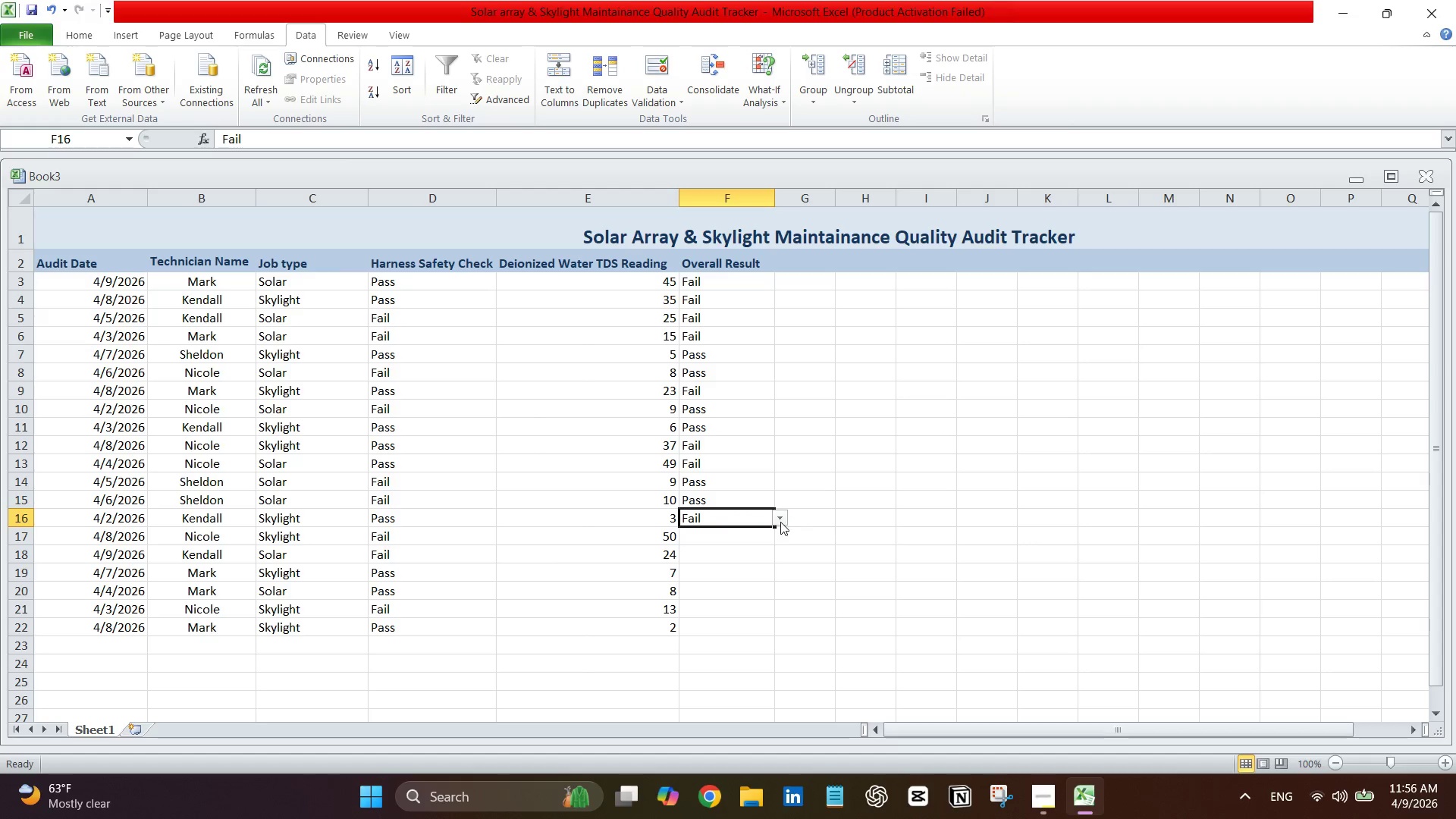 
left_click([783, 511])
 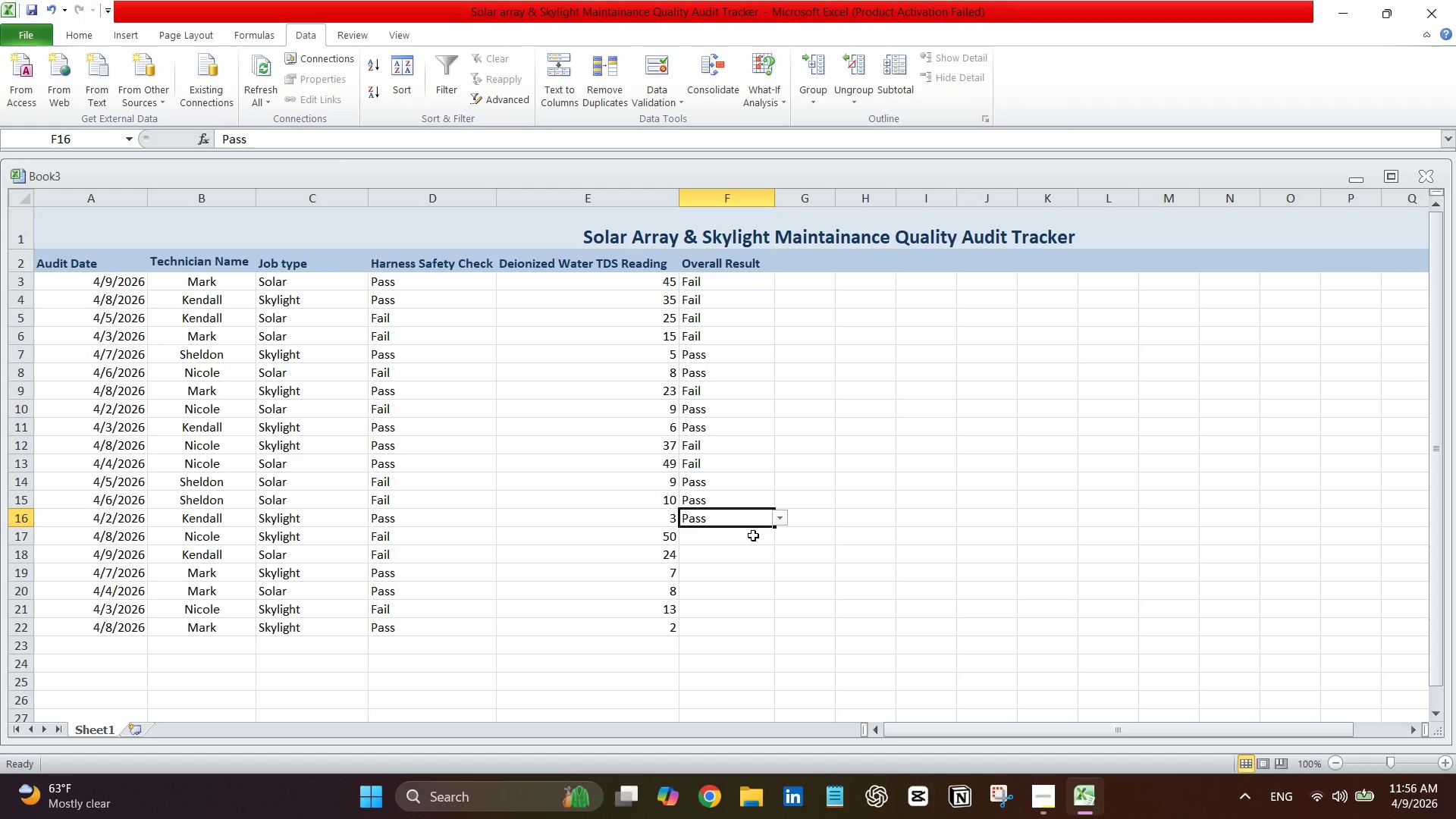 
double_click([752, 536])
 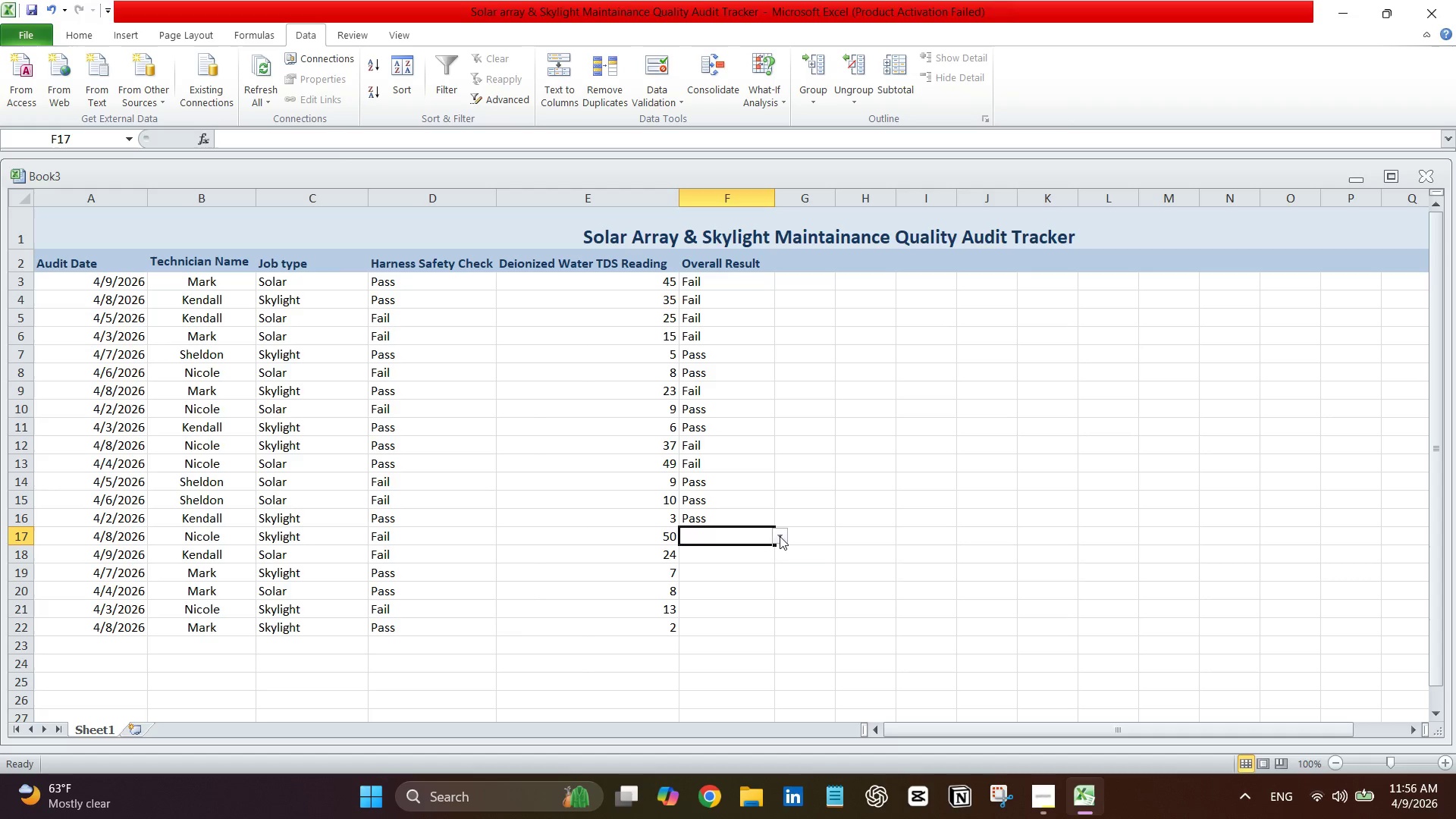 
left_click([780, 536])
 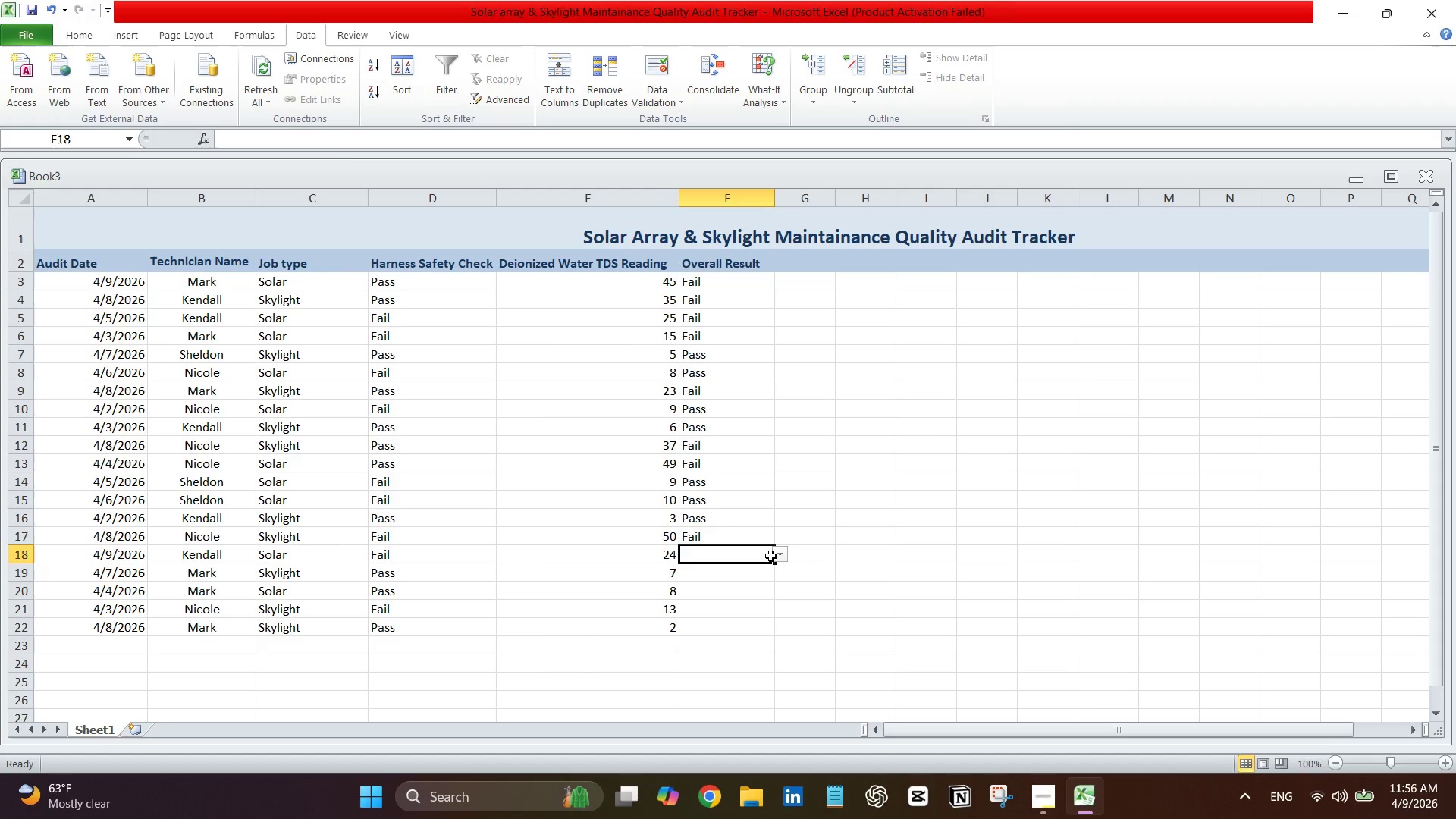 
left_click([775, 556])
 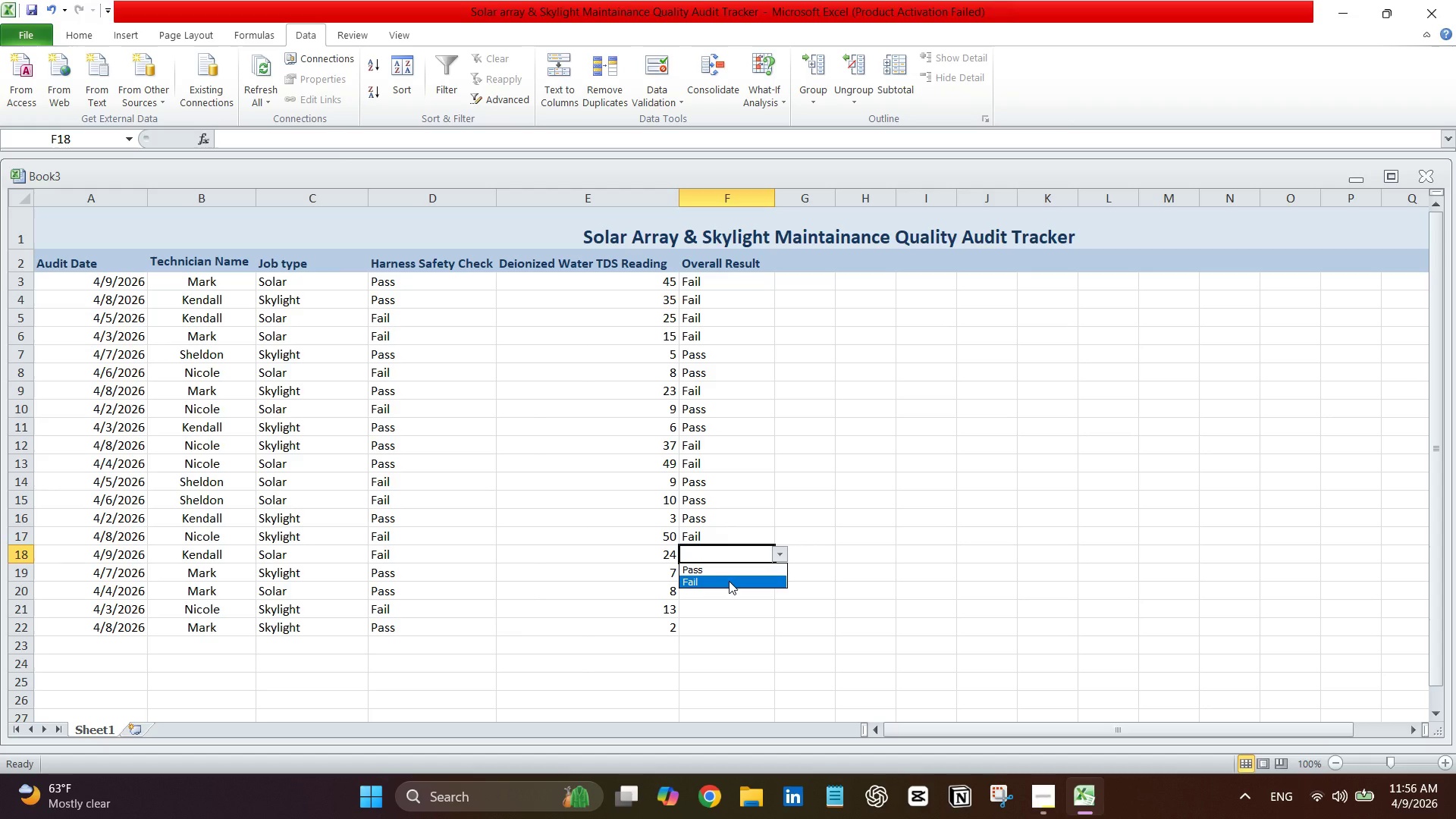 
left_click([729, 581])
 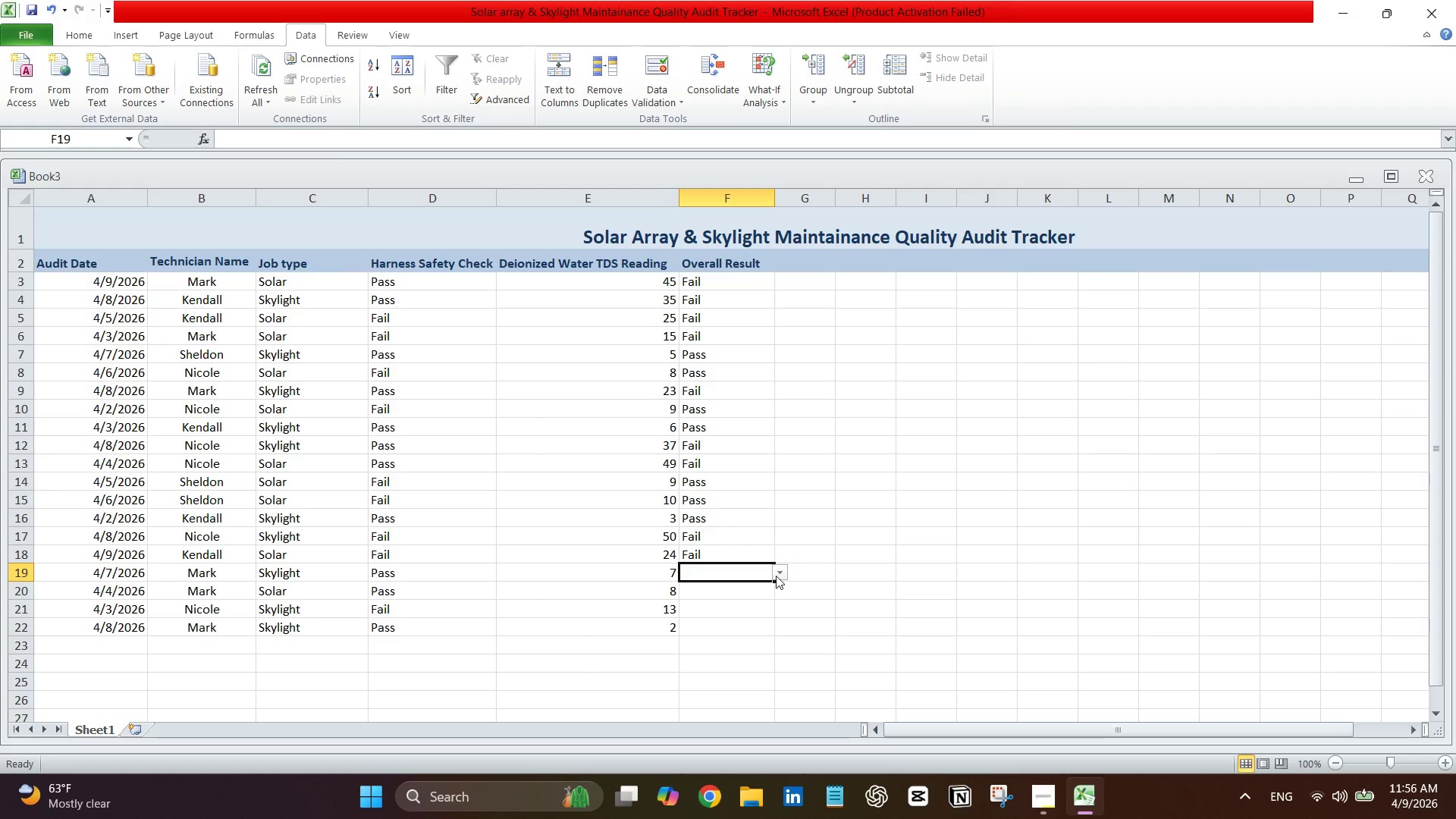 
left_click([776, 576])
 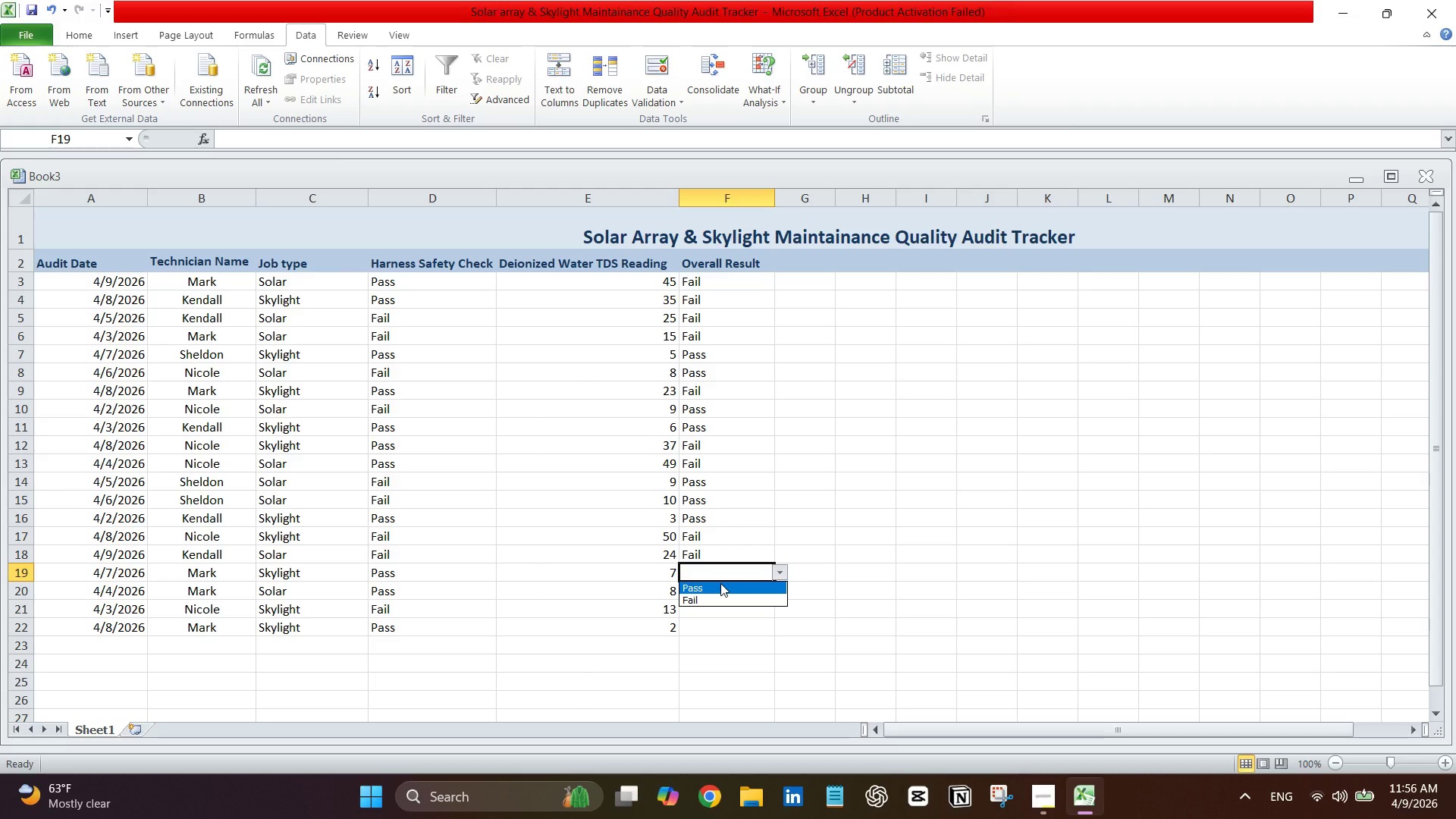 
left_click([720, 583])
 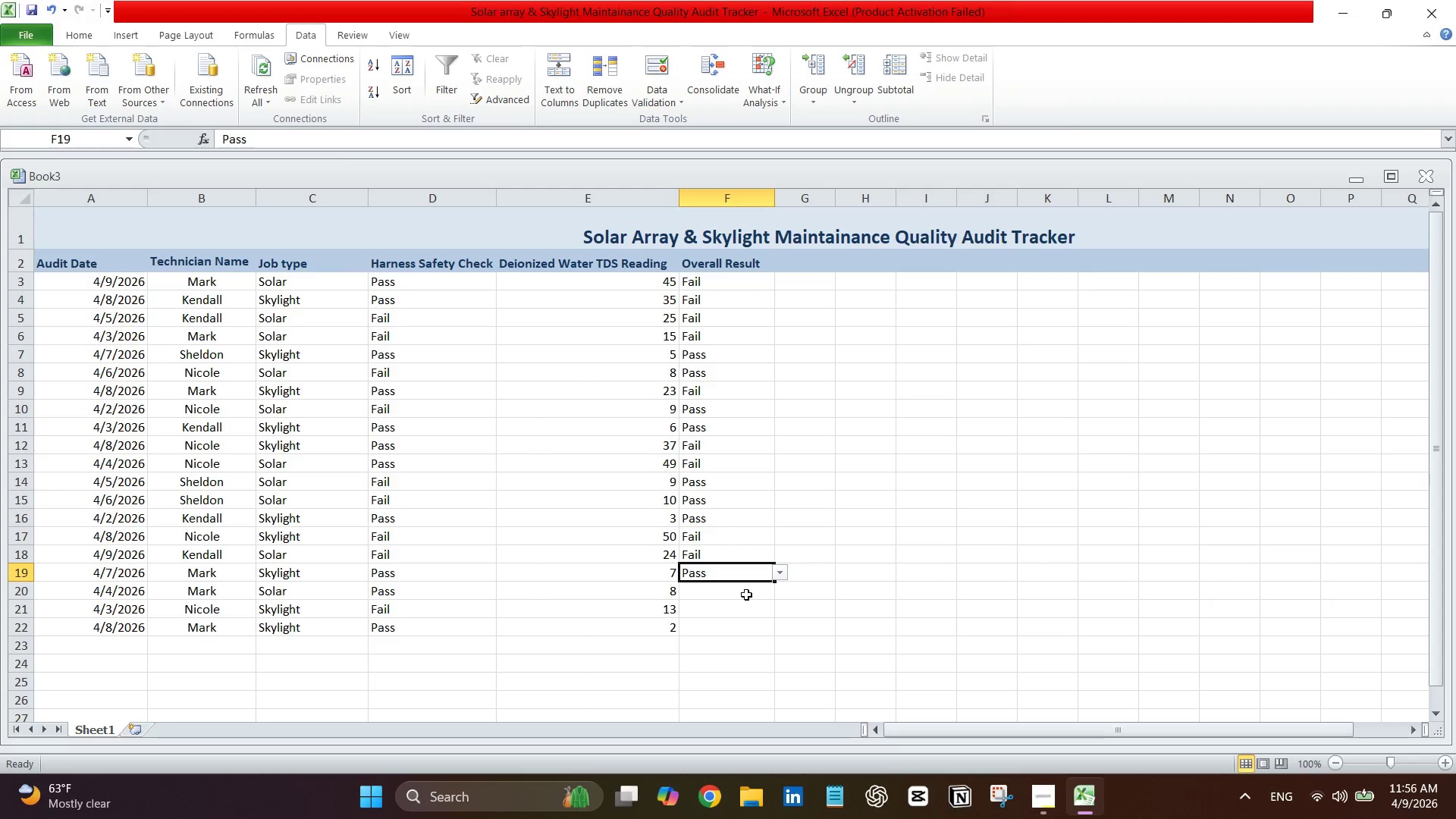 
left_click([746, 595])
 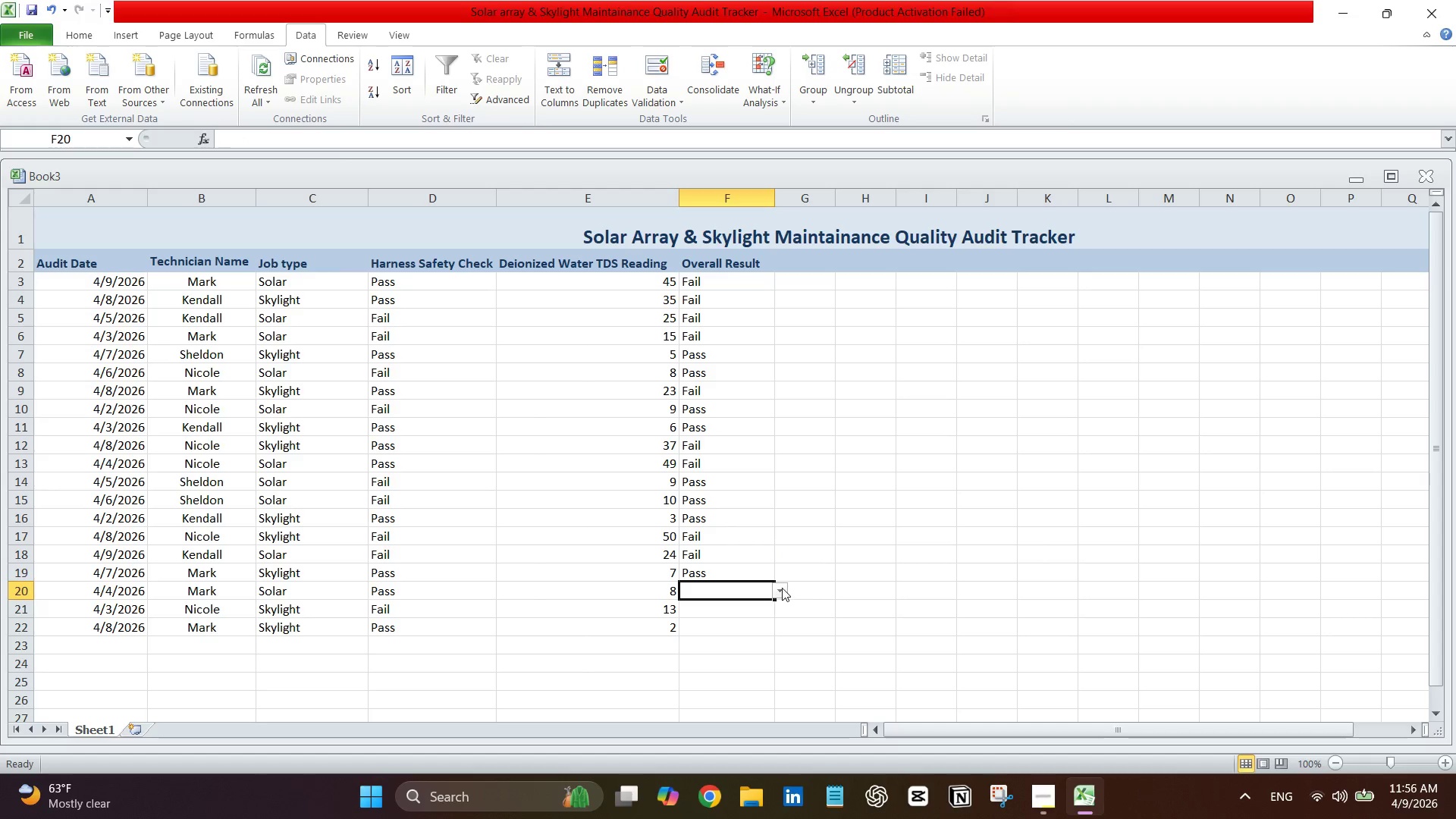 
left_click_drag(start_coordinate=[782, 588], to_coordinate=[777, 588])
 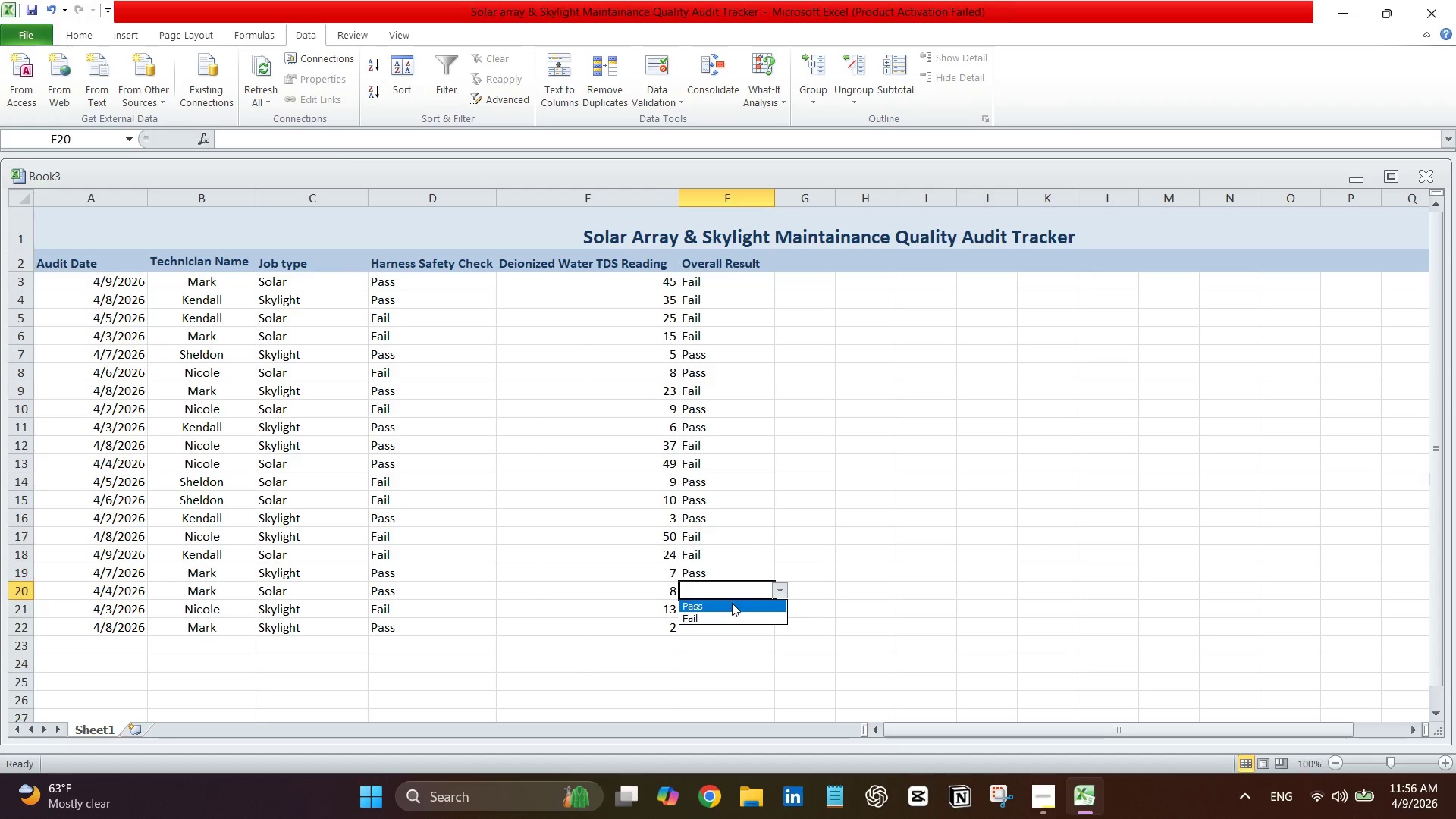 
left_click([732, 603])
 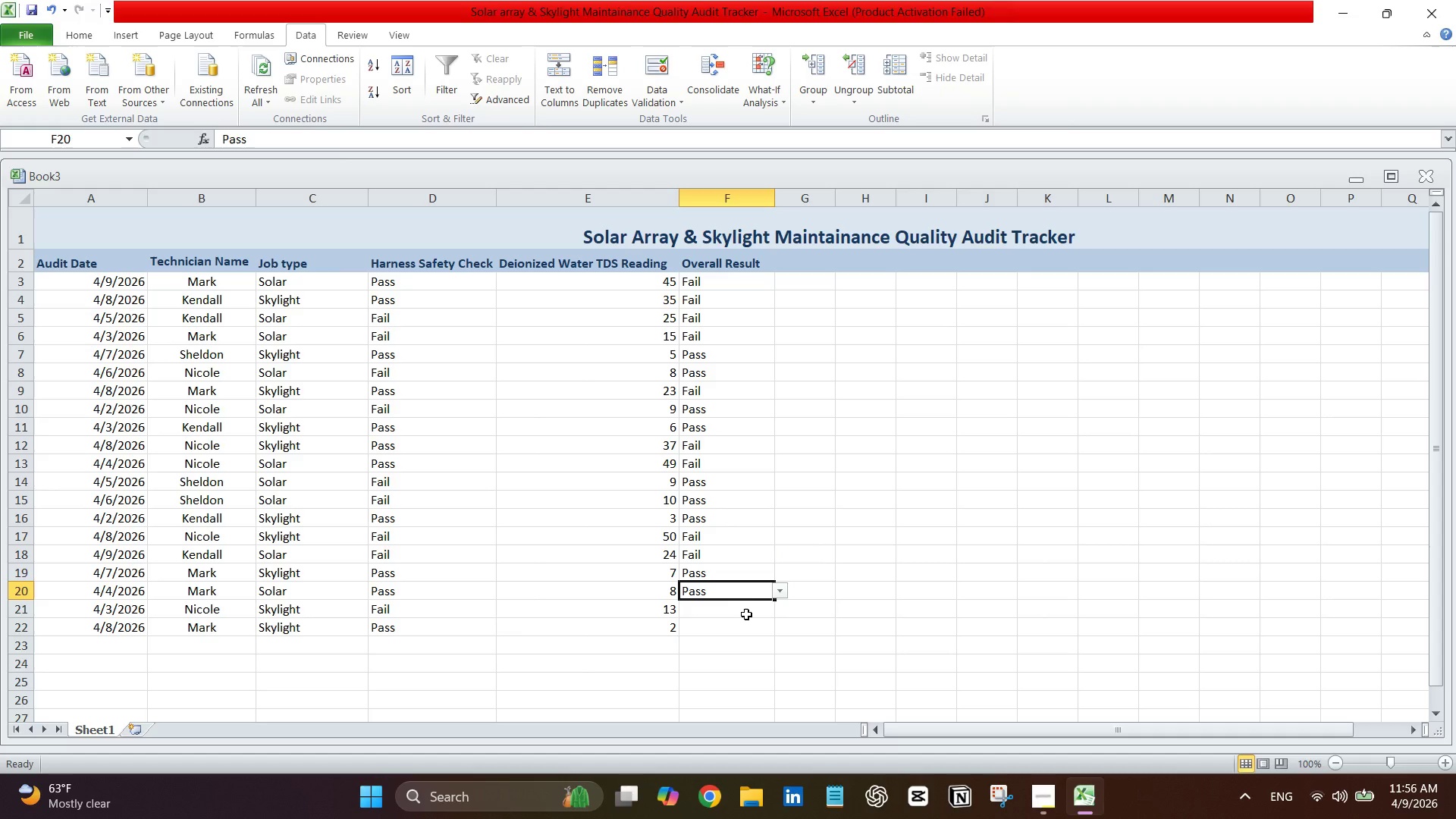 
left_click([746, 614])
 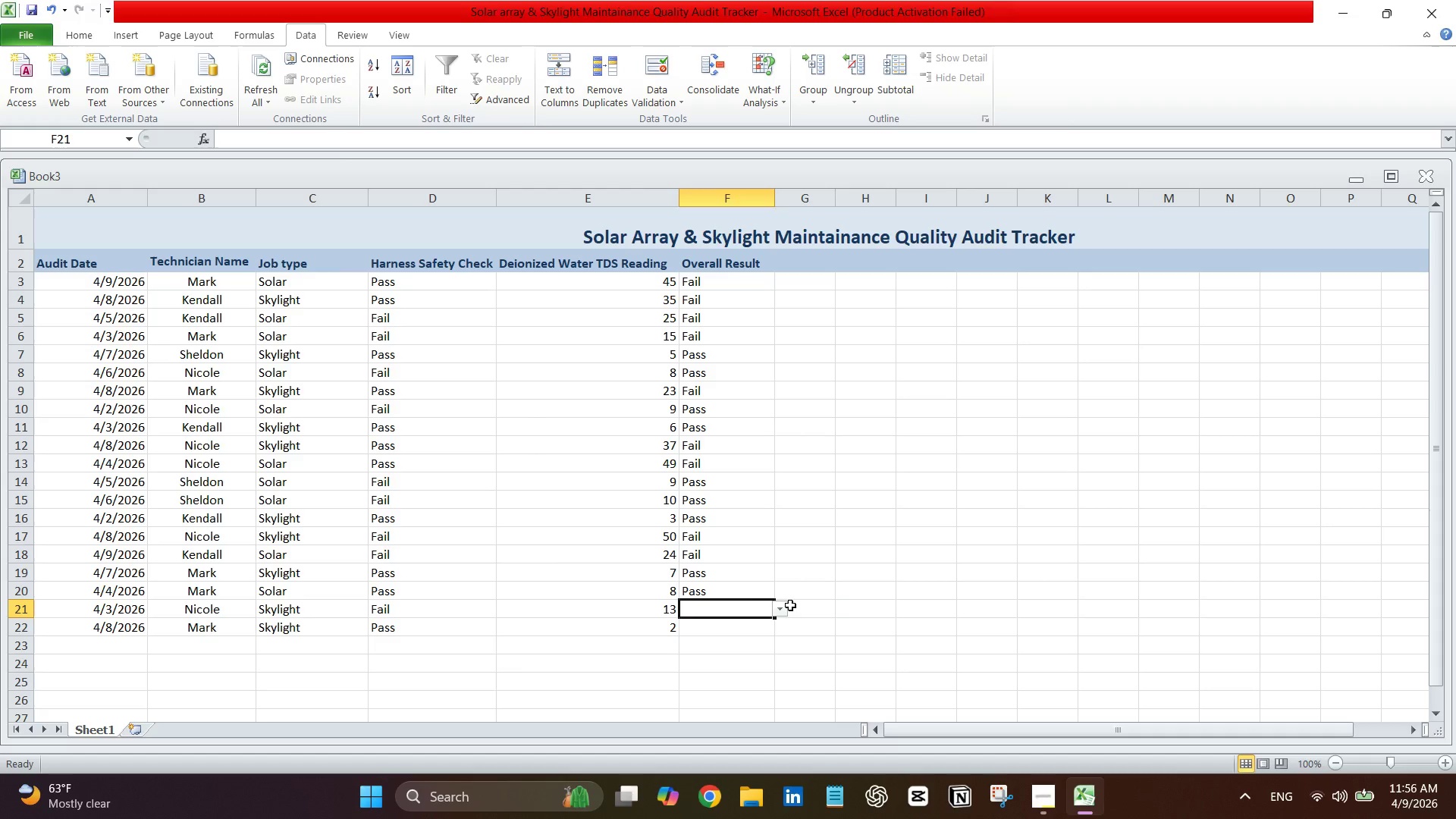 
left_click_drag(start_coordinate=[790, 605], to_coordinate=[785, 605])
 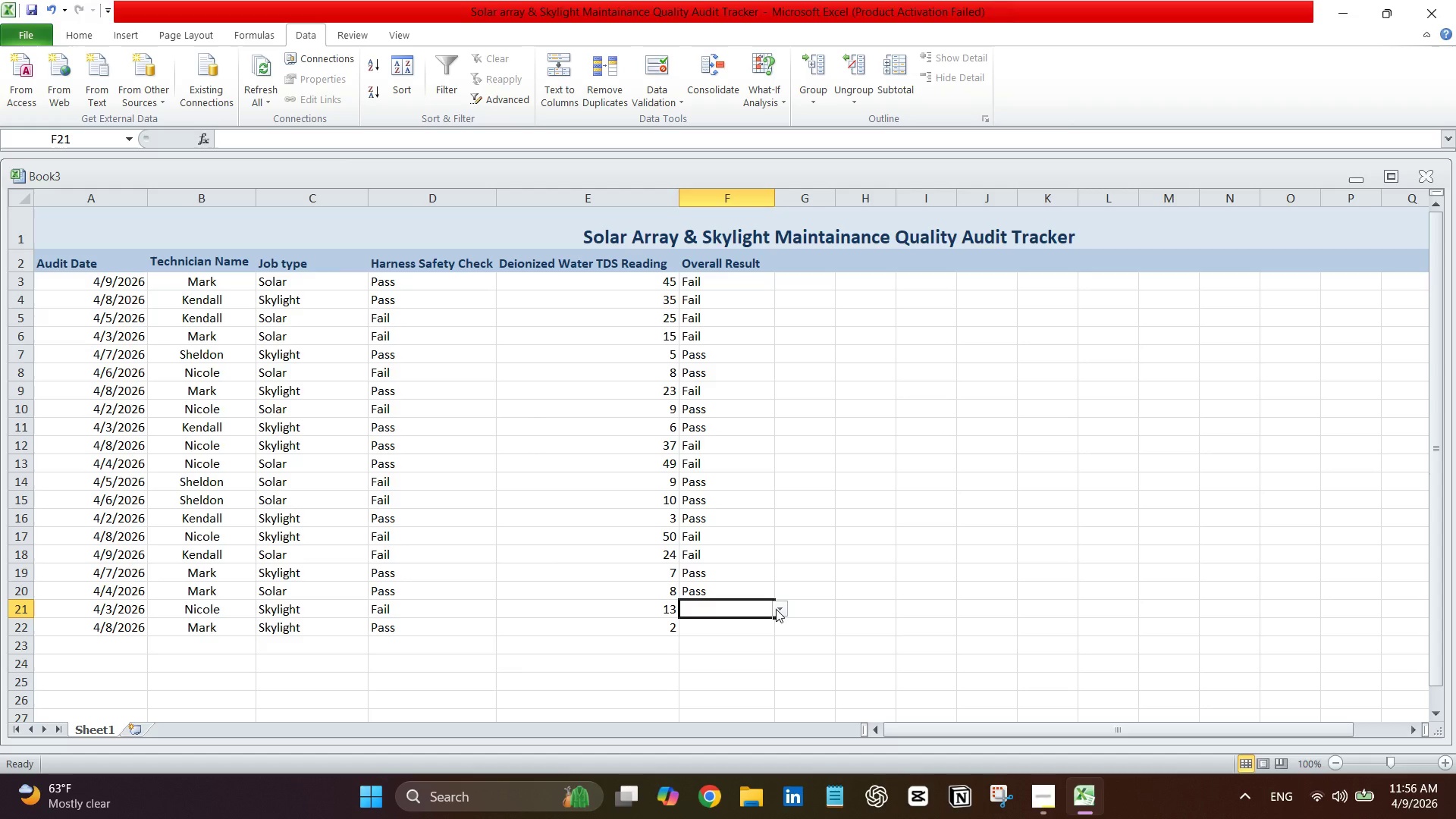 
left_click([776, 609])
 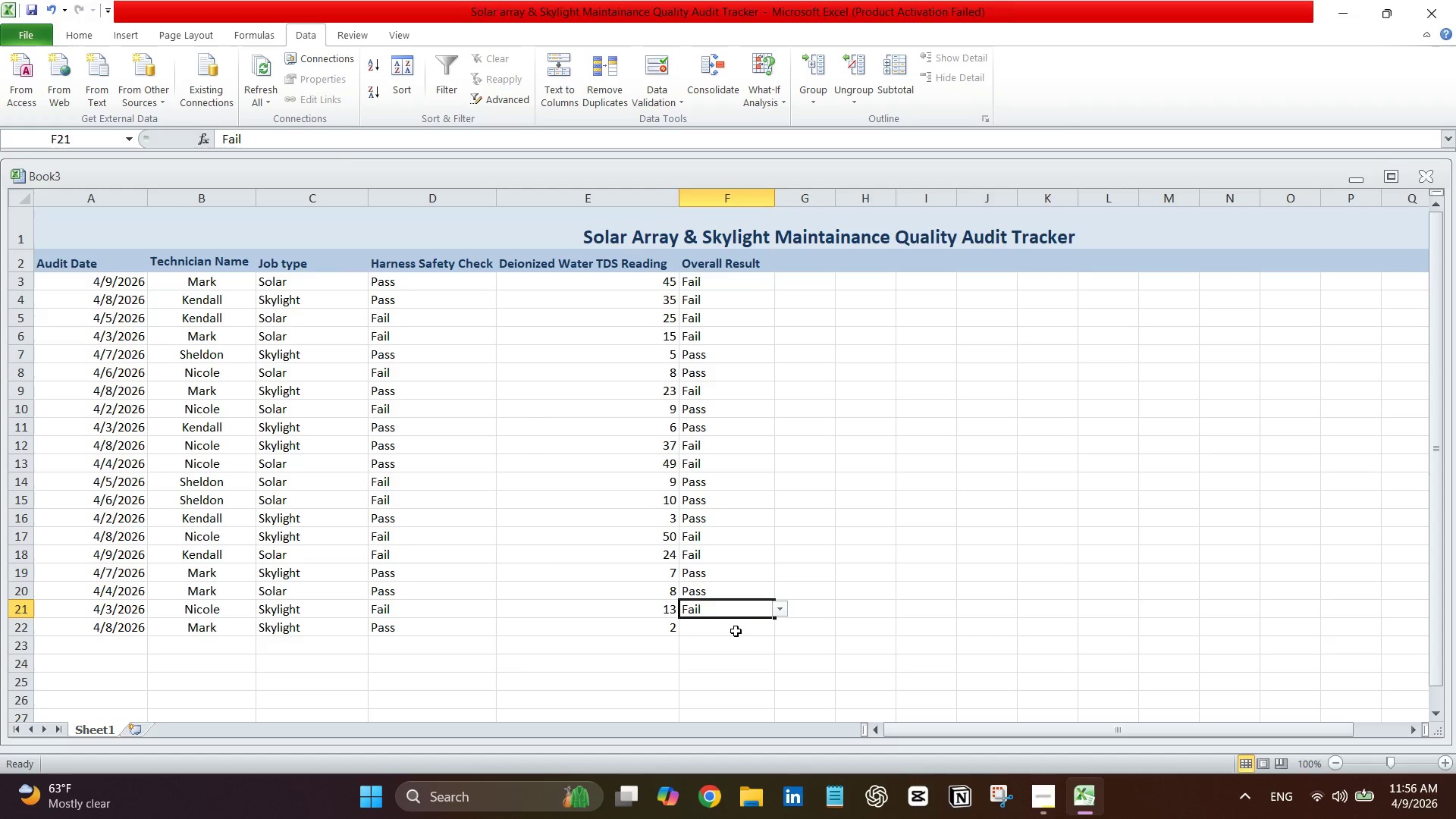 
left_click([773, 628])
 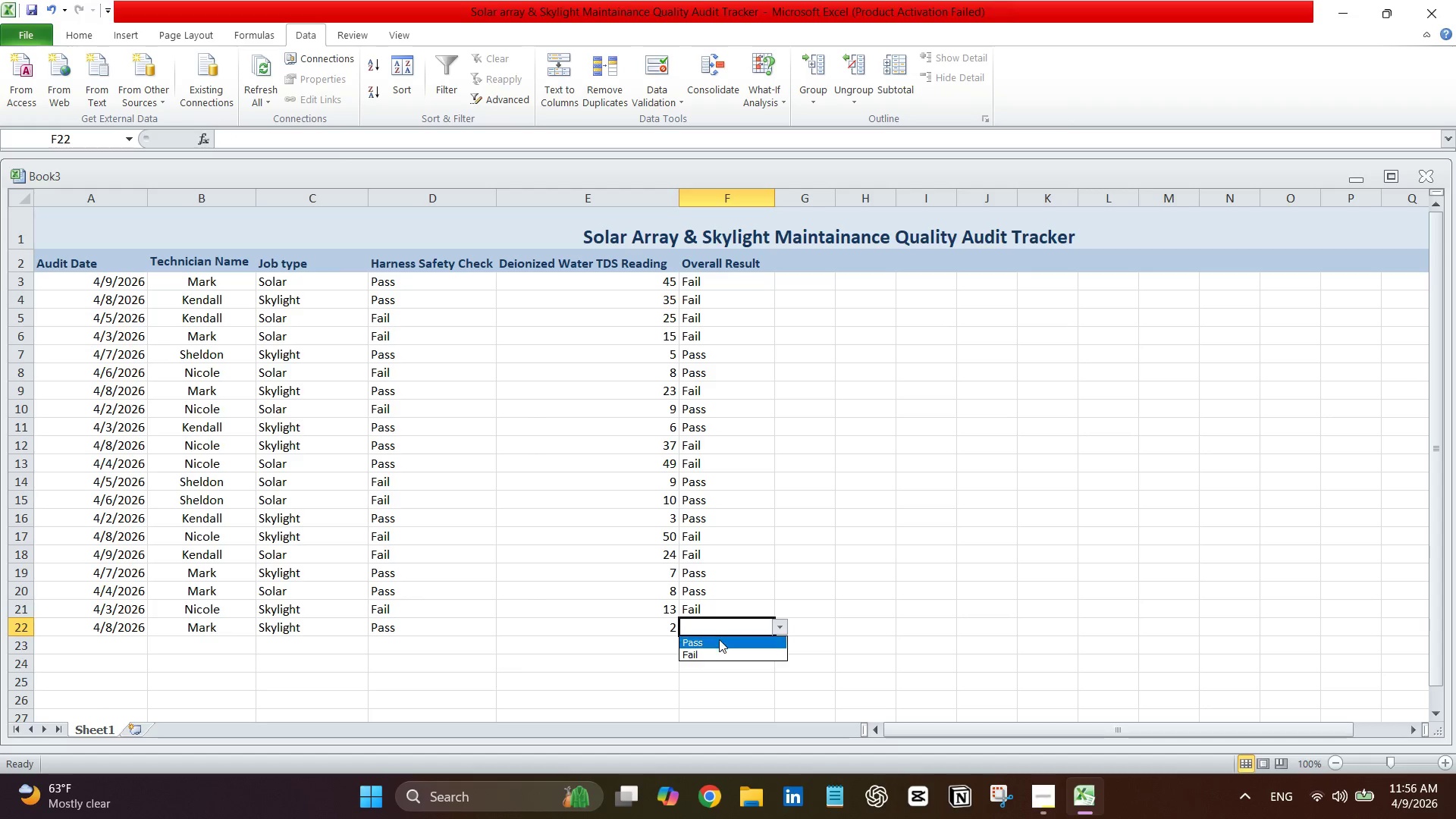 
left_click([719, 639])
 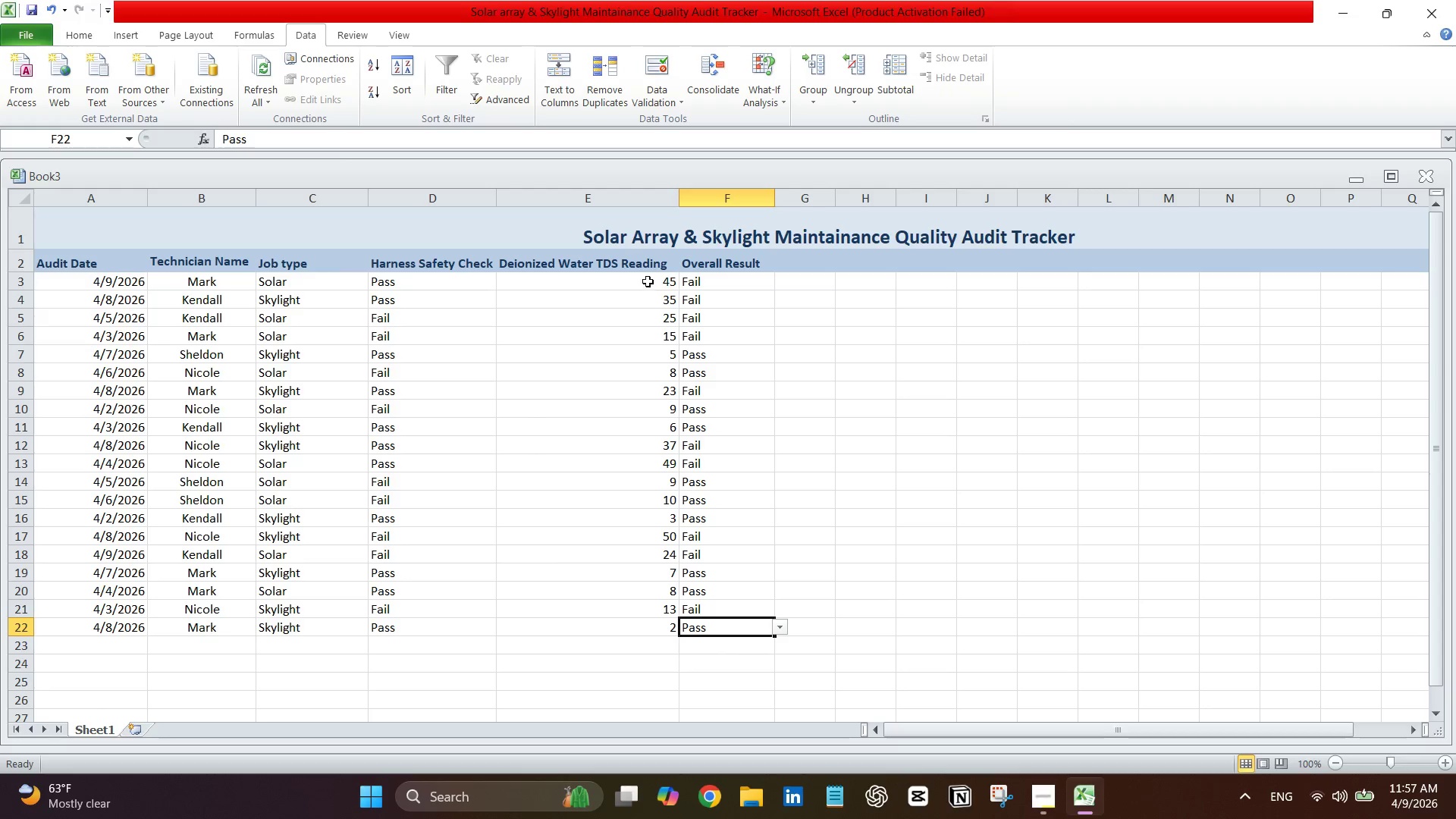 
left_click([648, 274])
 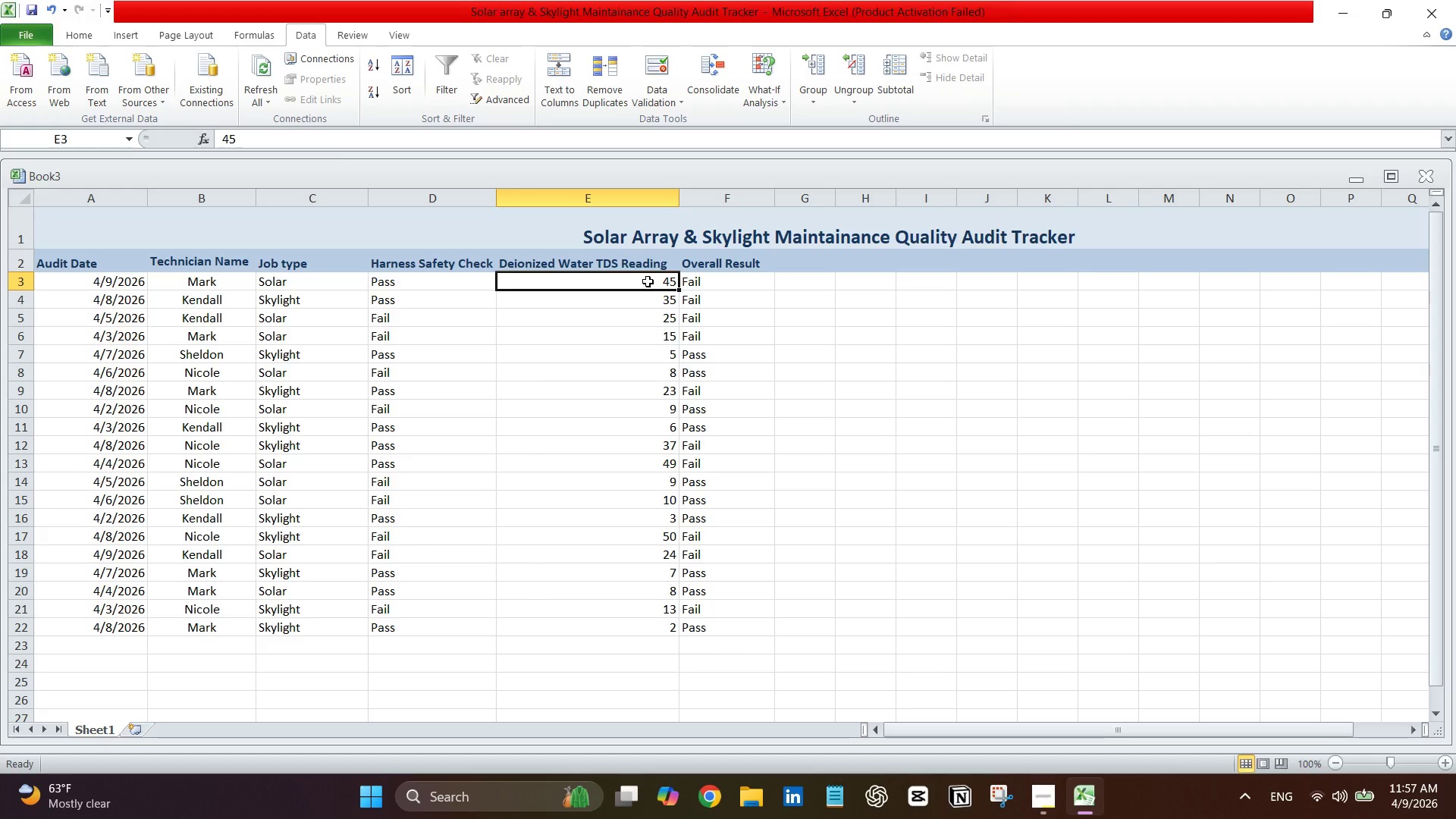 
left_click_drag(start_coordinate=[648, 281], to_coordinate=[626, 626])
 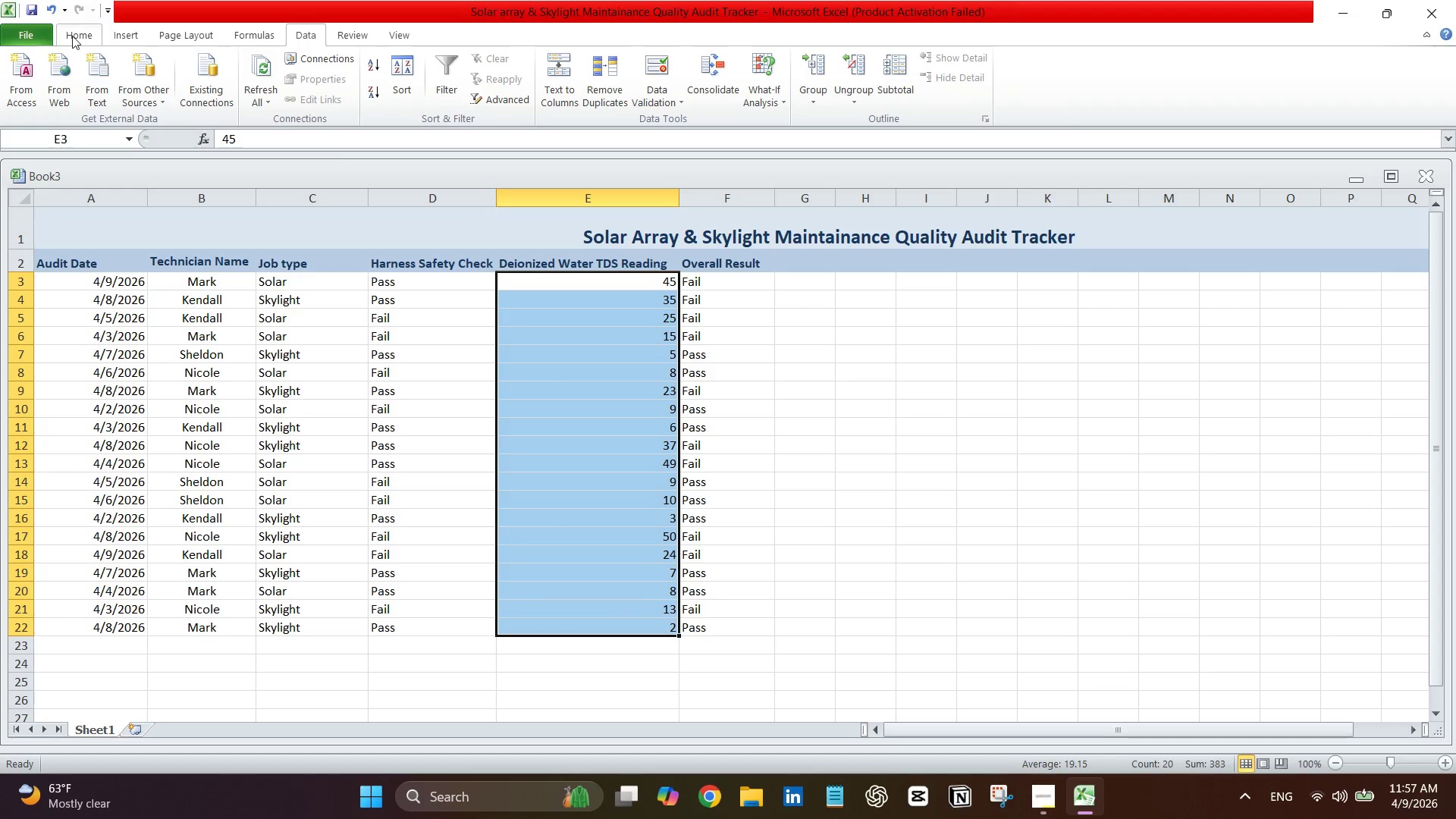 
left_click([72, 39])
 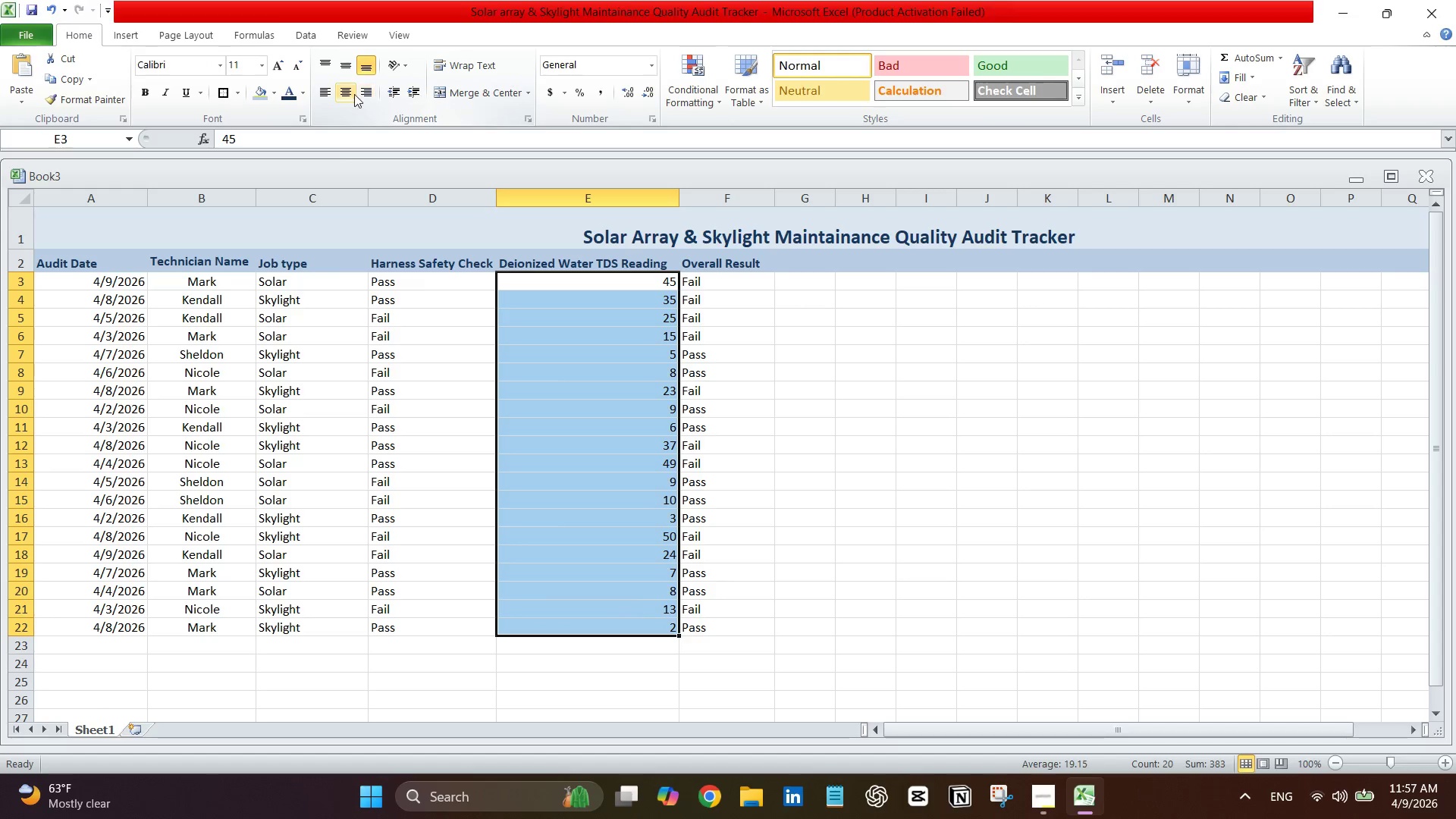 
left_click([350, 93])
 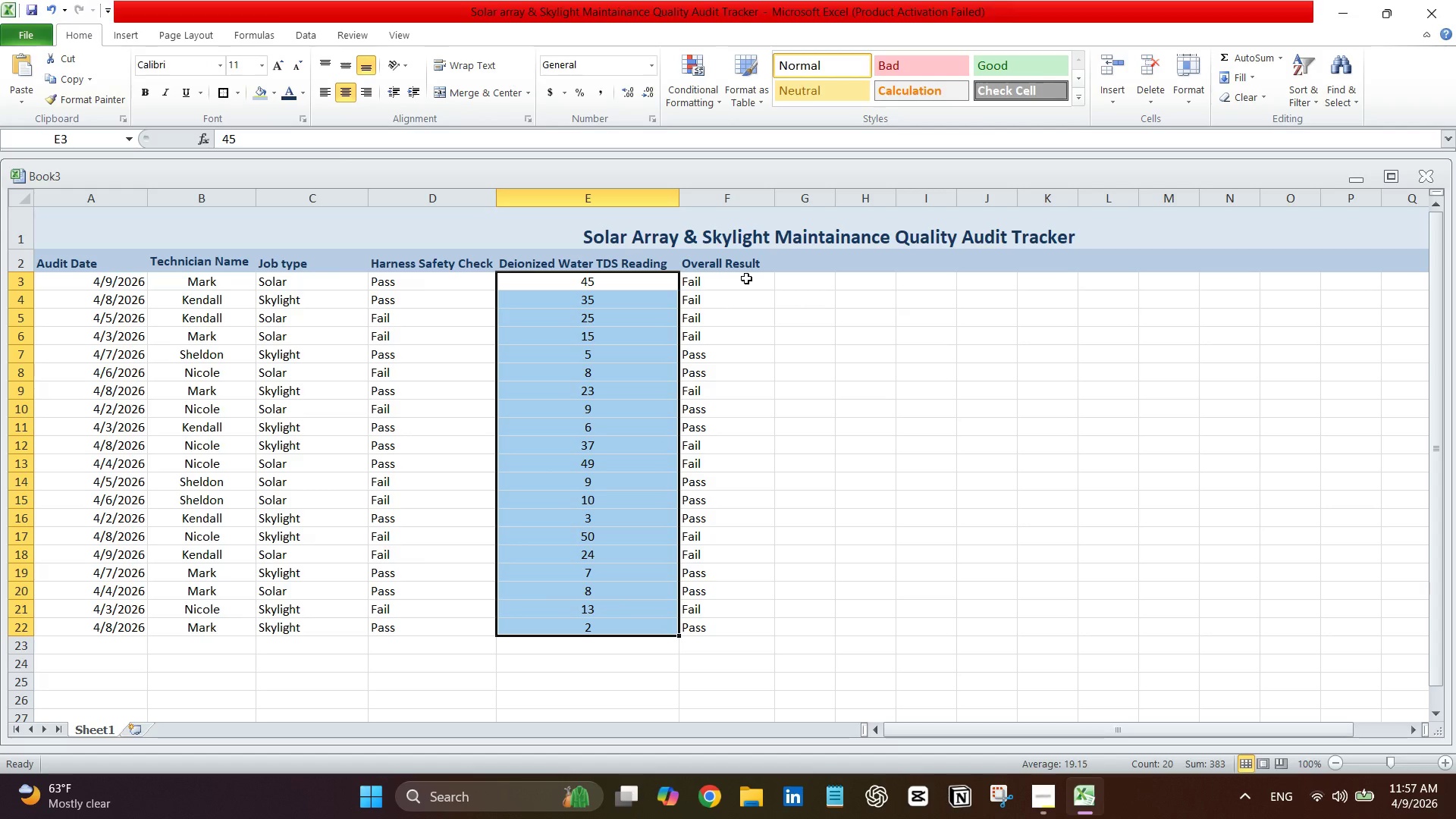 
left_click([746, 278])
 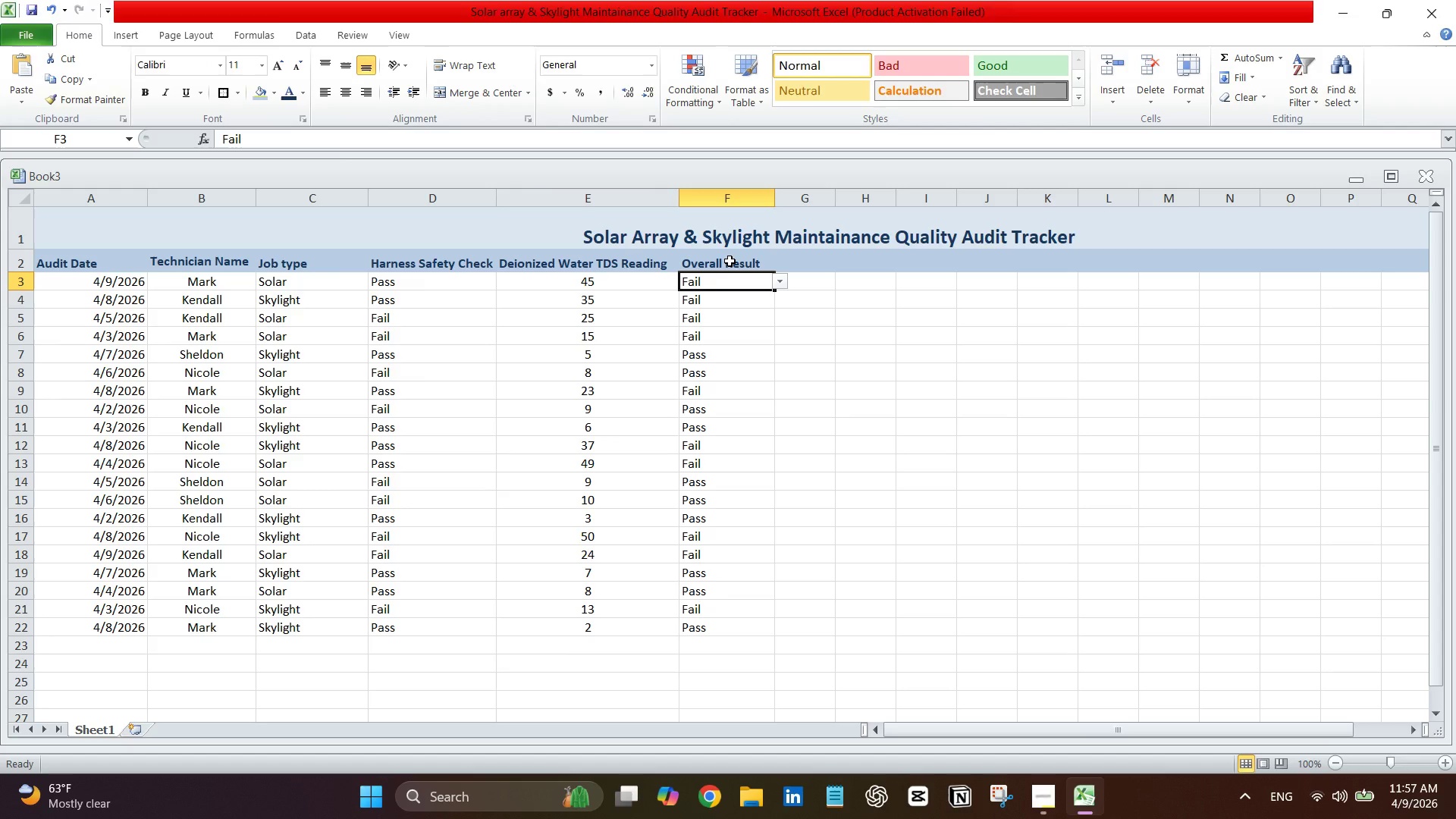 
left_click([730, 261])
 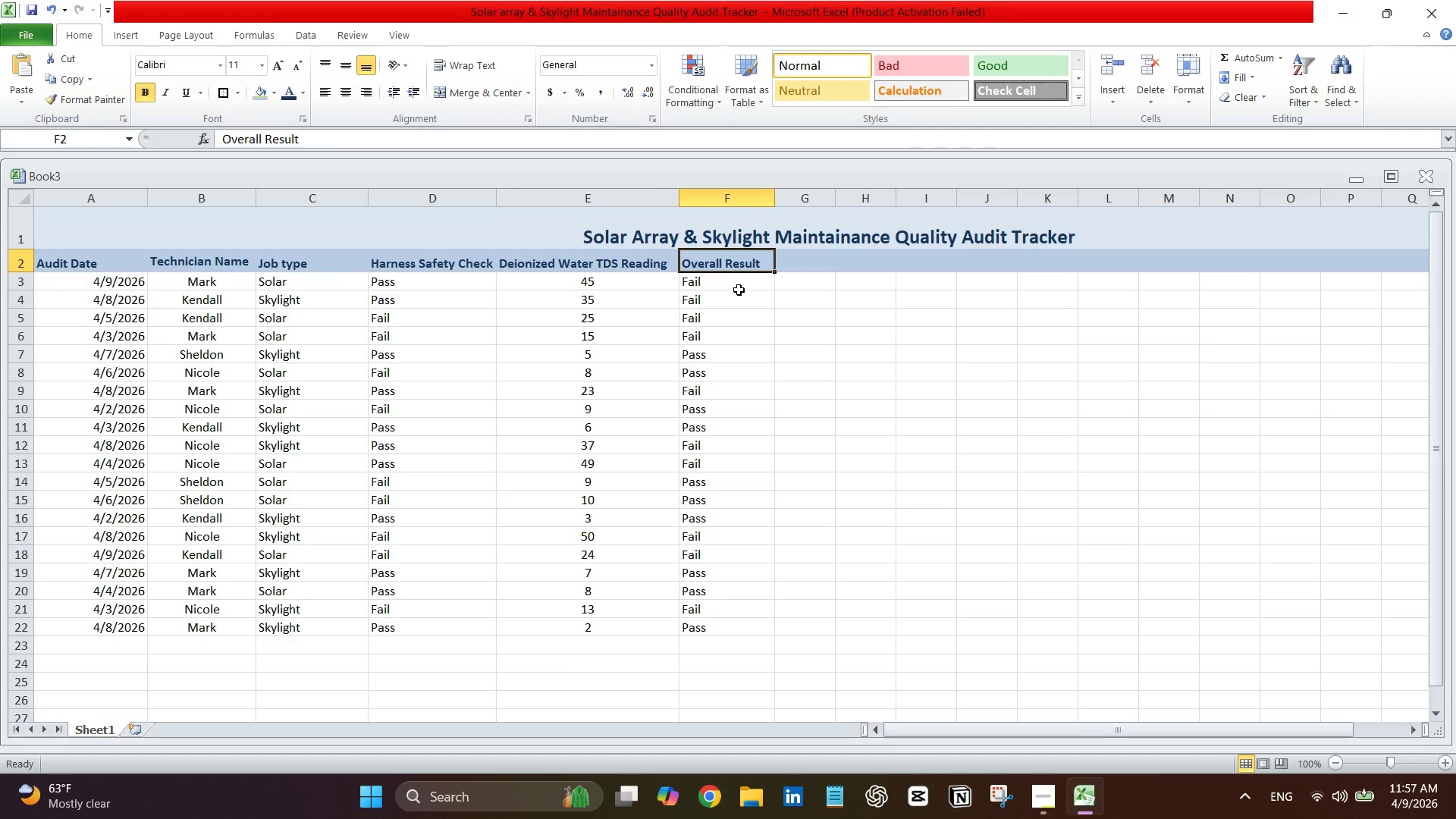 
left_click([739, 287])
 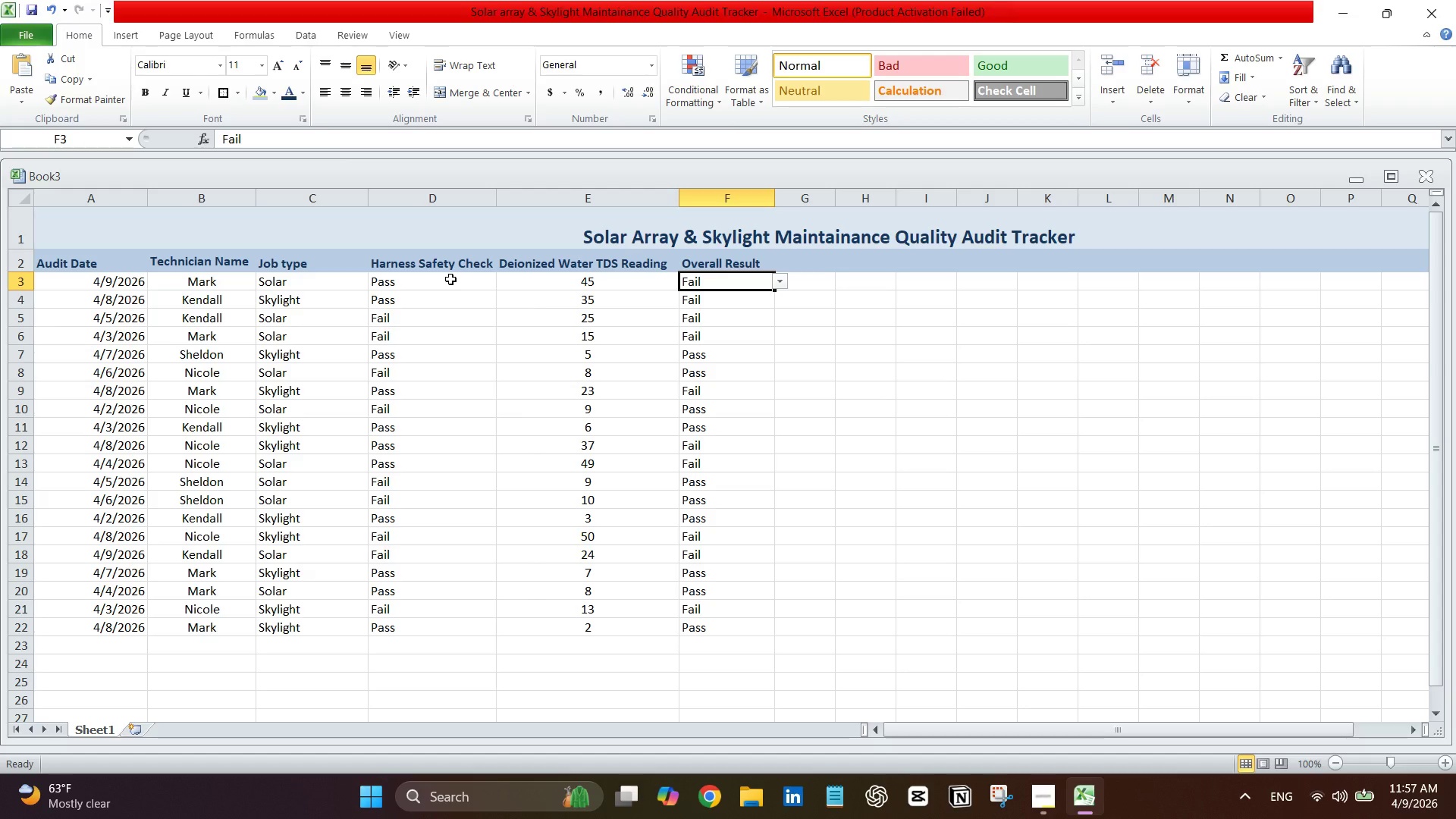 
wait(11.67)
 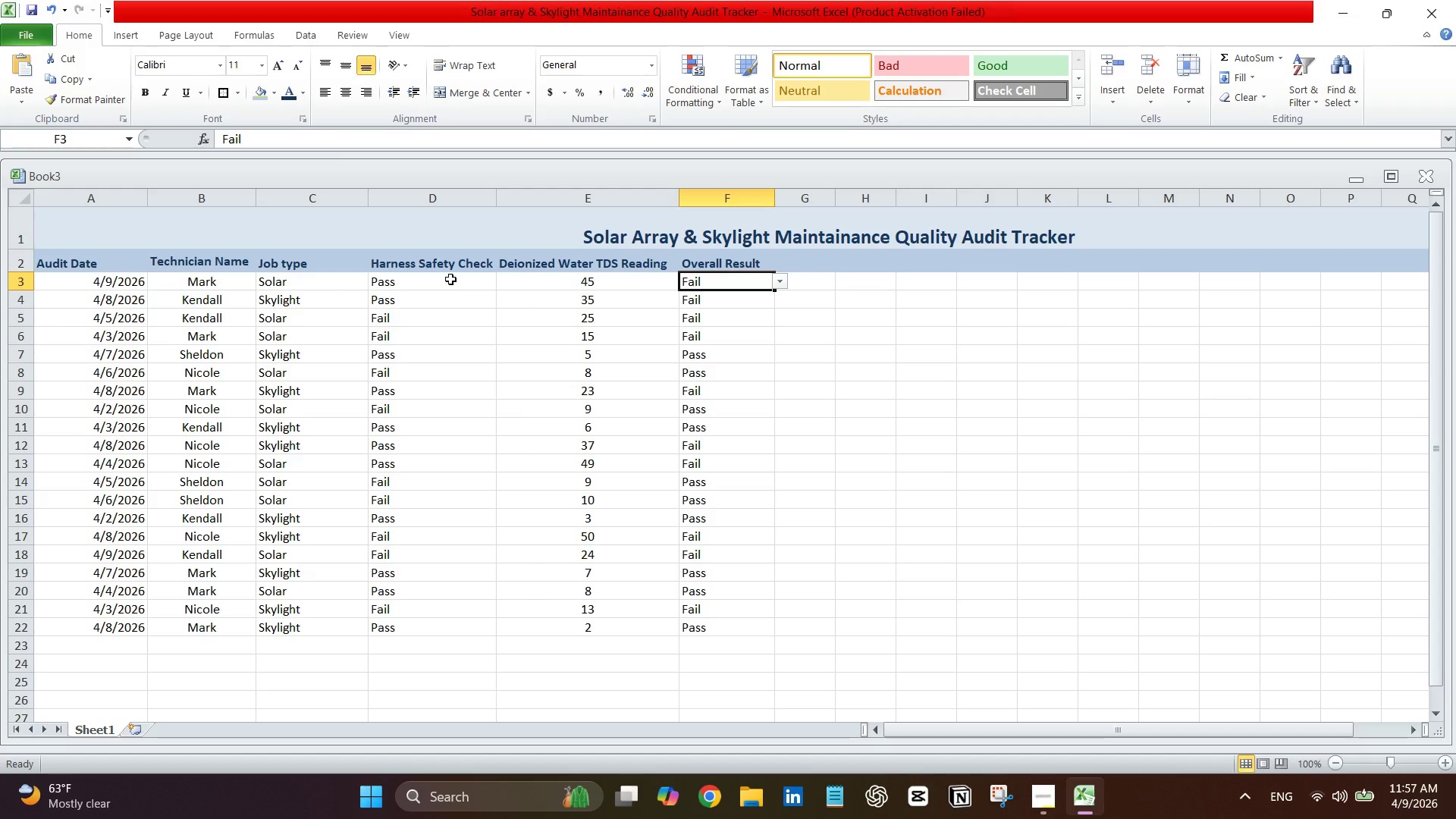 
left_click_drag(start_coordinate=[450, 279], to_coordinate=[486, 624])
 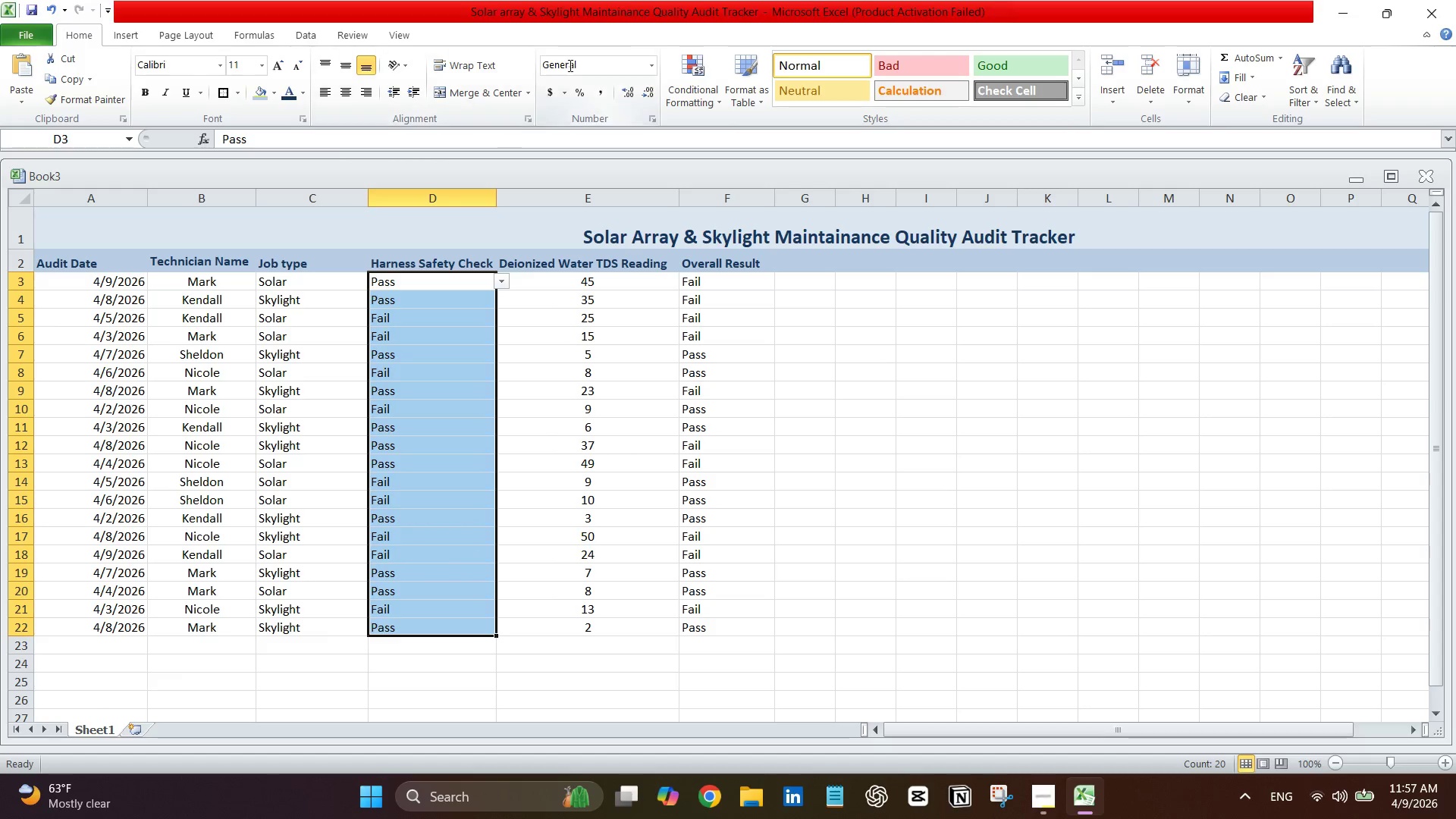 
mouse_move([688, 70])
 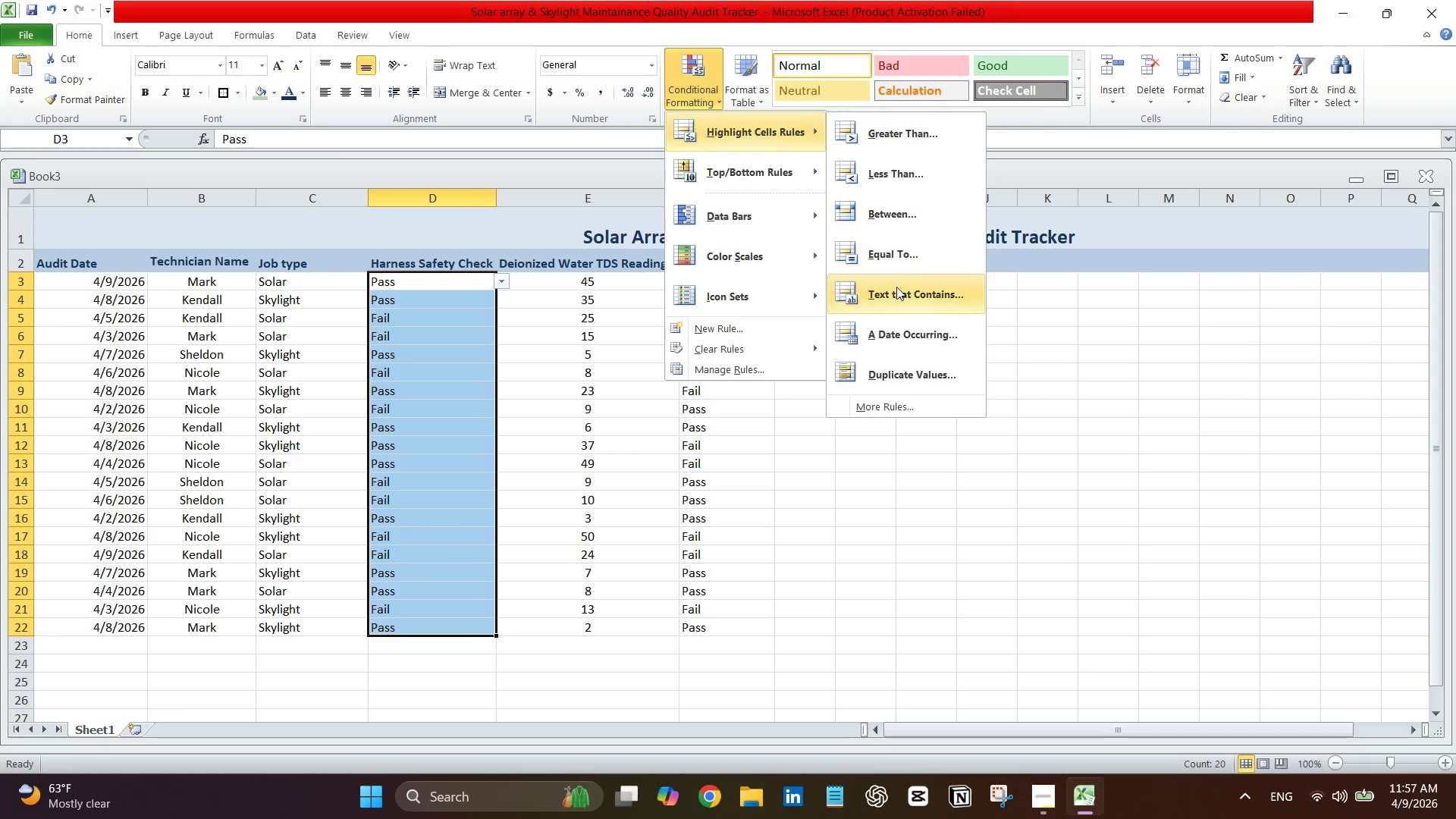 
left_click([901, 297])
 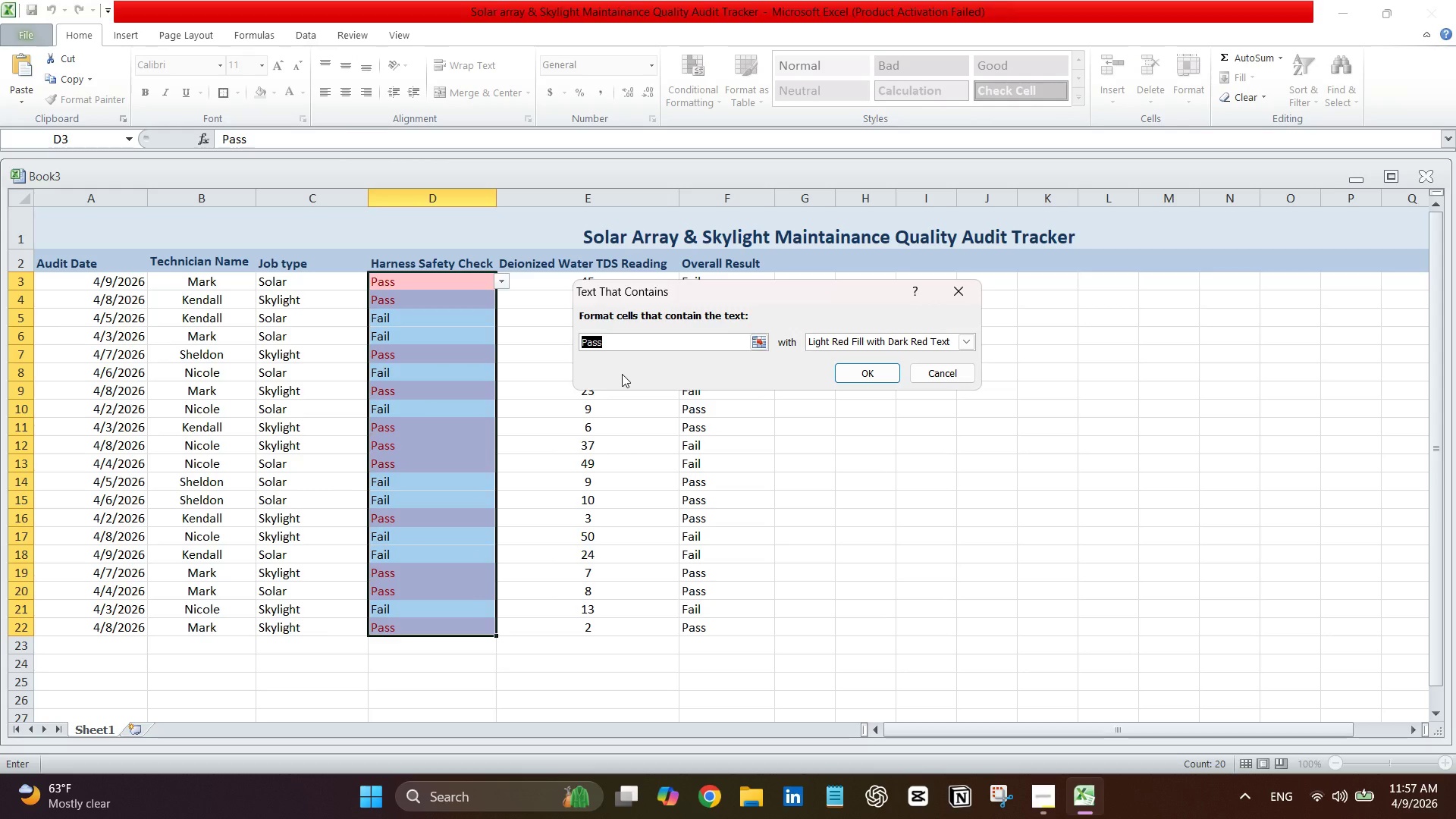 
key(Backspace)
type(fail)
 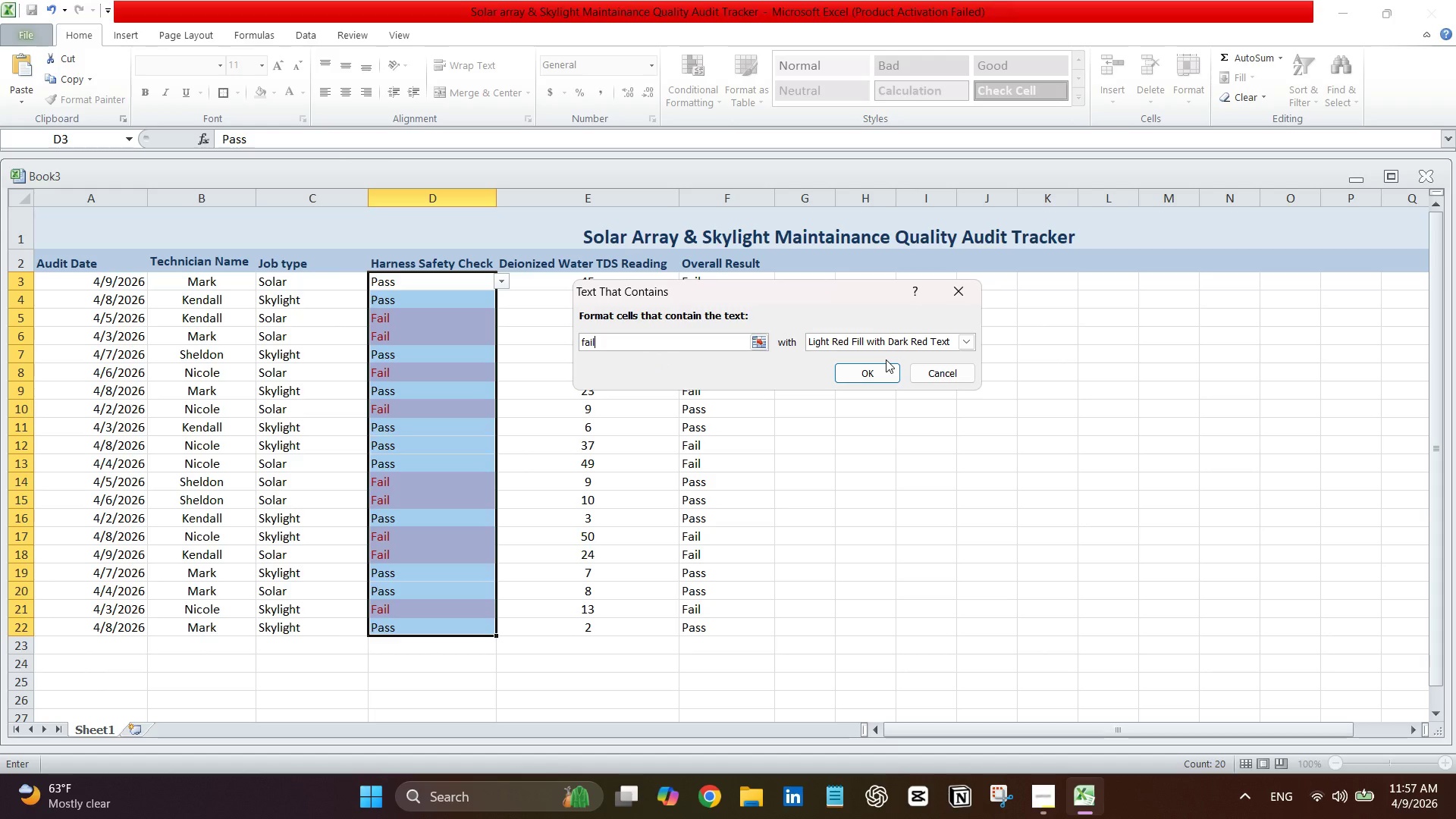 
wait(15.64)
 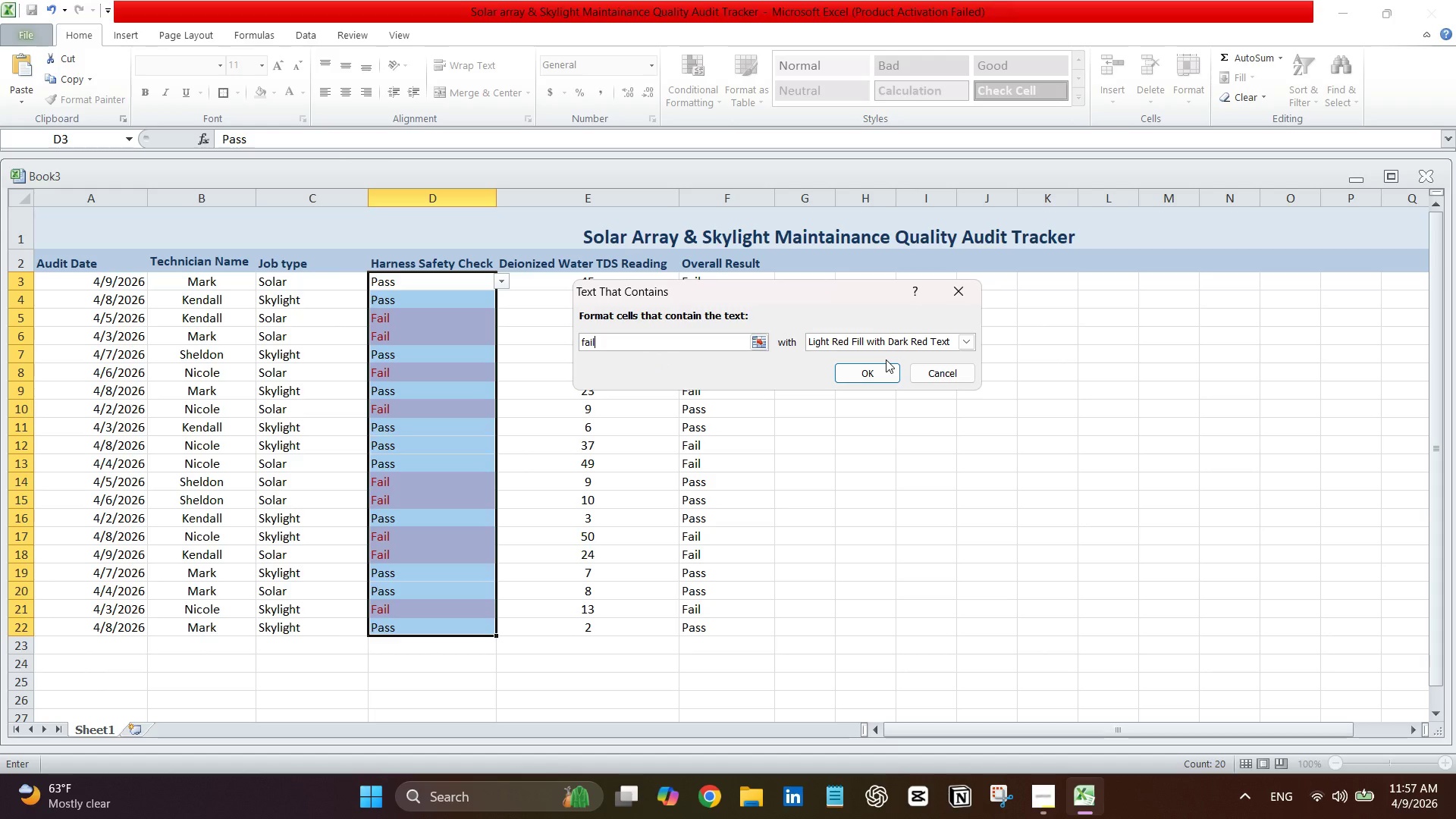 
left_click([868, 374])
 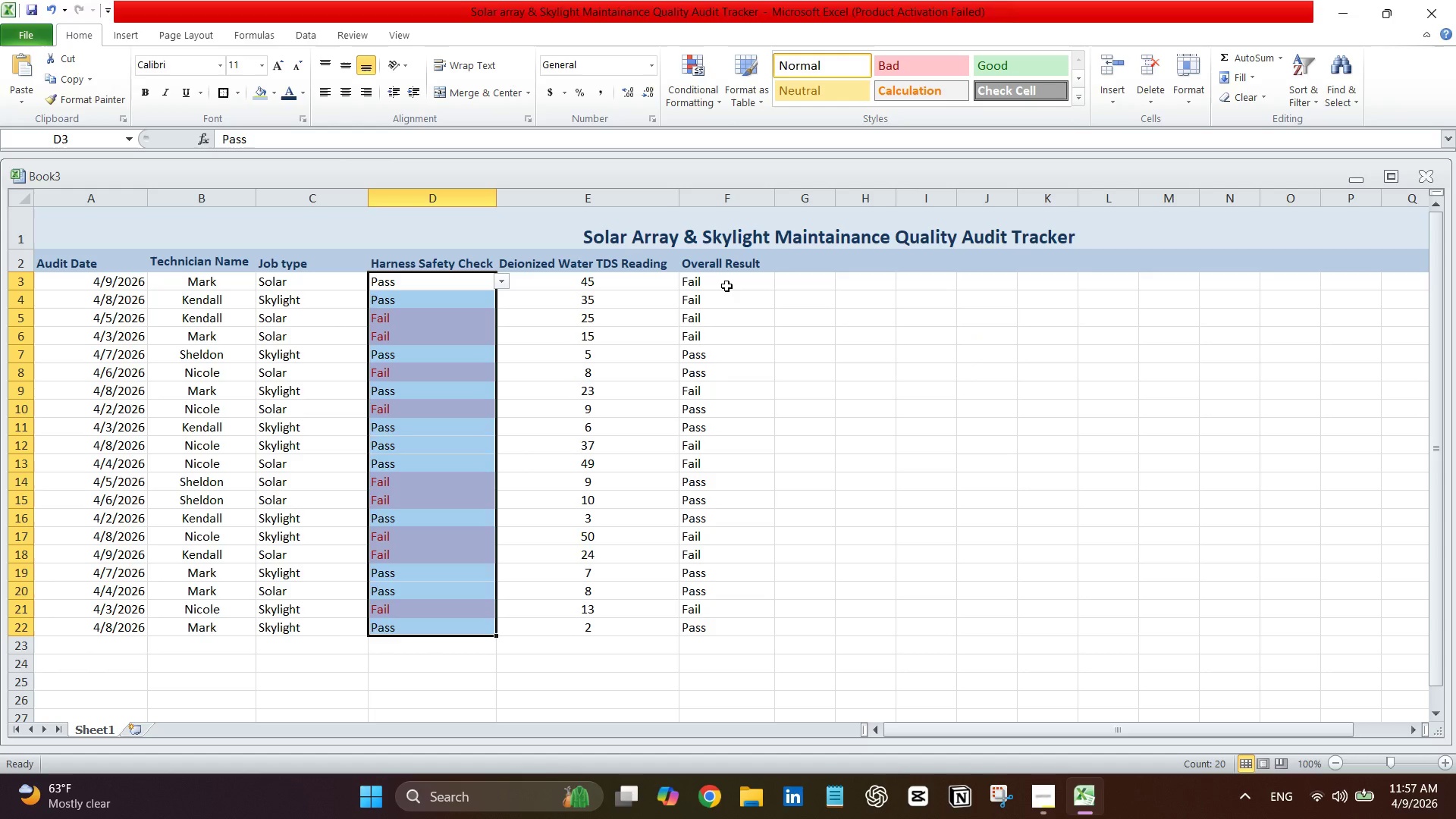 
left_click_drag(start_coordinate=[727, 283], to_coordinate=[737, 621])
 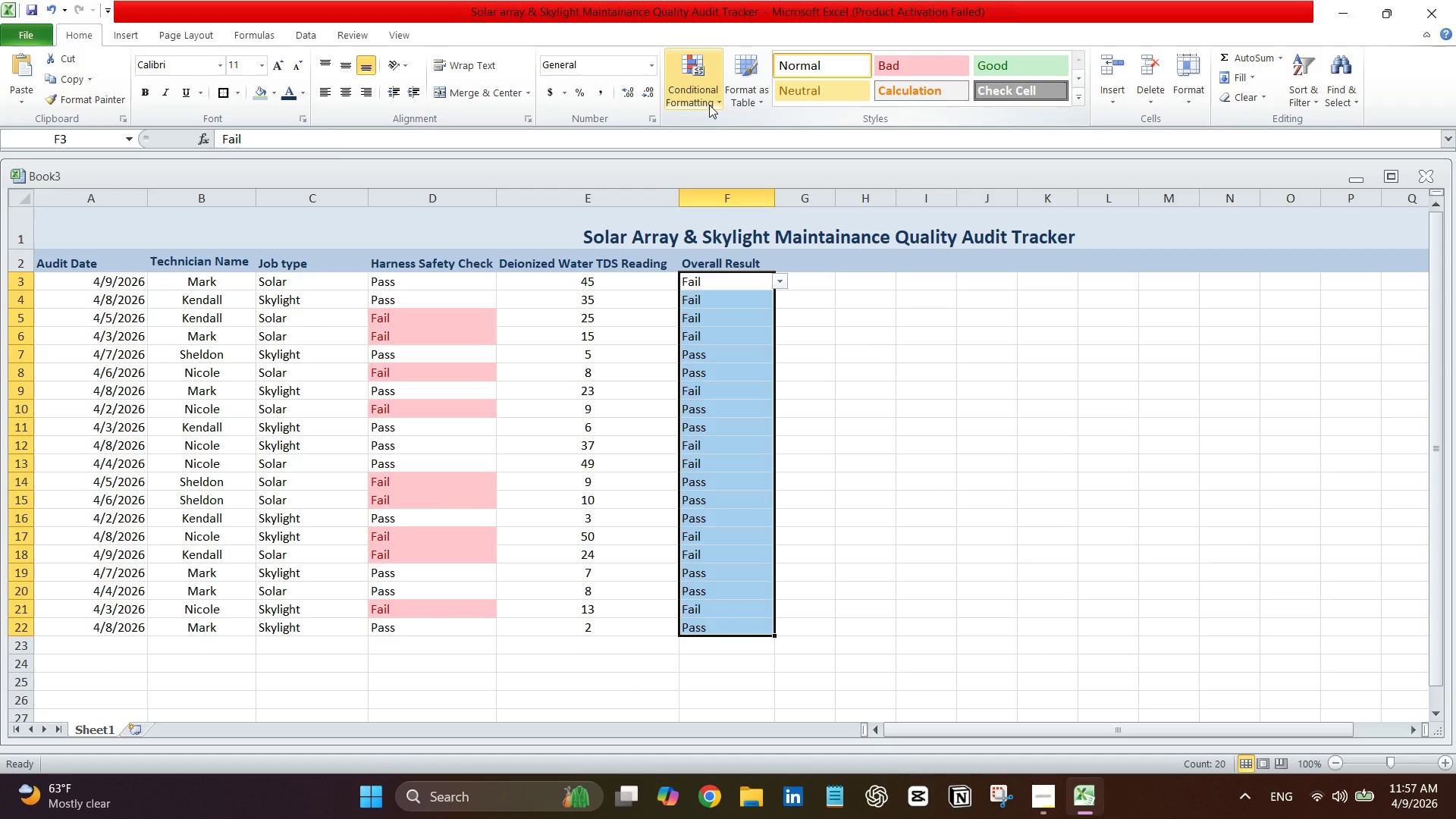 
mouse_move([709, 96])
 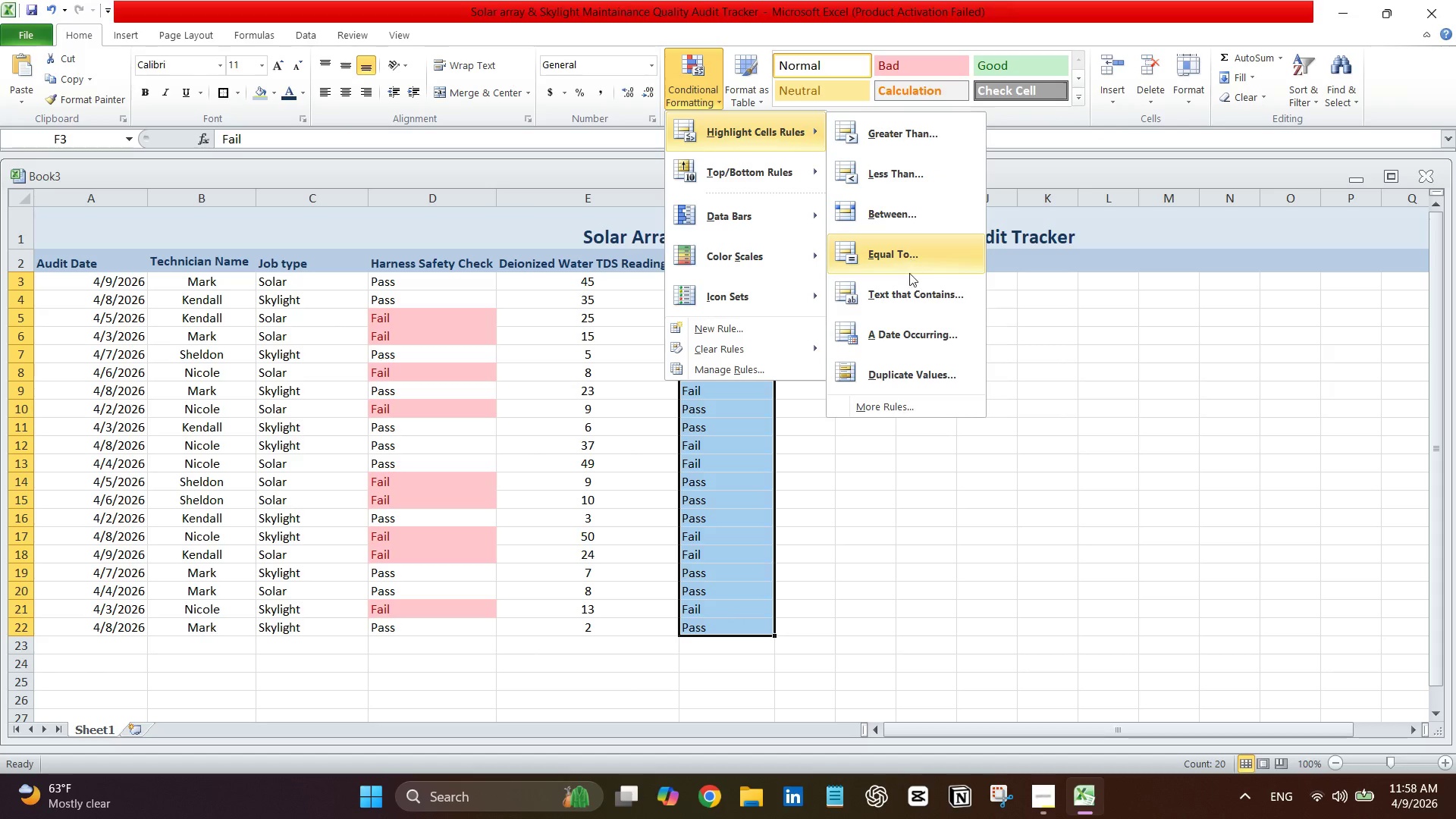 
left_click([923, 304])
 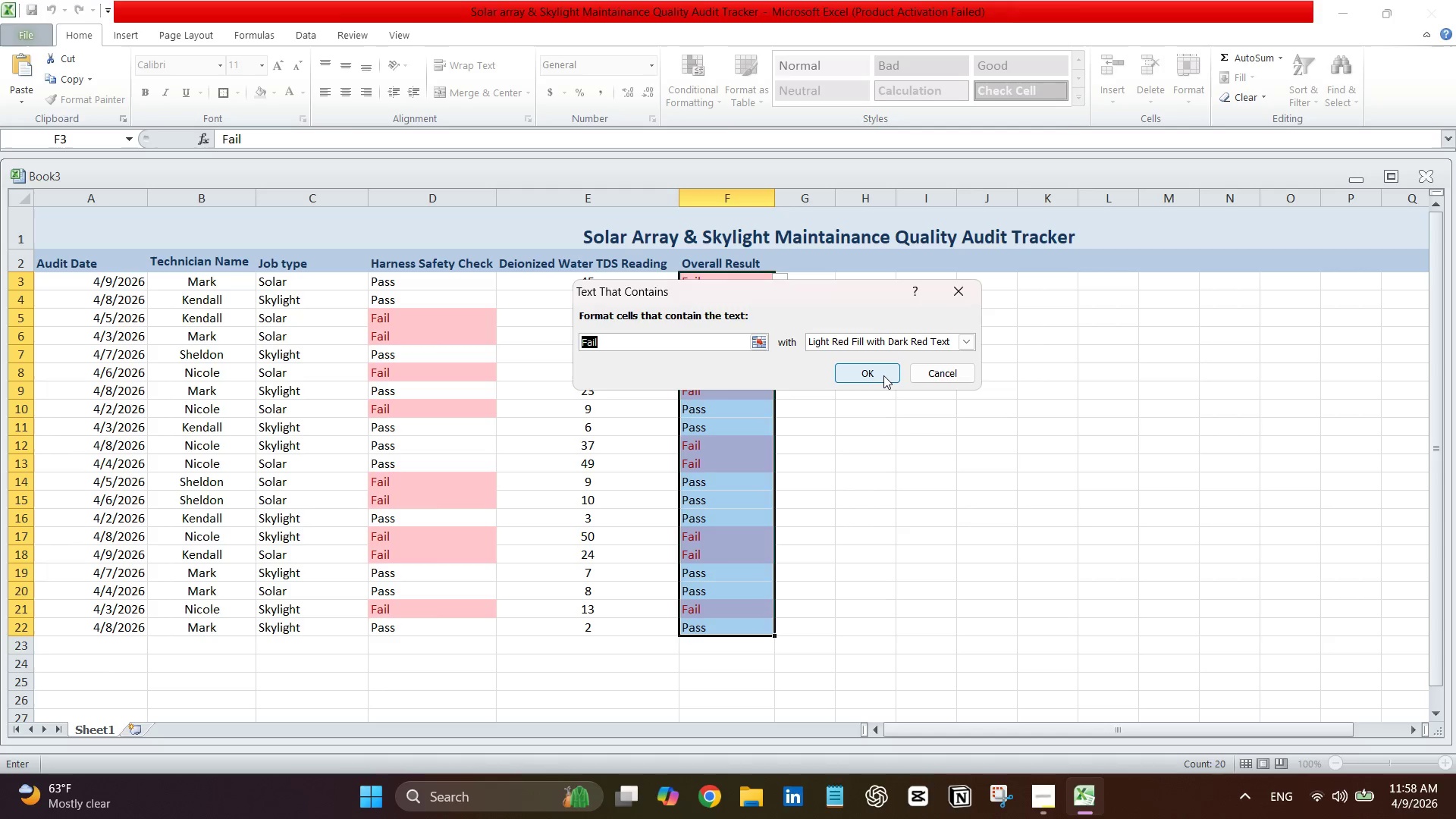 
wait(6.03)
 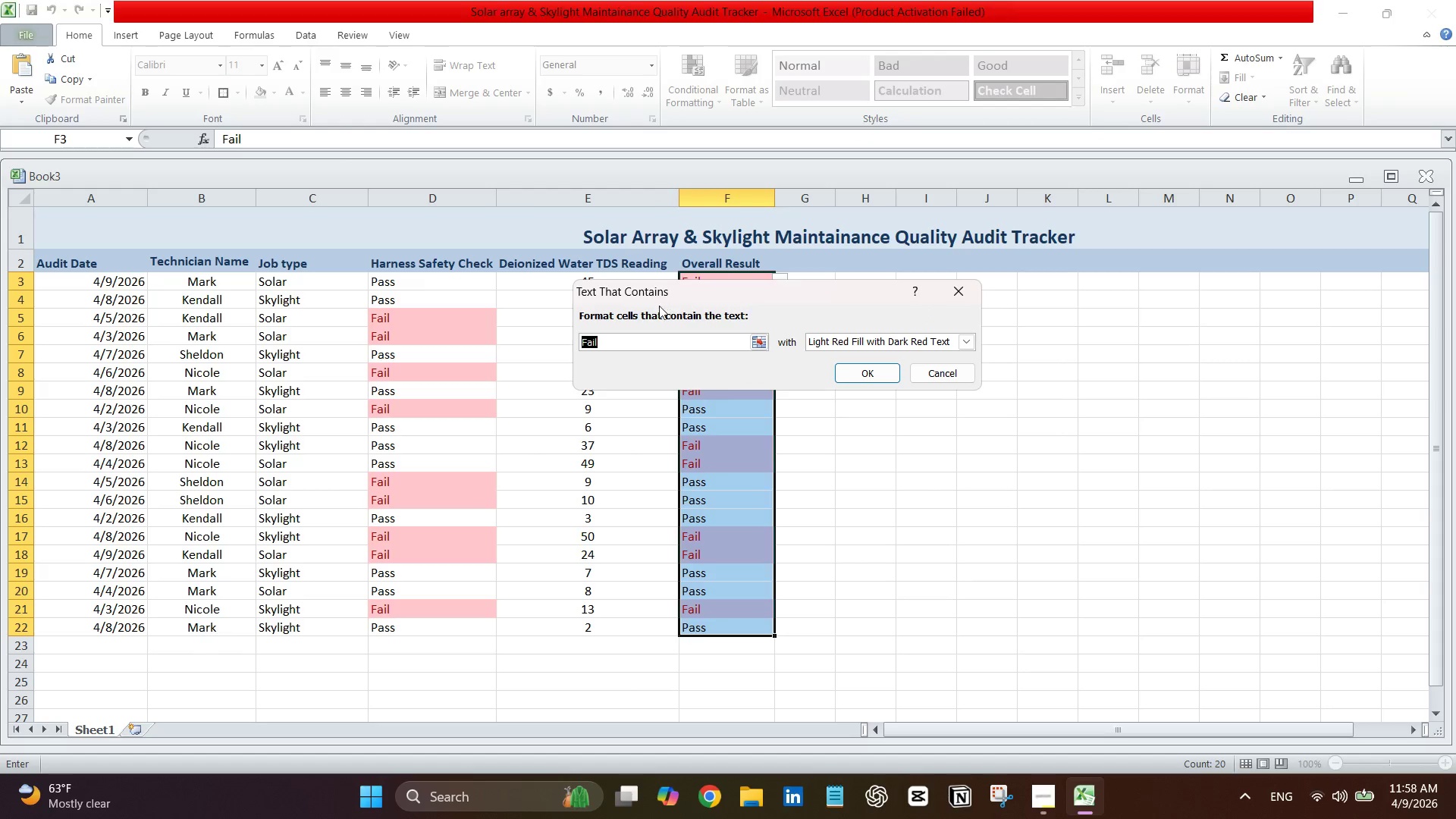 
left_click([883, 375])
 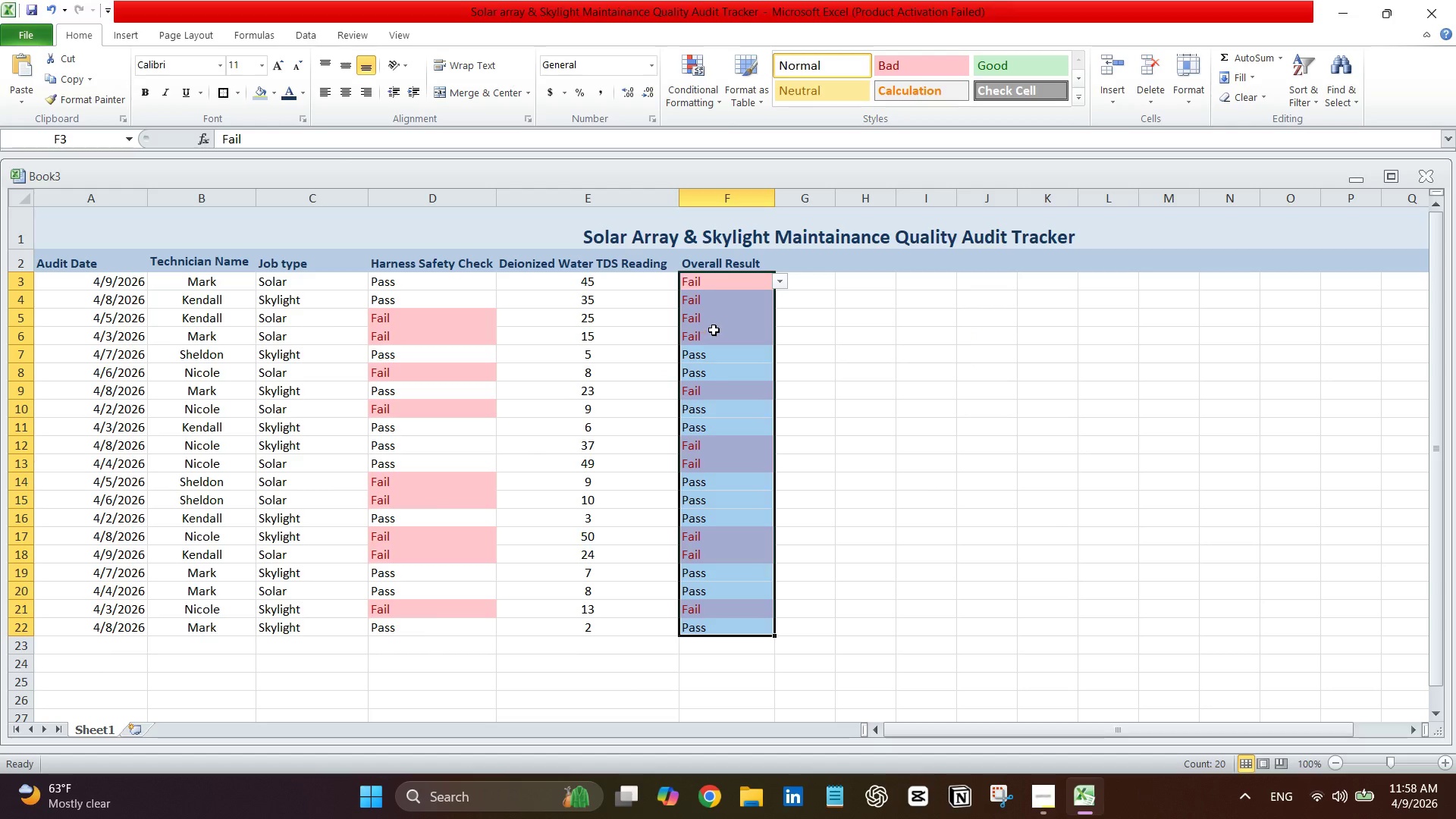 
left_click([721, 323])
 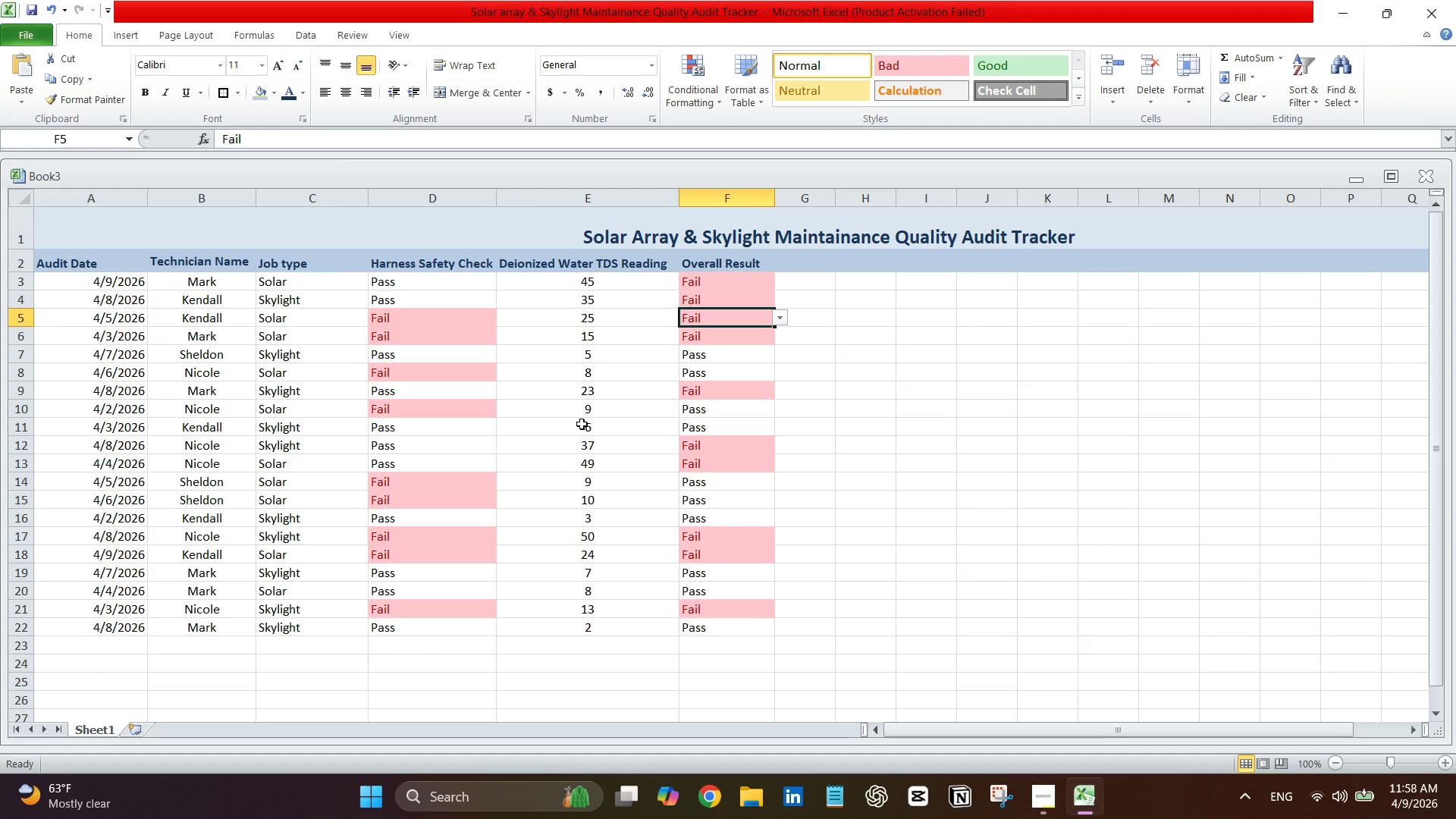 
wait(8.56)
 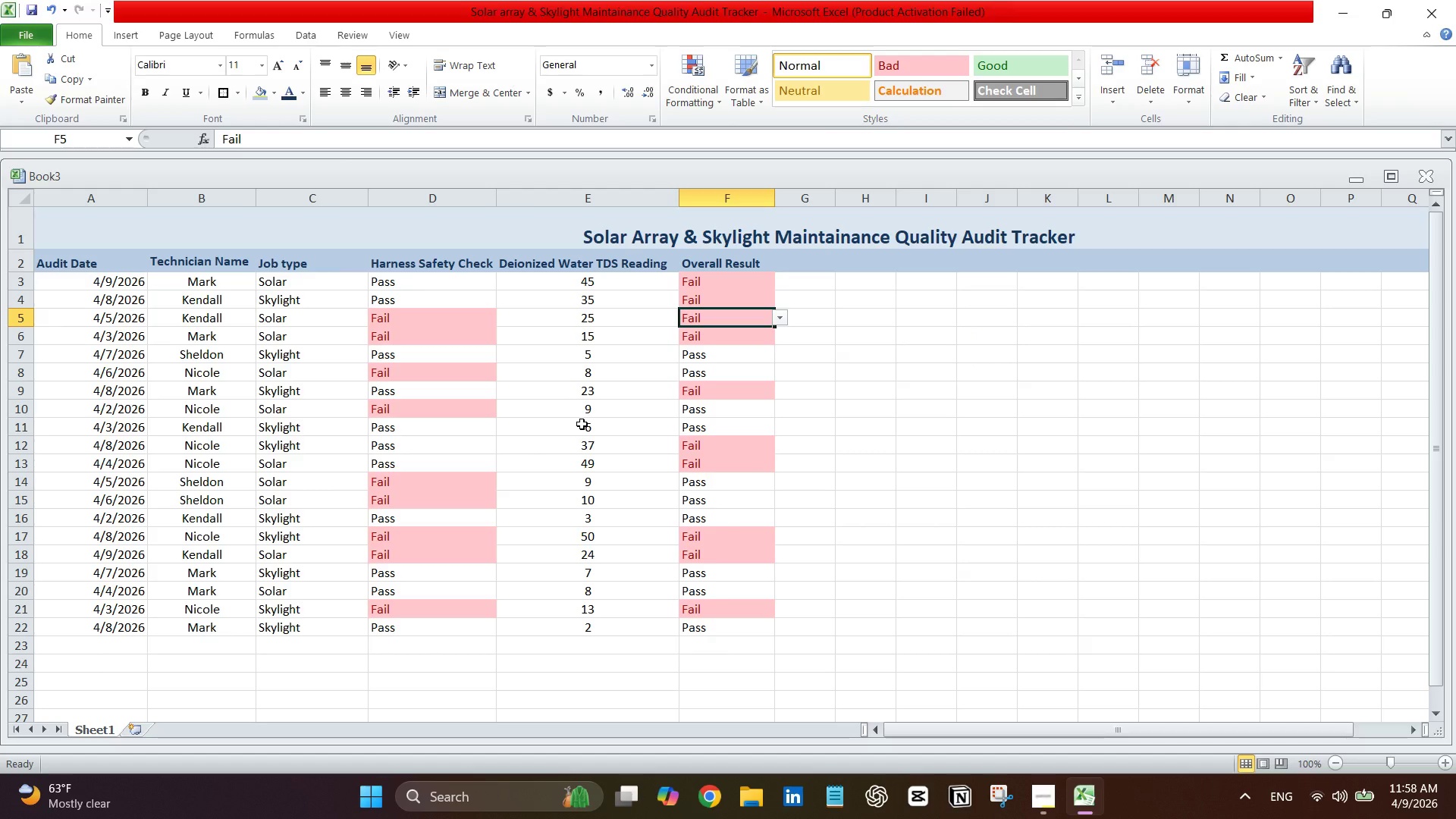 
left_click_drag(start_coordinate=[618, 284], to_coordinate=[632, 621])
 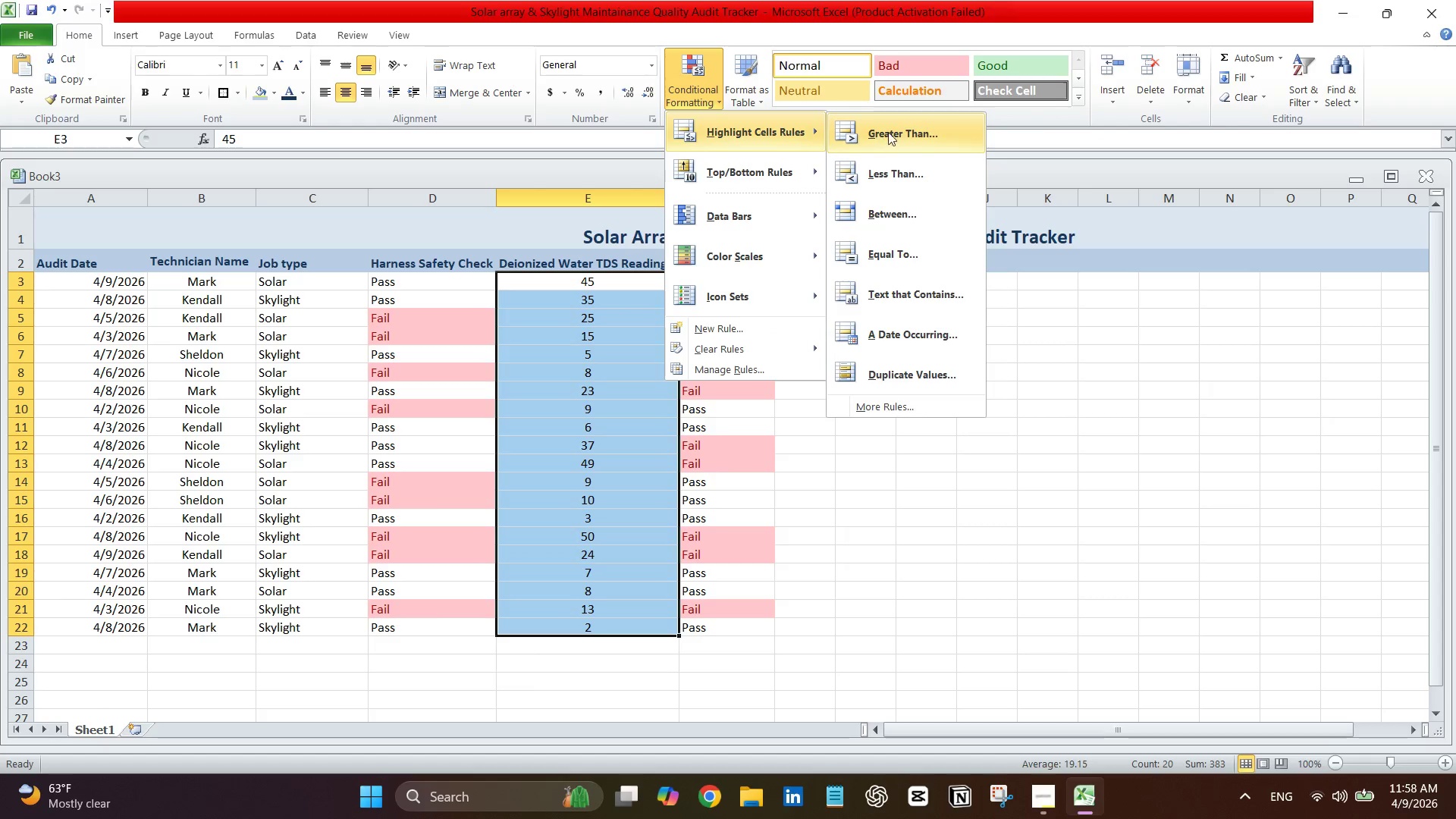 
left_click([897, 132])
 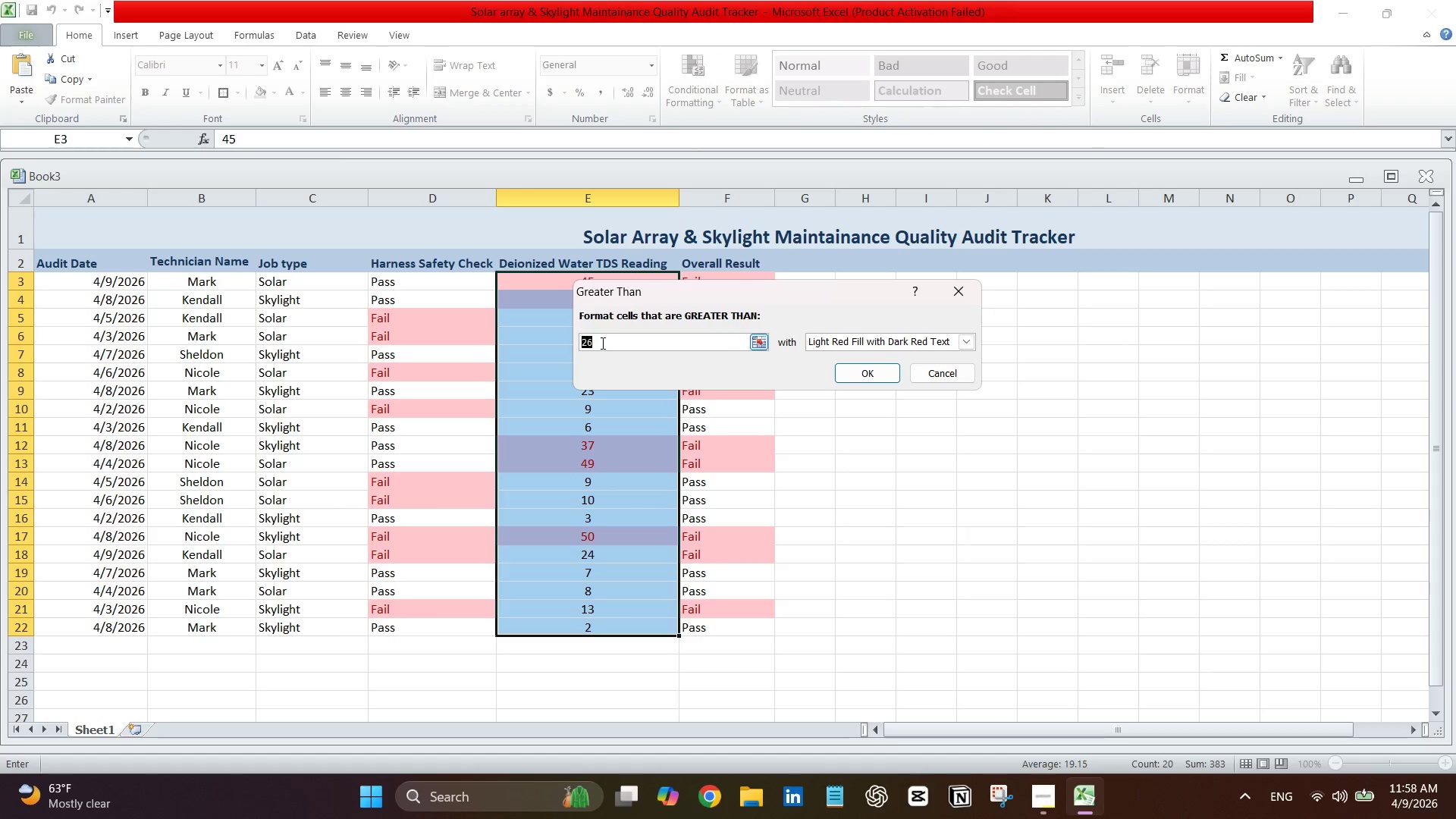 
type(10)
 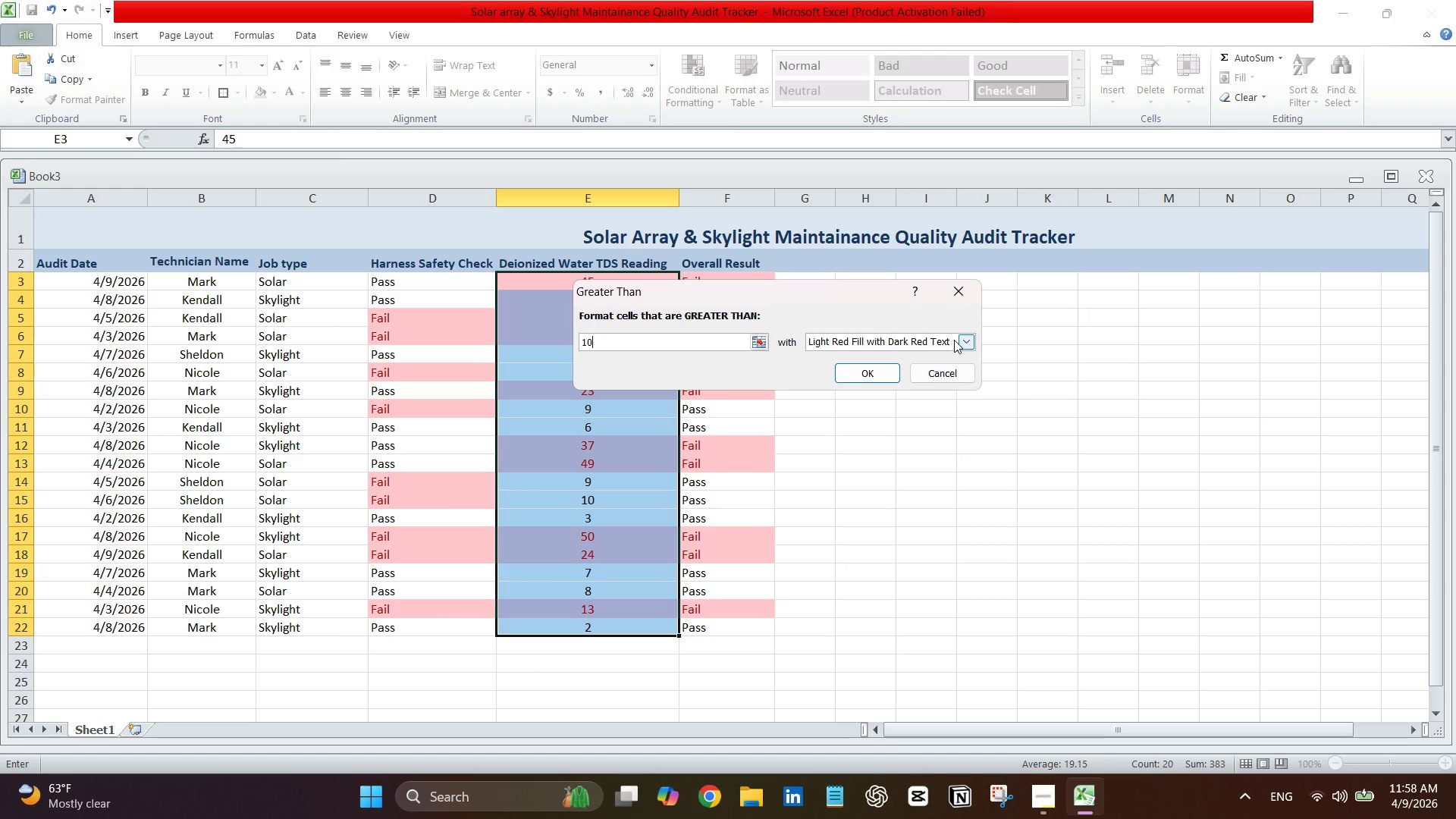 
left_click([963, 342])
 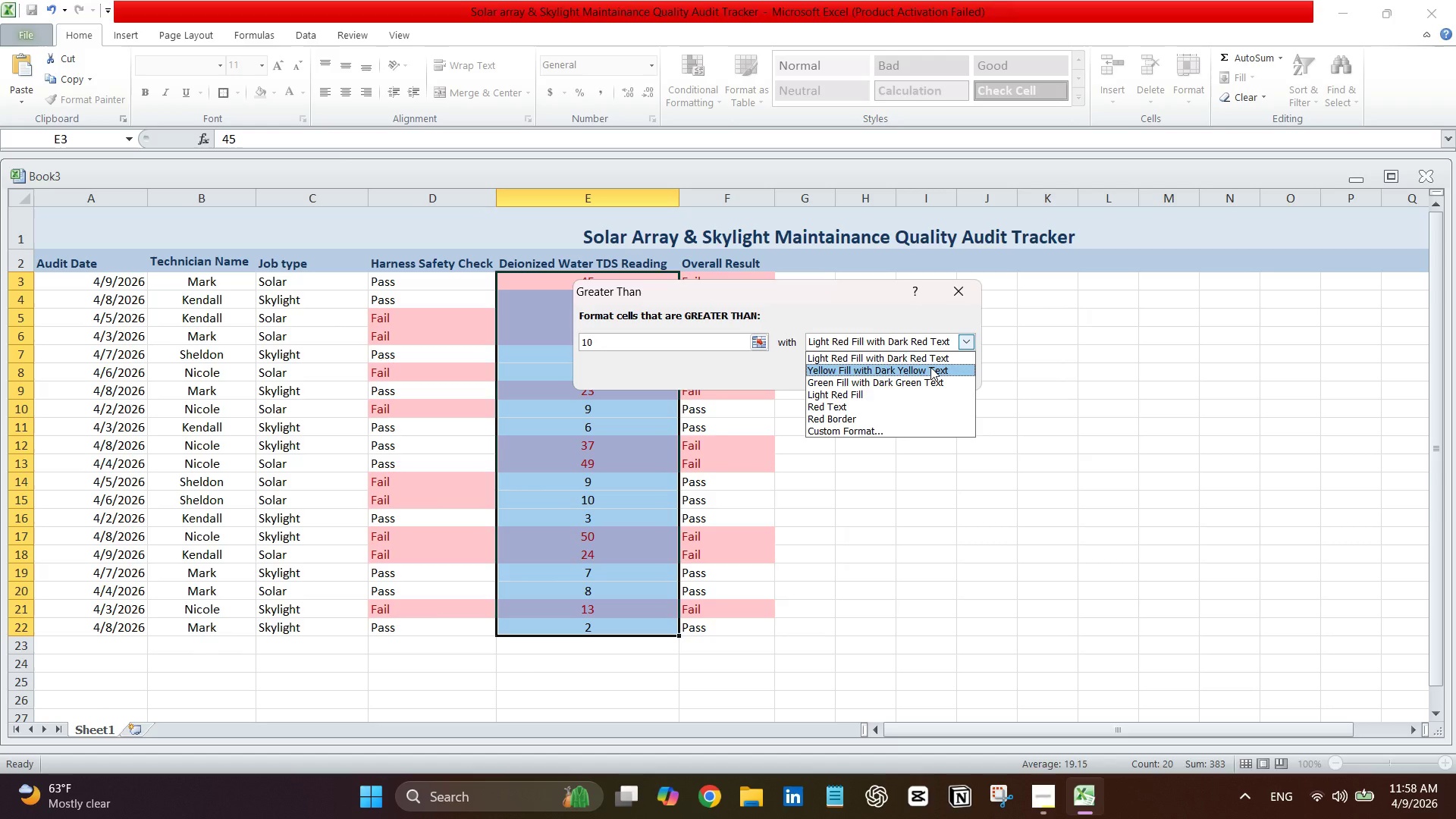 
left_click([930, 367])
 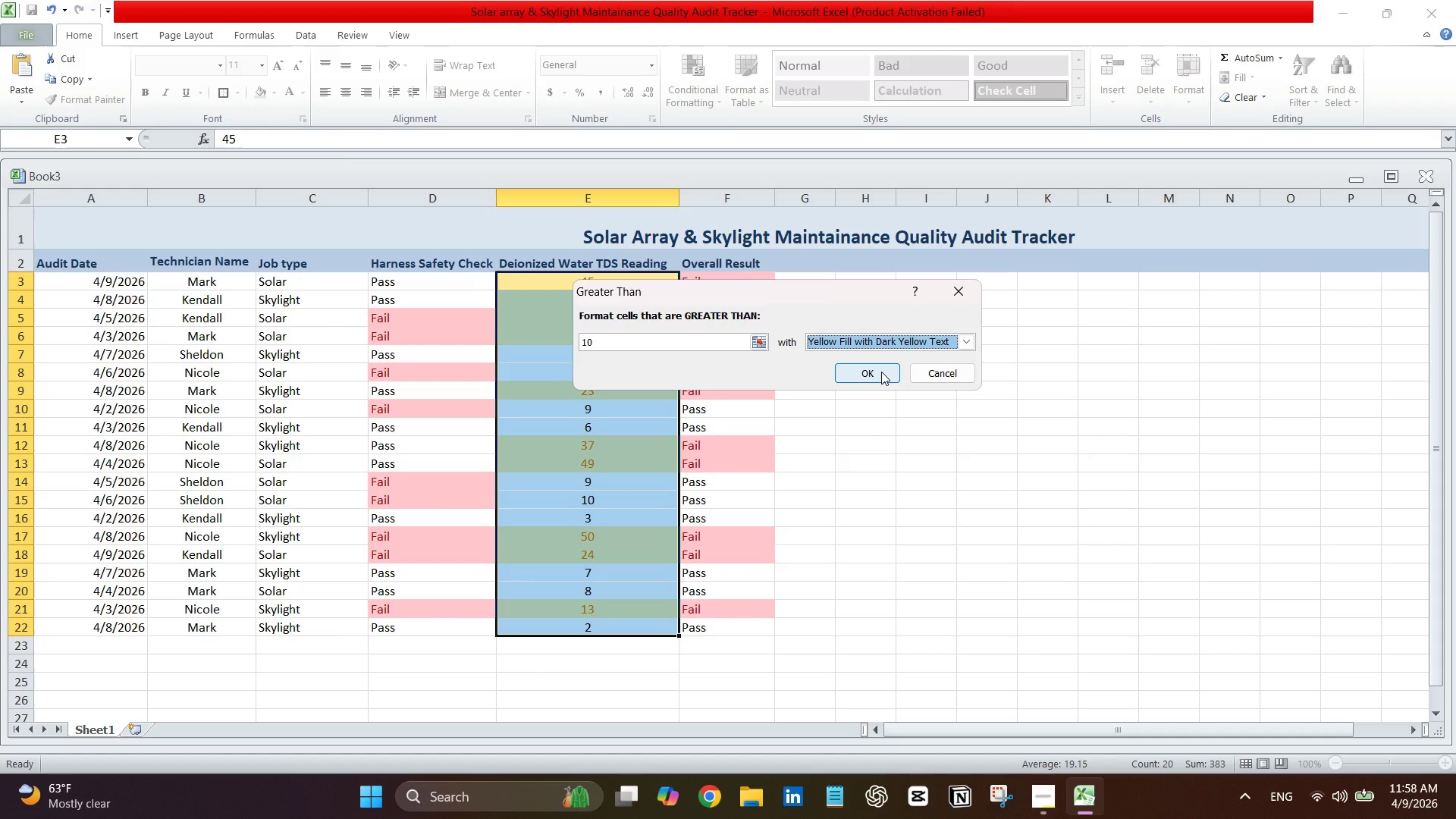 
wait(13.27)
 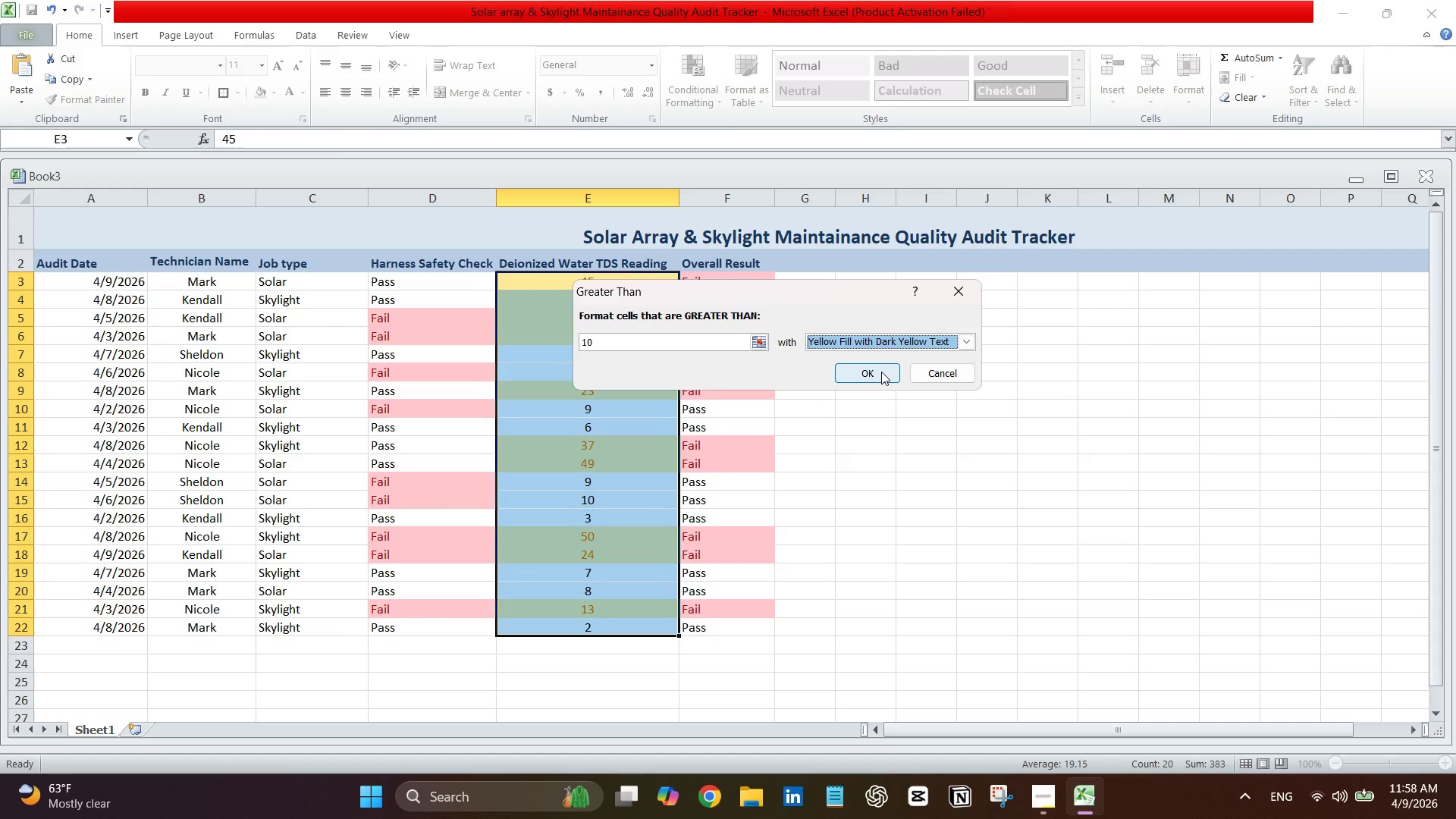 
left_click([881, 372])
 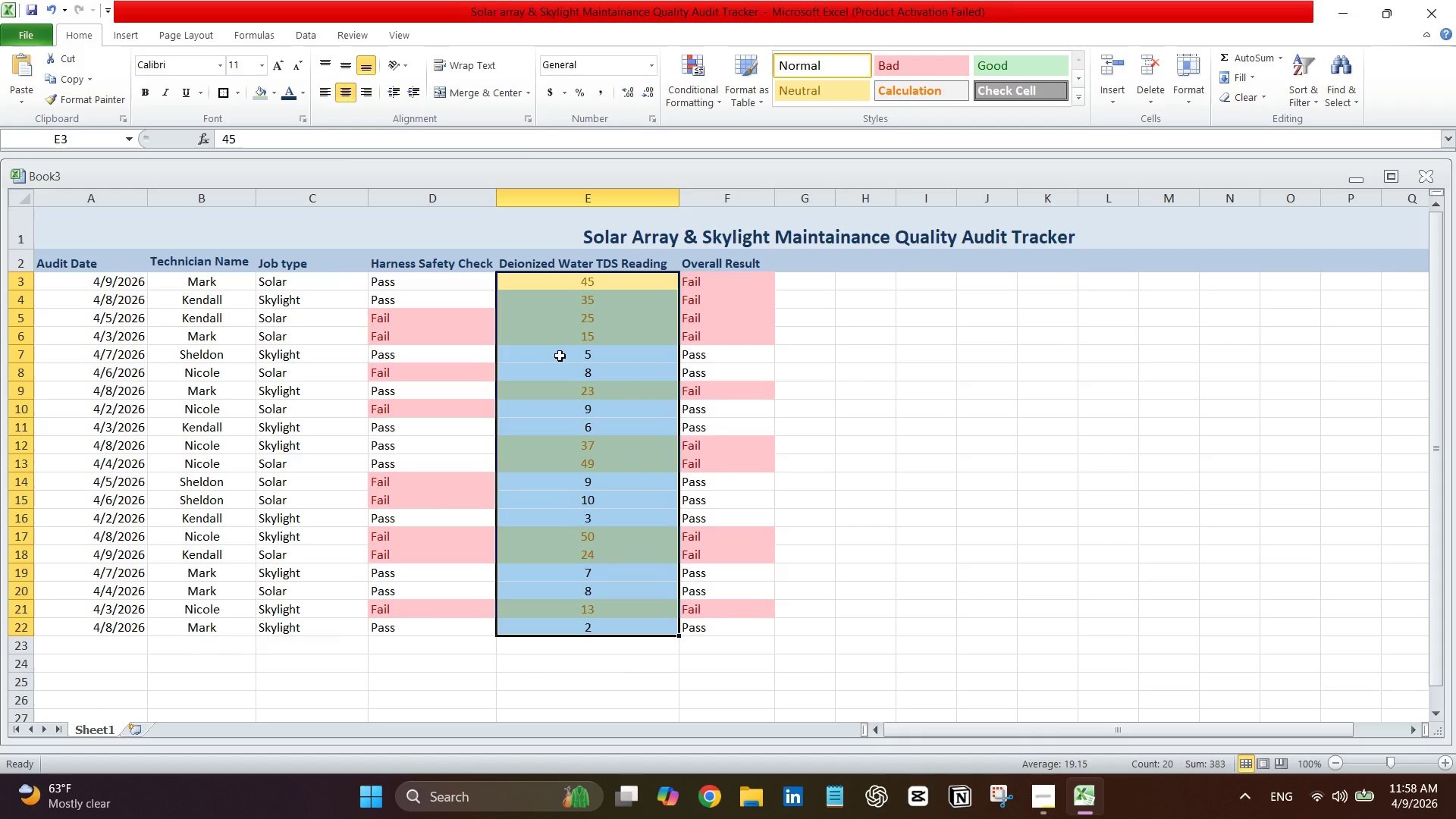 
left_click([585, 363])
 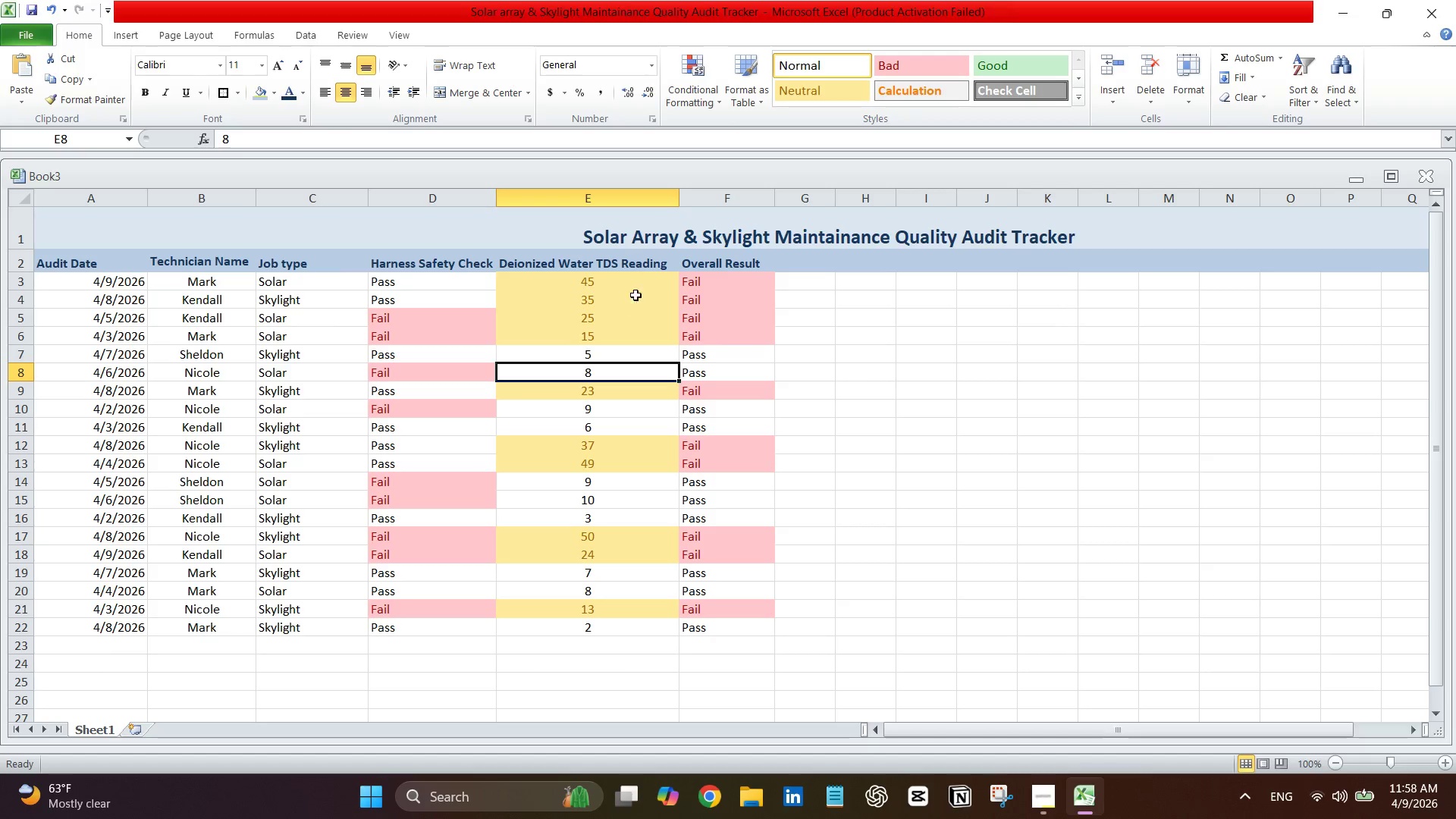 
left_click([639, 283])
 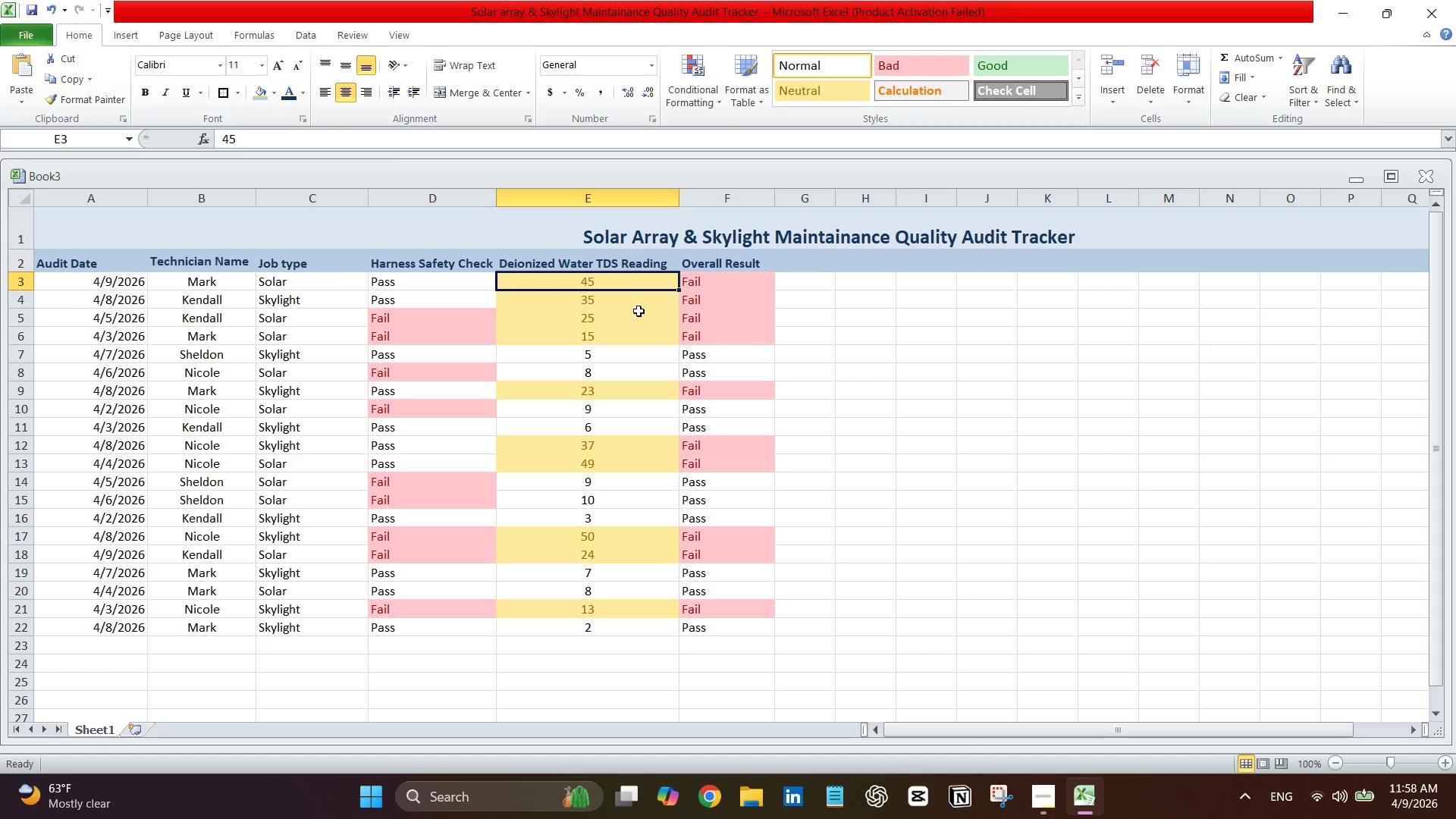 
left_click([639, 311])
 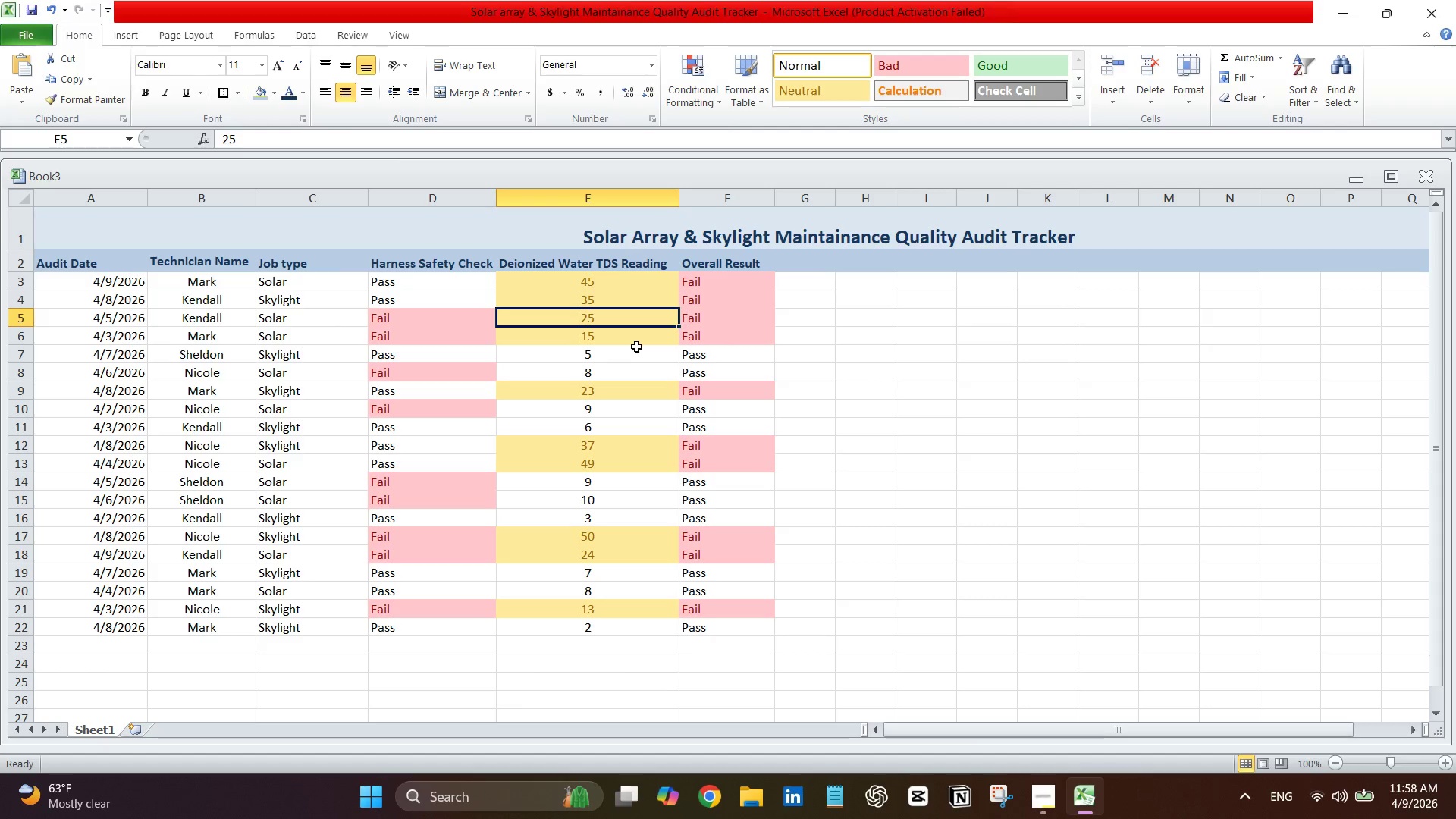 
left_click([636, 347])
 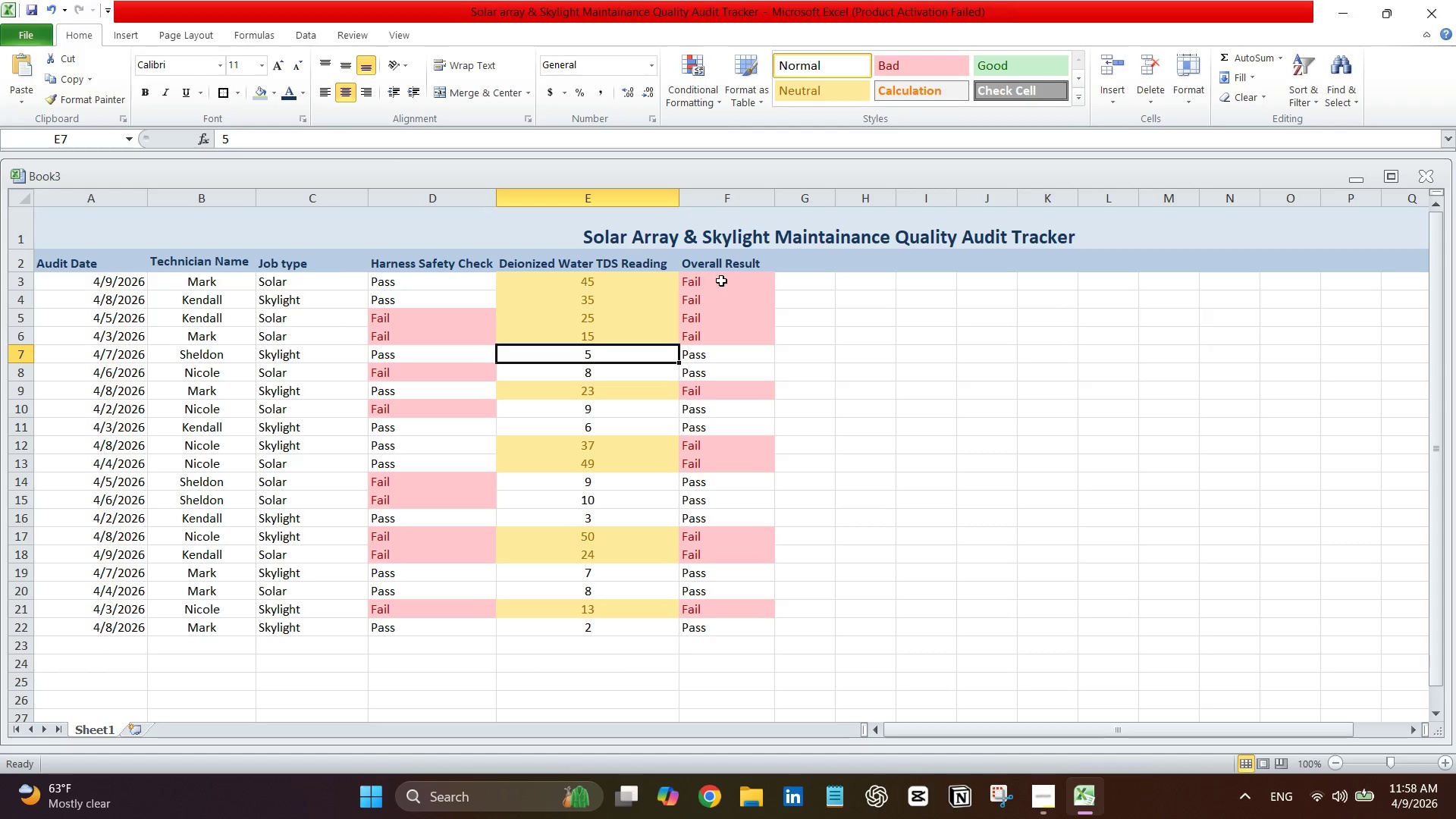 
left_click([726, 281])
 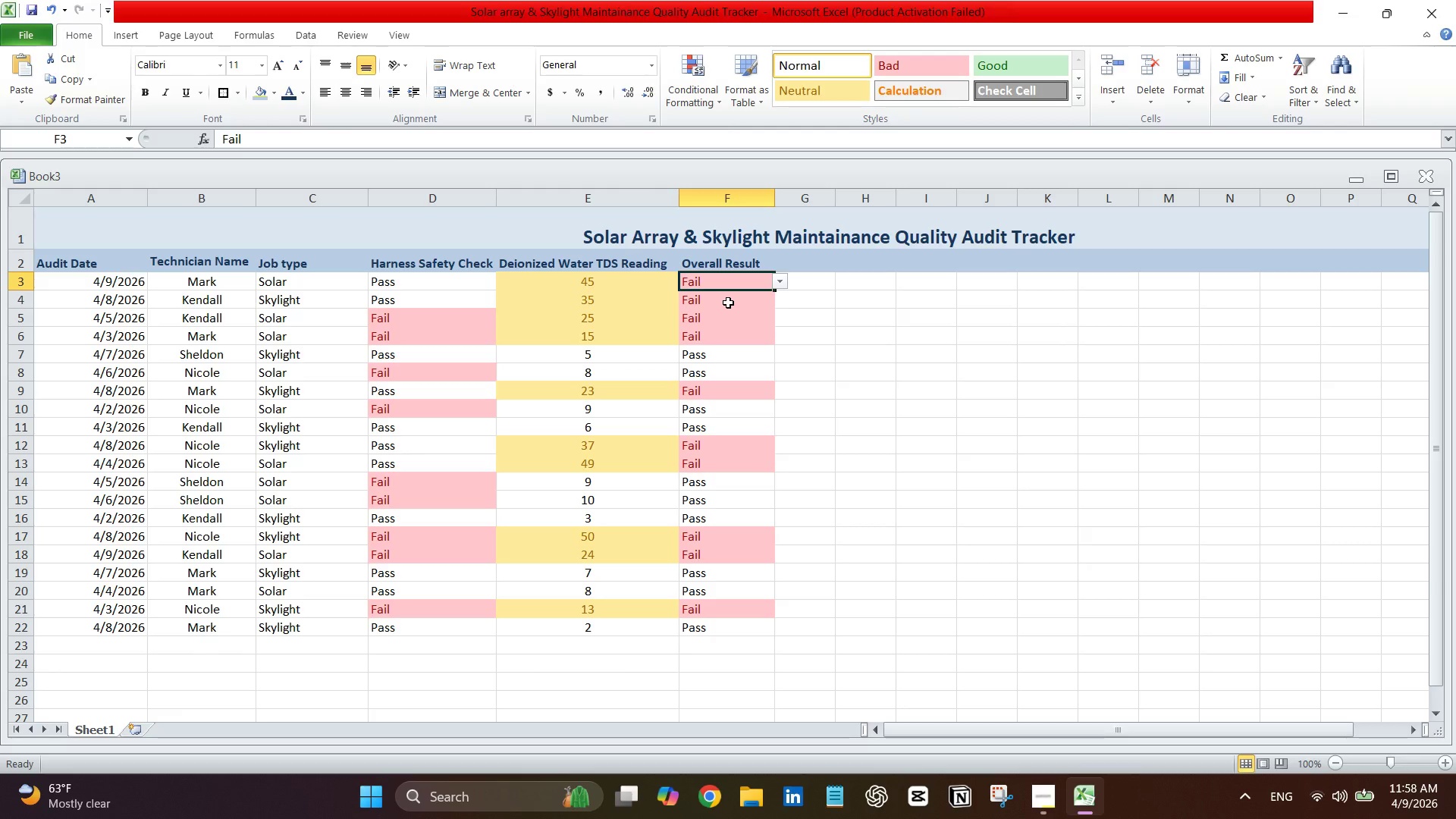 
left_click([728, 303])
 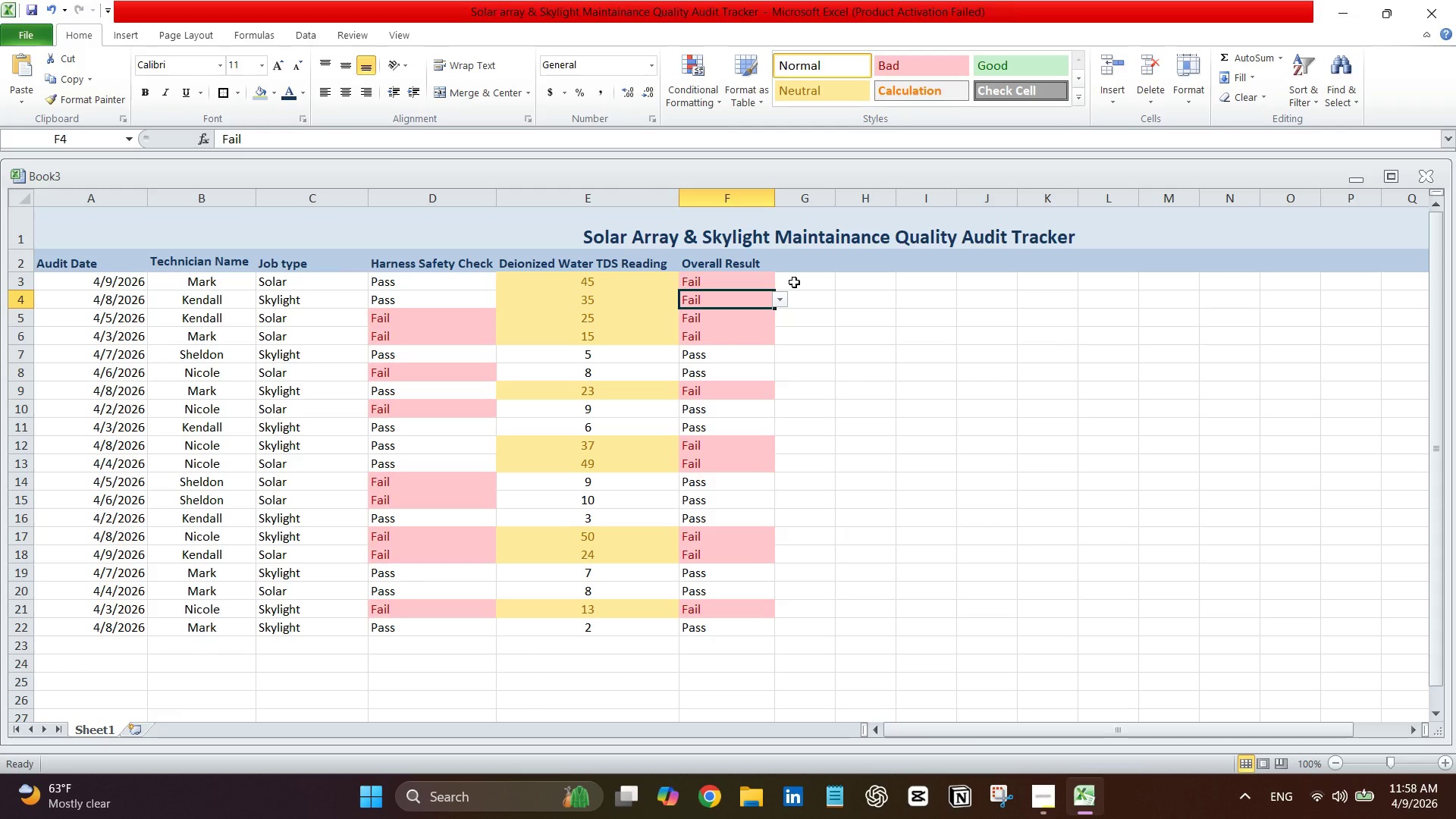 
left_click([804, 282])
 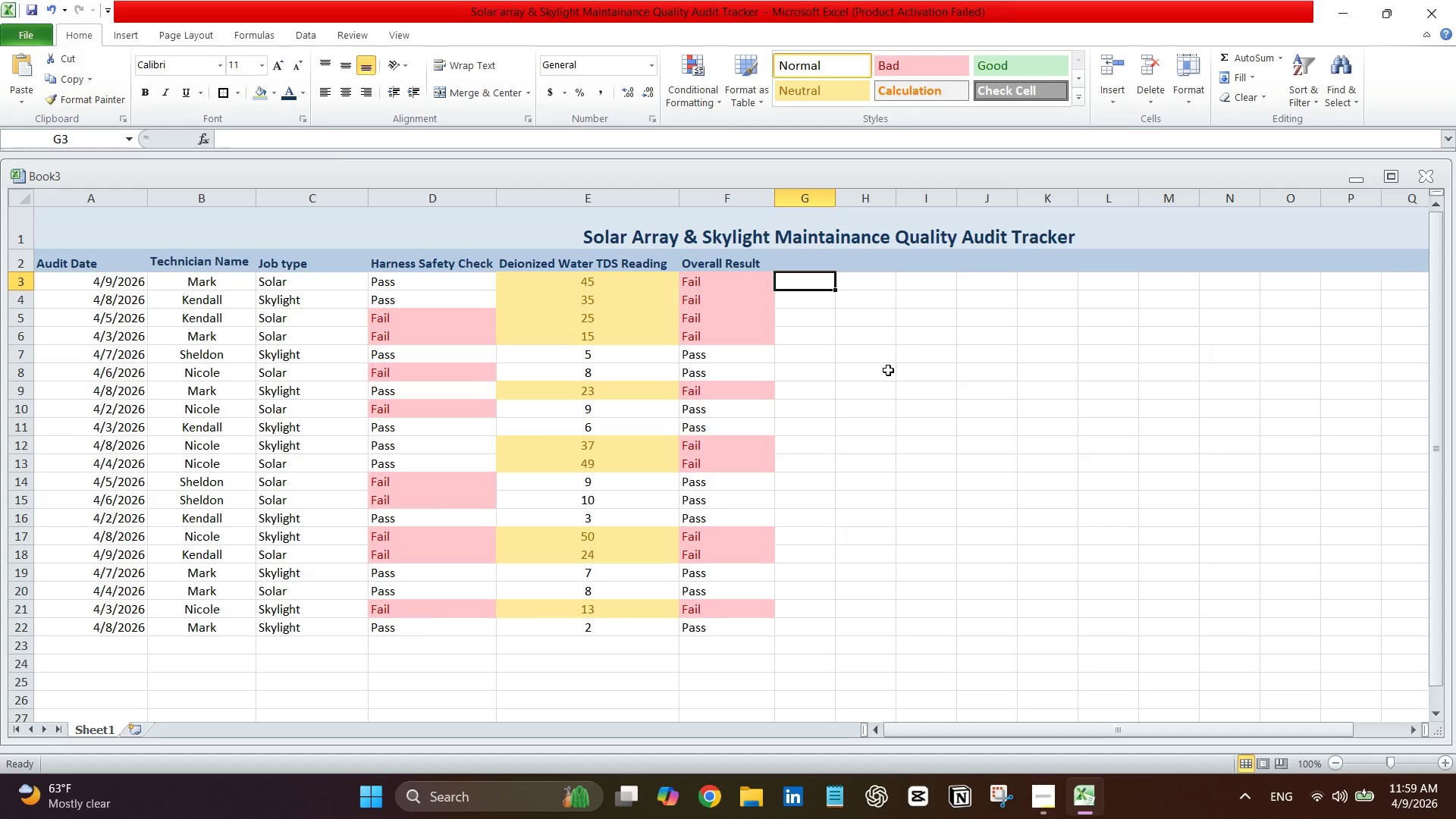 
wait(49.53)
 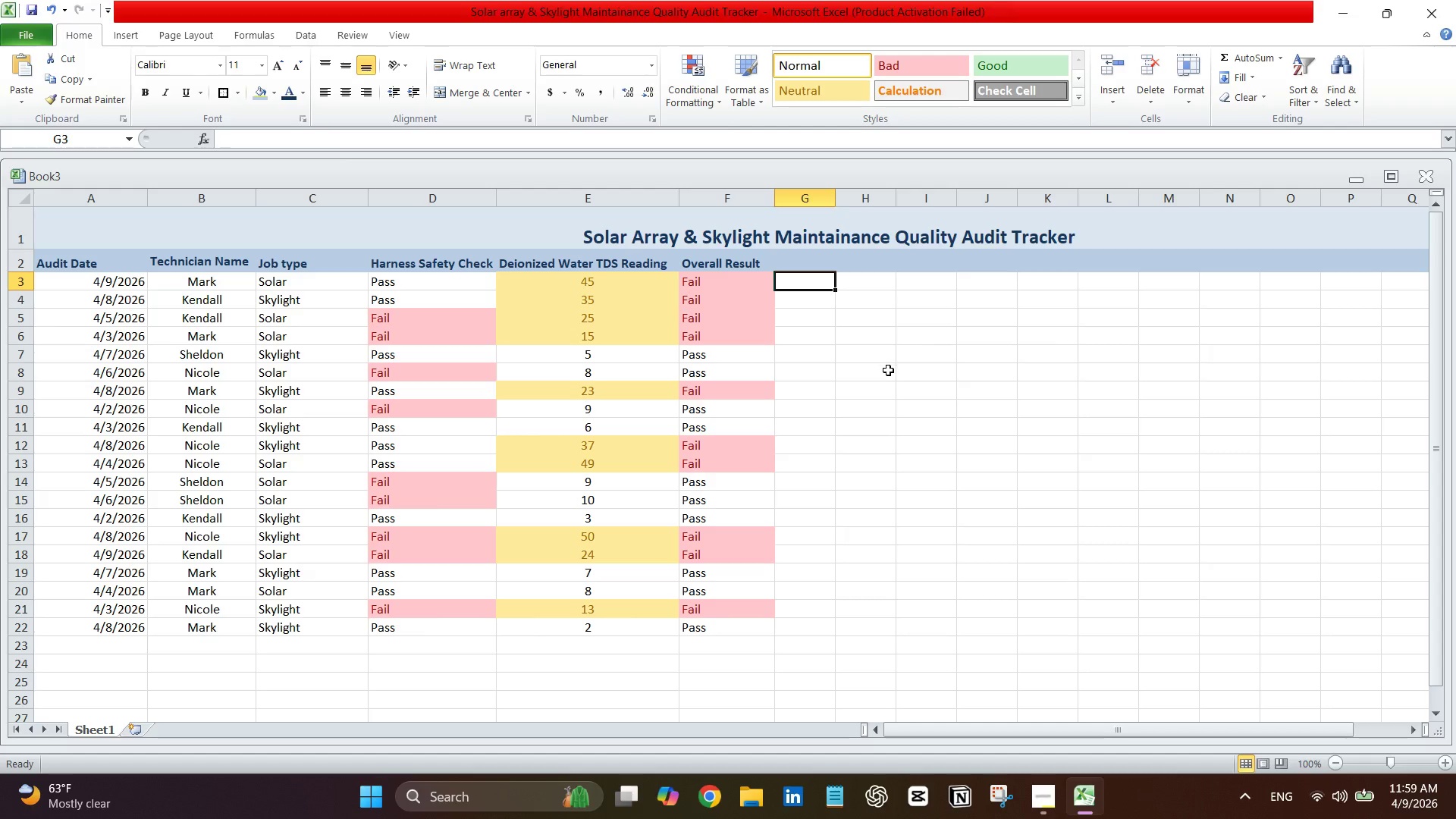 
left_click_drag(start_coordinate=[888, 370], to_coordinate=[946, 451])
 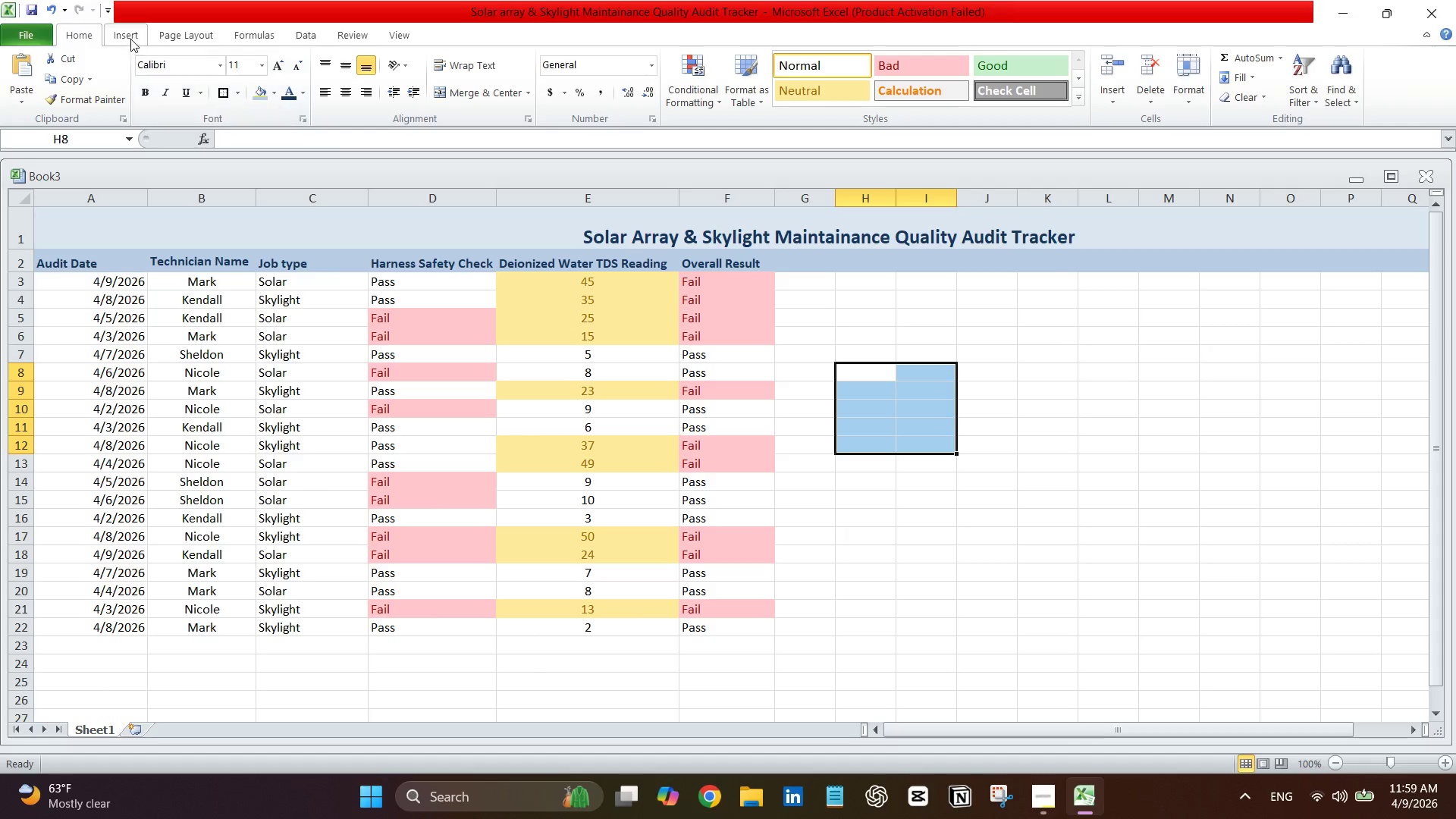 
left_click([128, 36])
 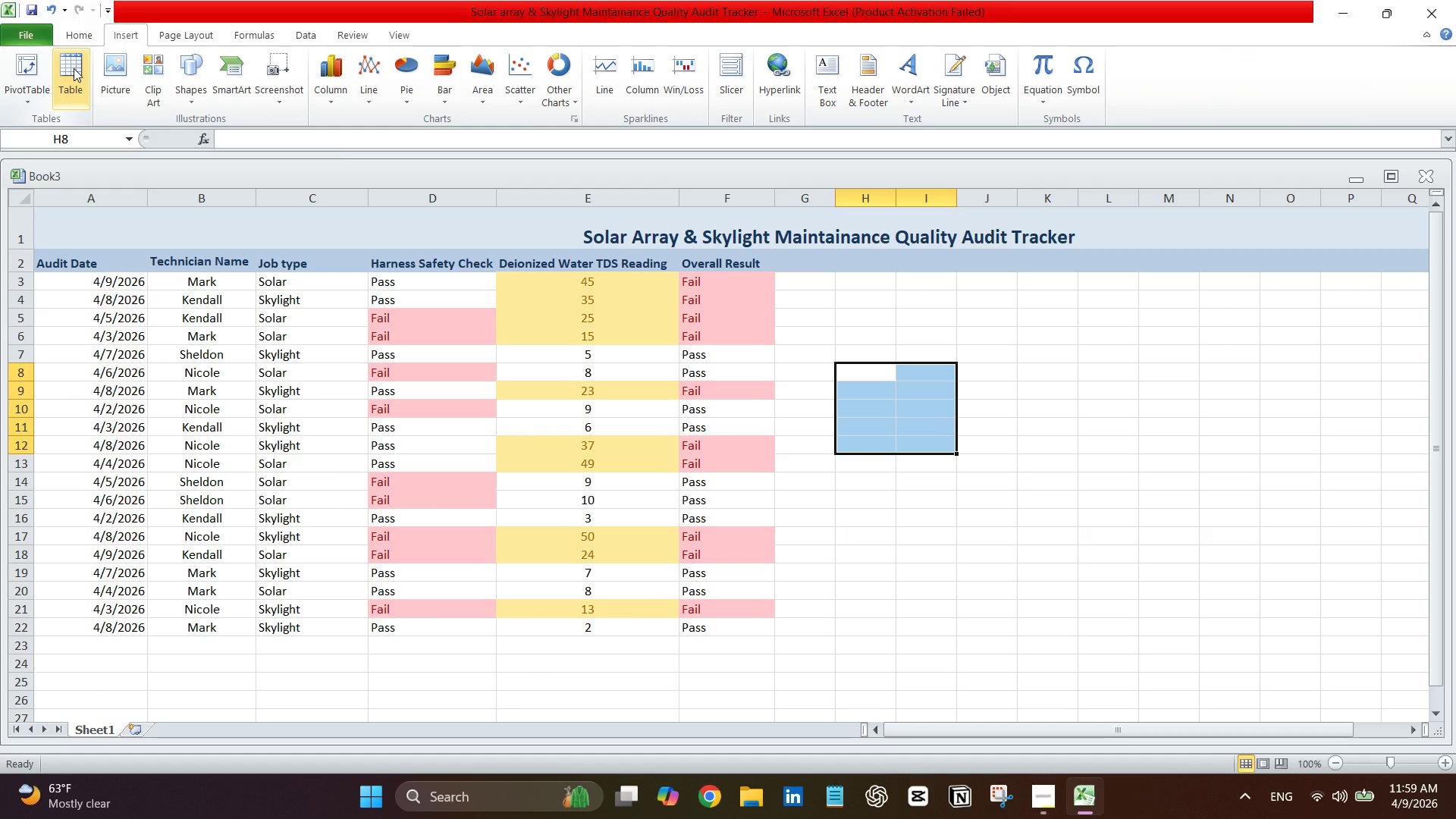 
left_click([74, 68])
 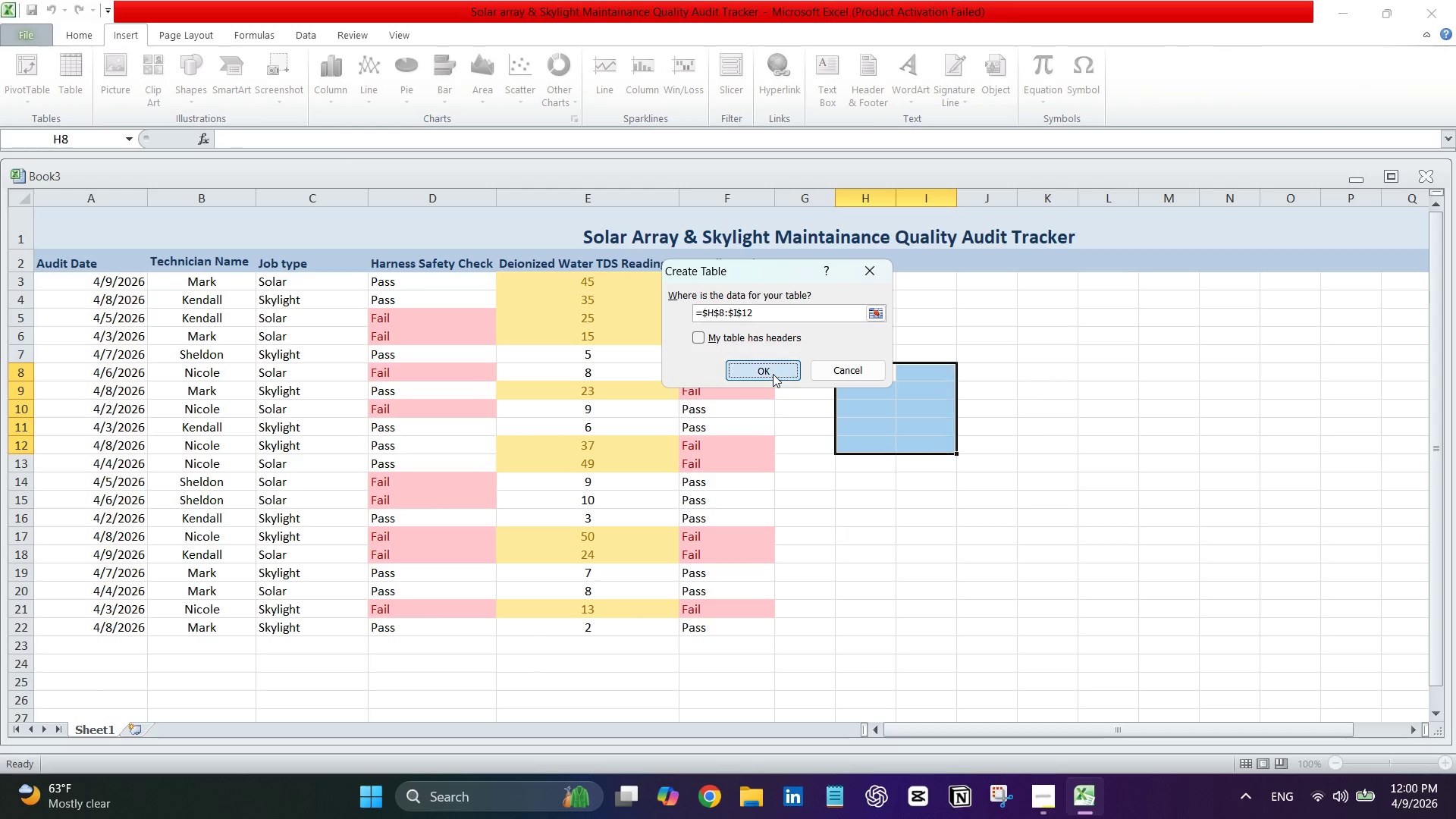 
left_click([773, 374])
 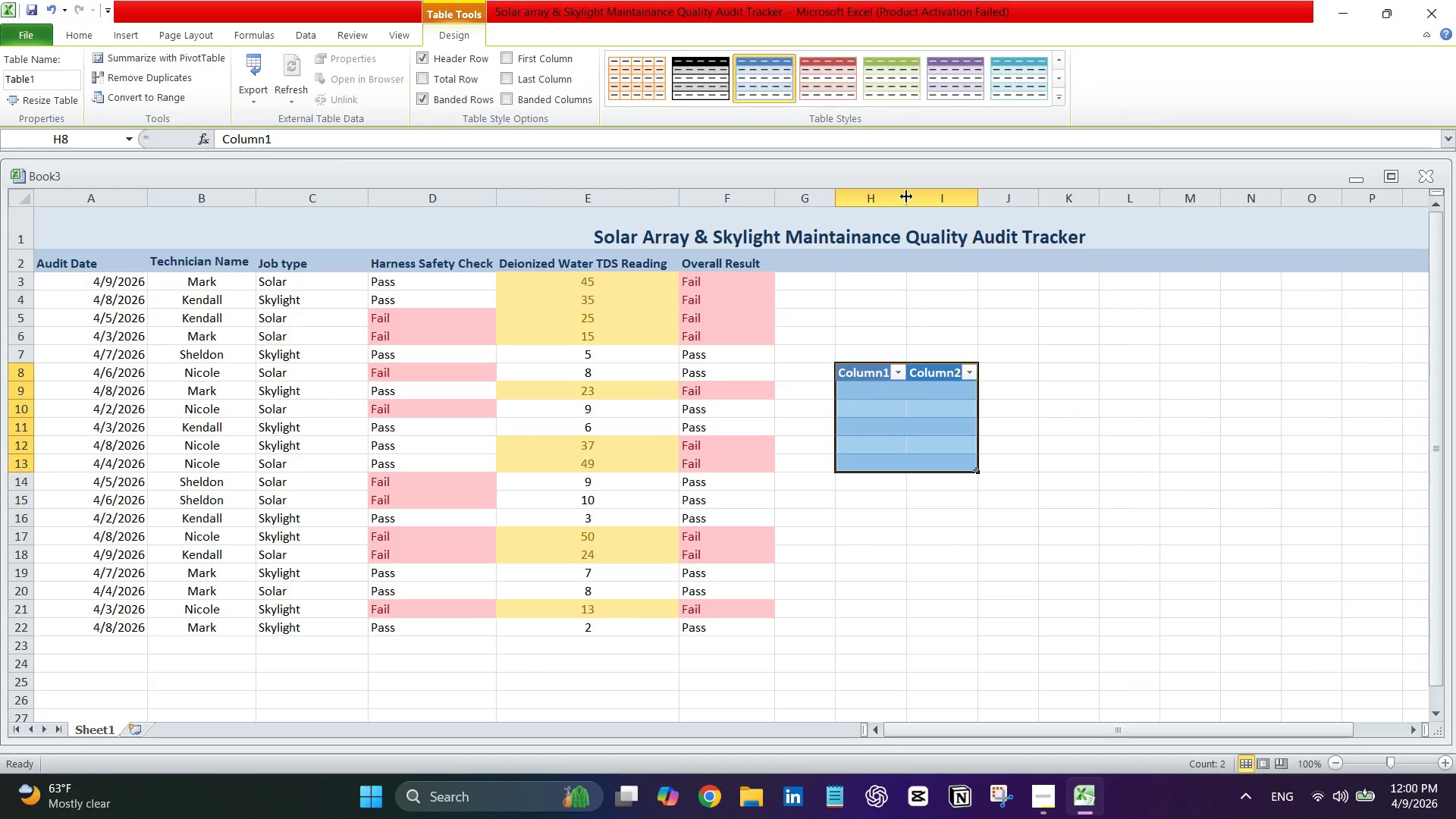 
left_click_drag(start_coordinate=[905, 195], to_coordinate=[934, 210])
 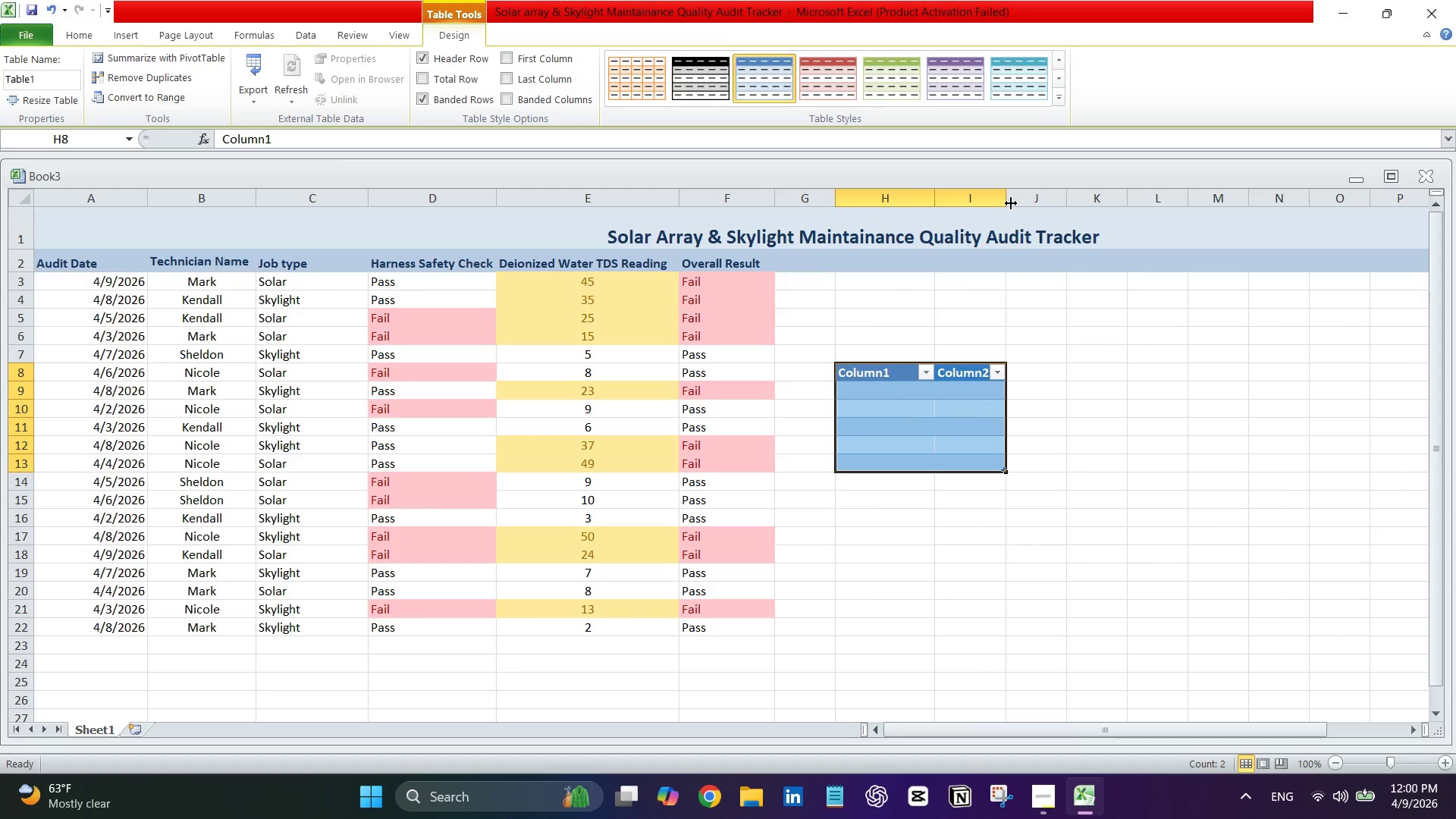 
left_click_drag(start_coordinate=[1012, 202], to_coordinate=[1045, 204])
 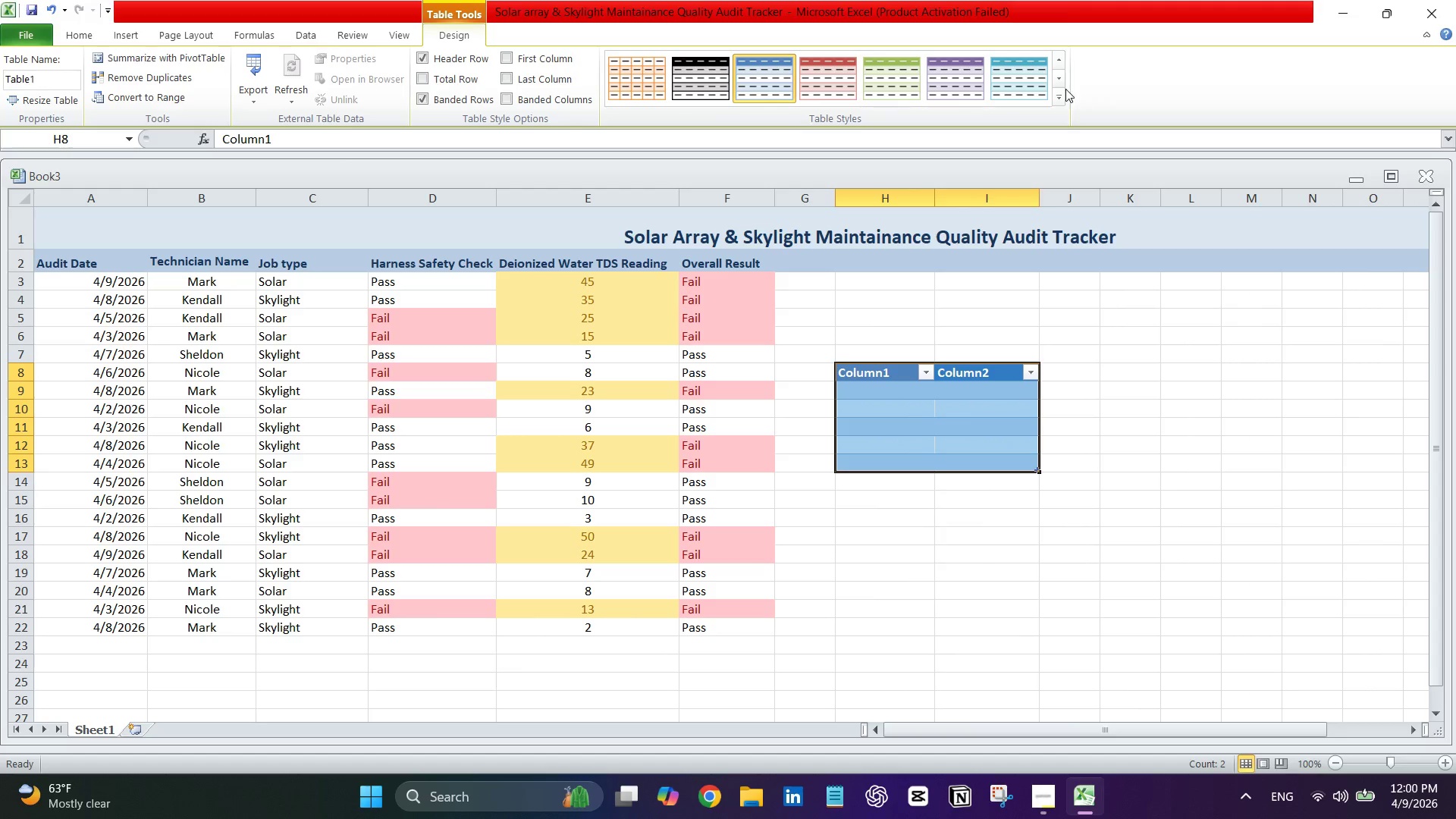 
left_click([1055, 58])
 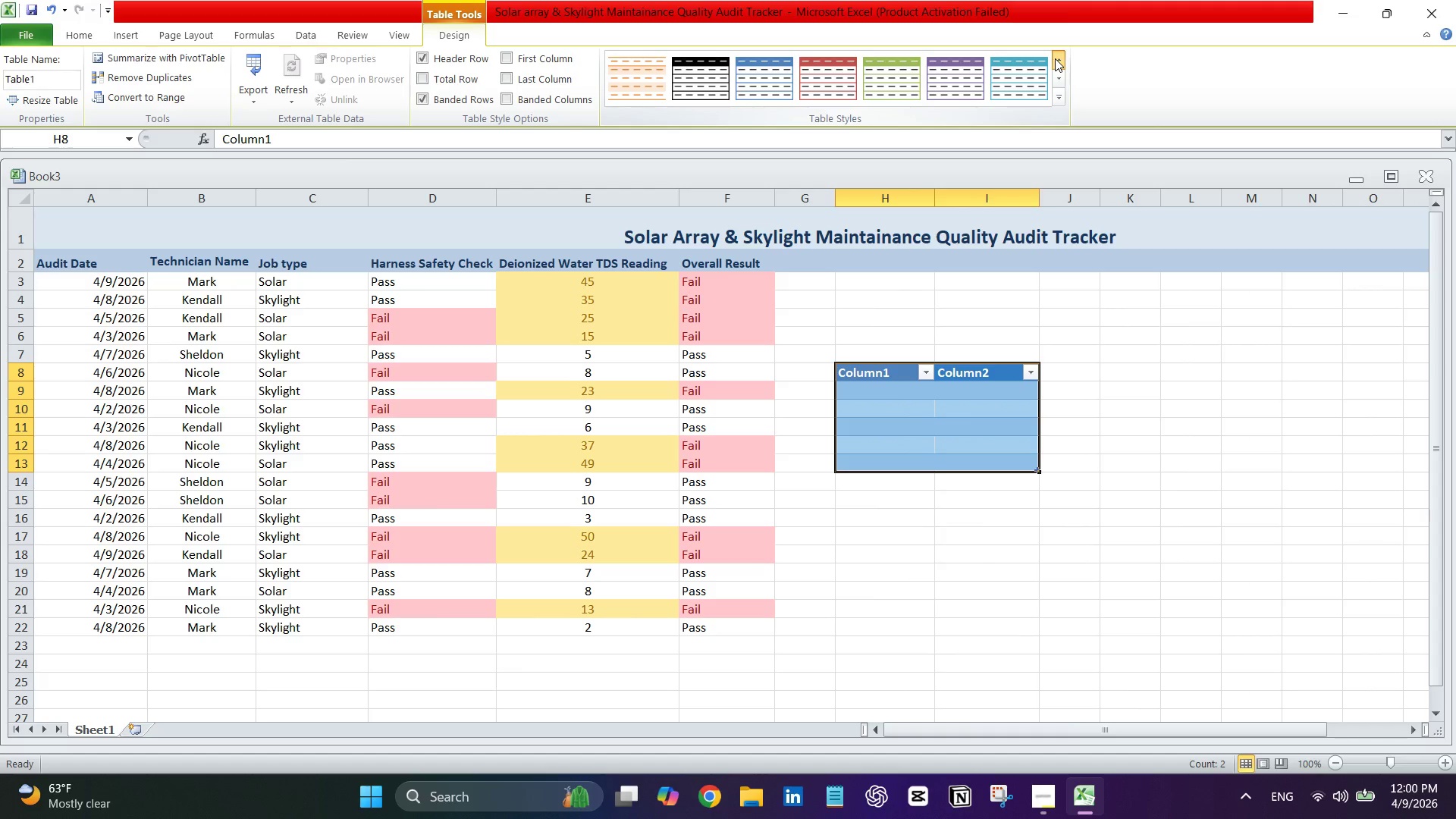 
double_click([1055, 58])
 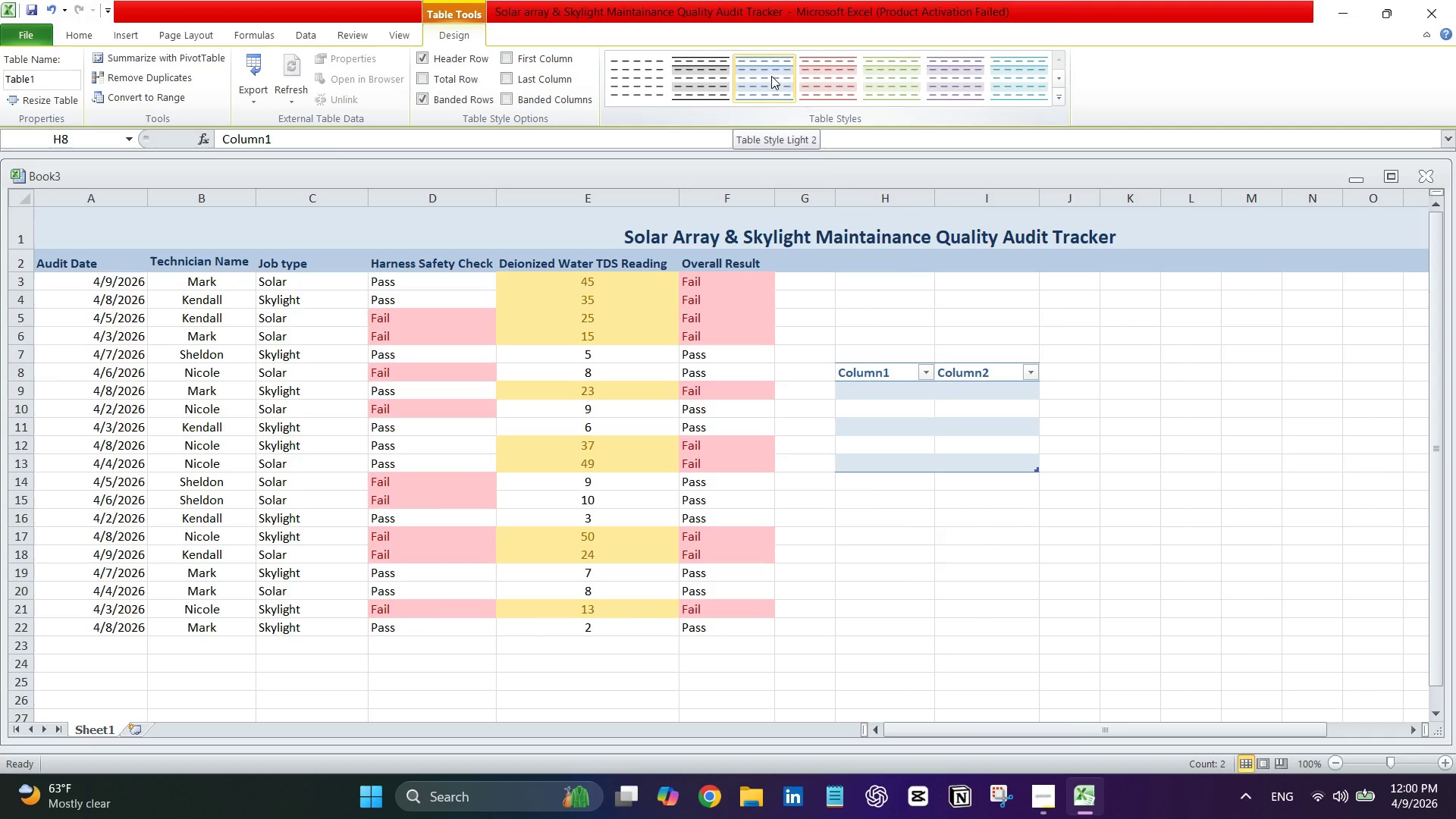 
left_click([771, 76])
 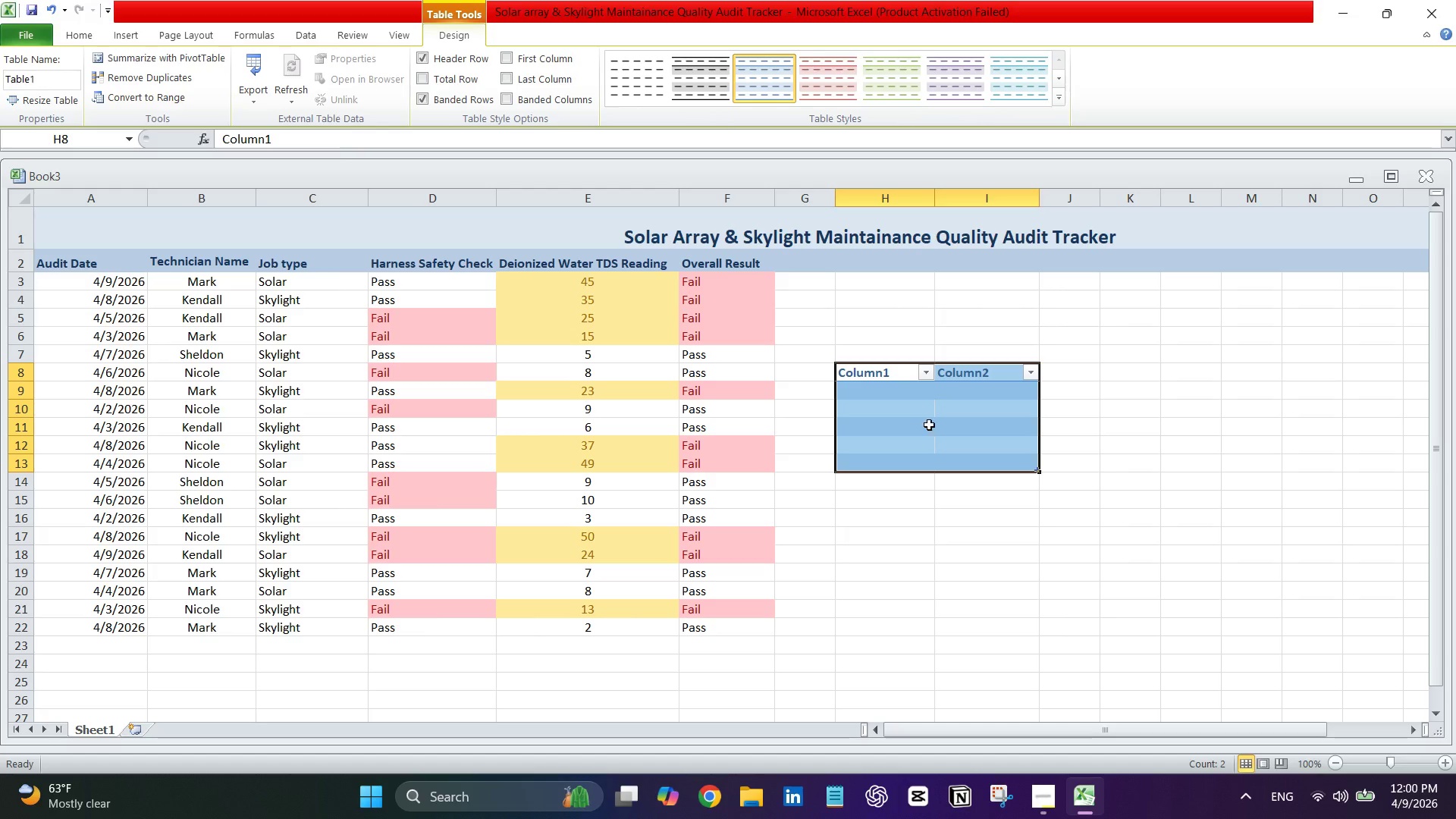 
left_click([917, 411])
 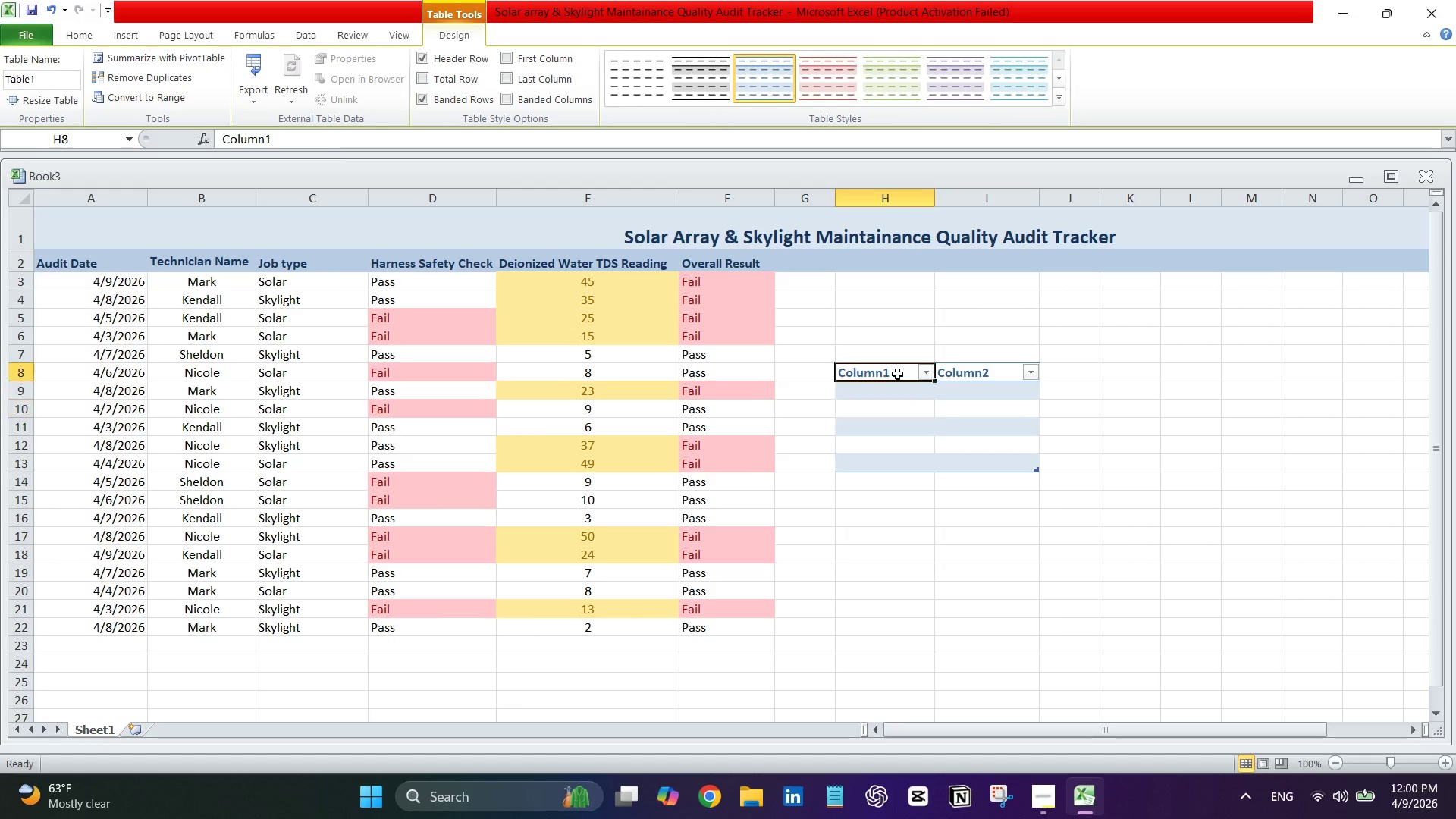 
double_click([897, 374])
 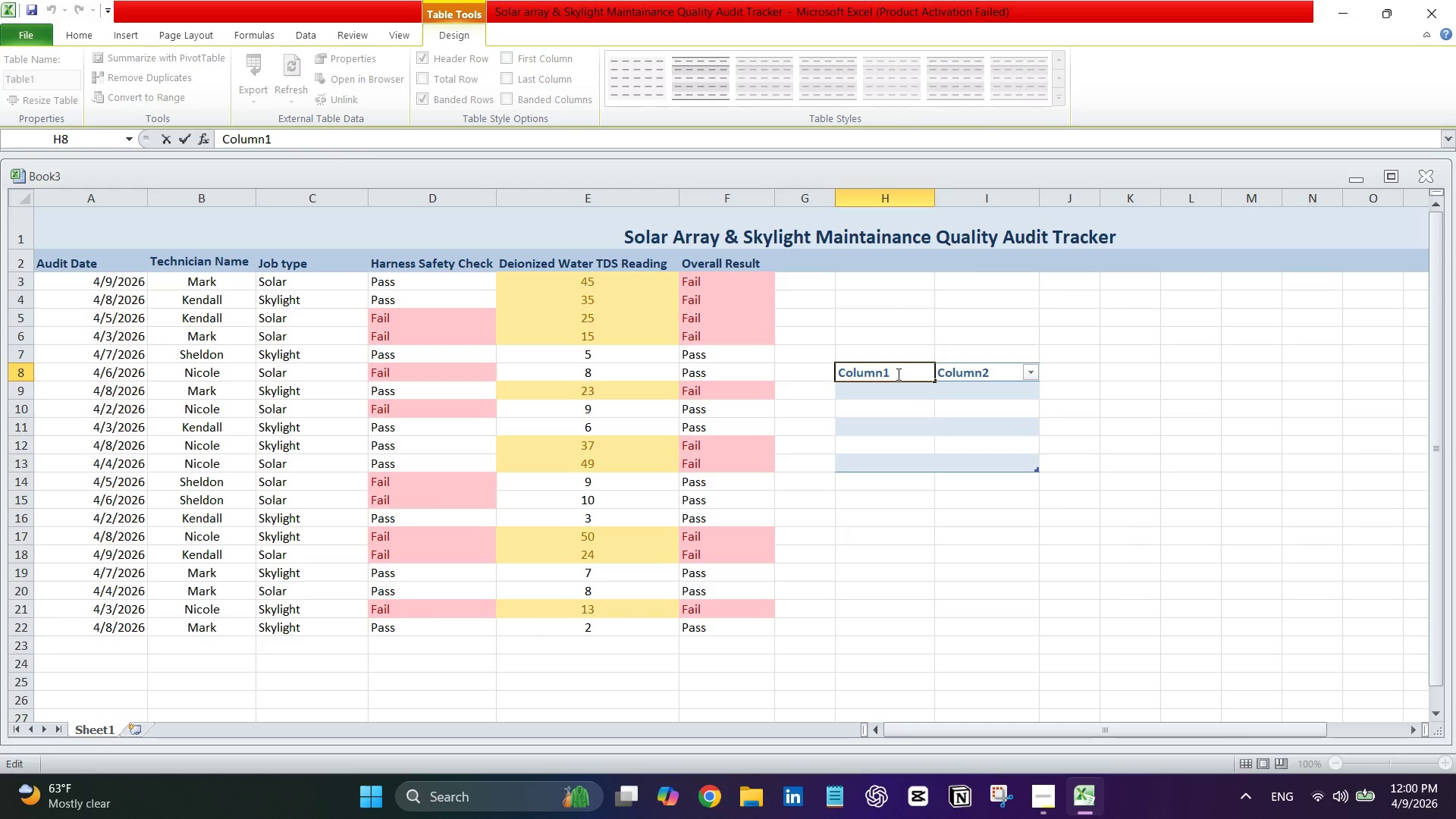 
left_click_drag(start_coordinate=[897, 374], to_coordinate=[838, 374])
 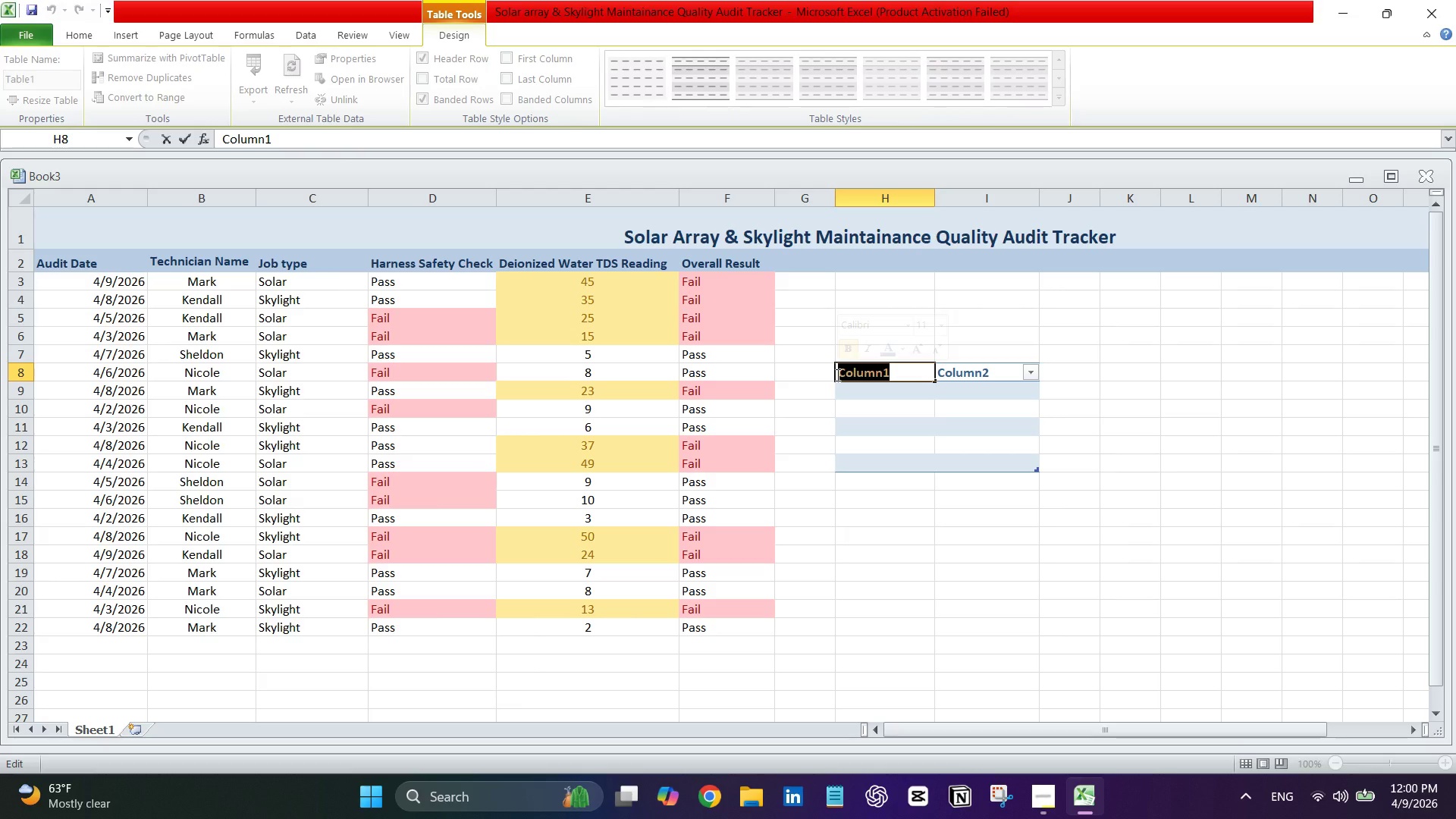 
key(Backspace)
 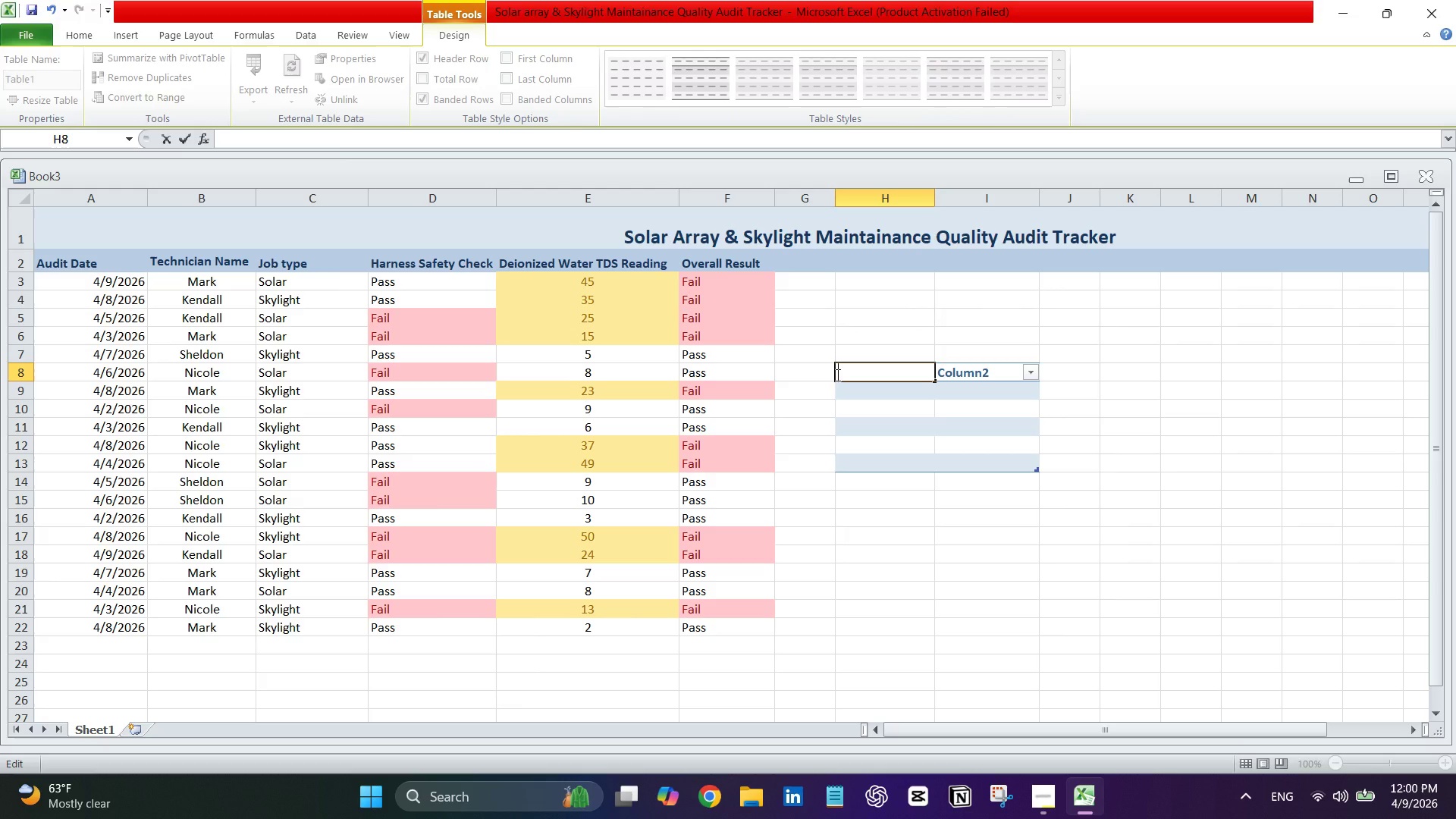 
wait(14.05)
 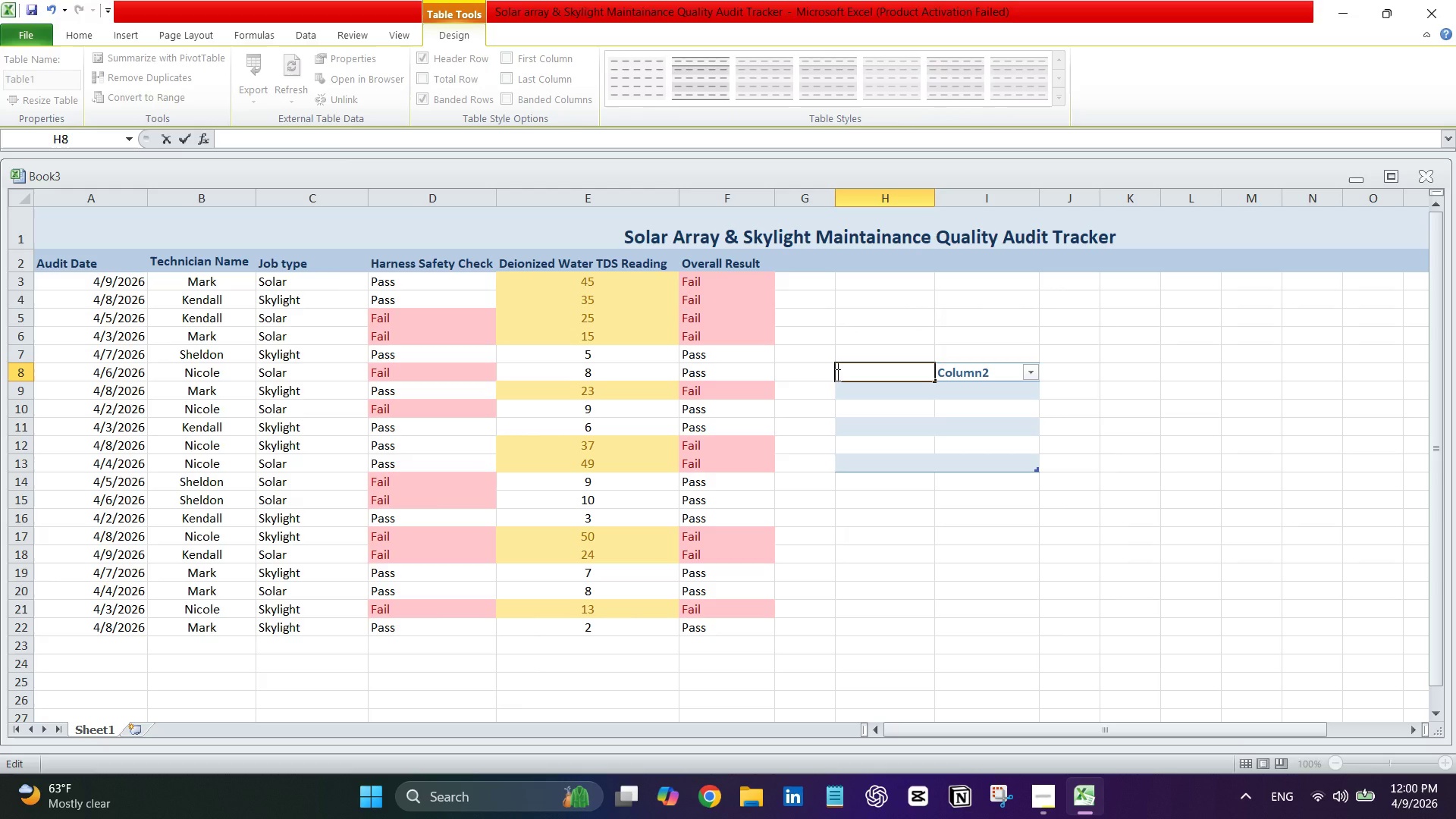 
type(Performance Table)
 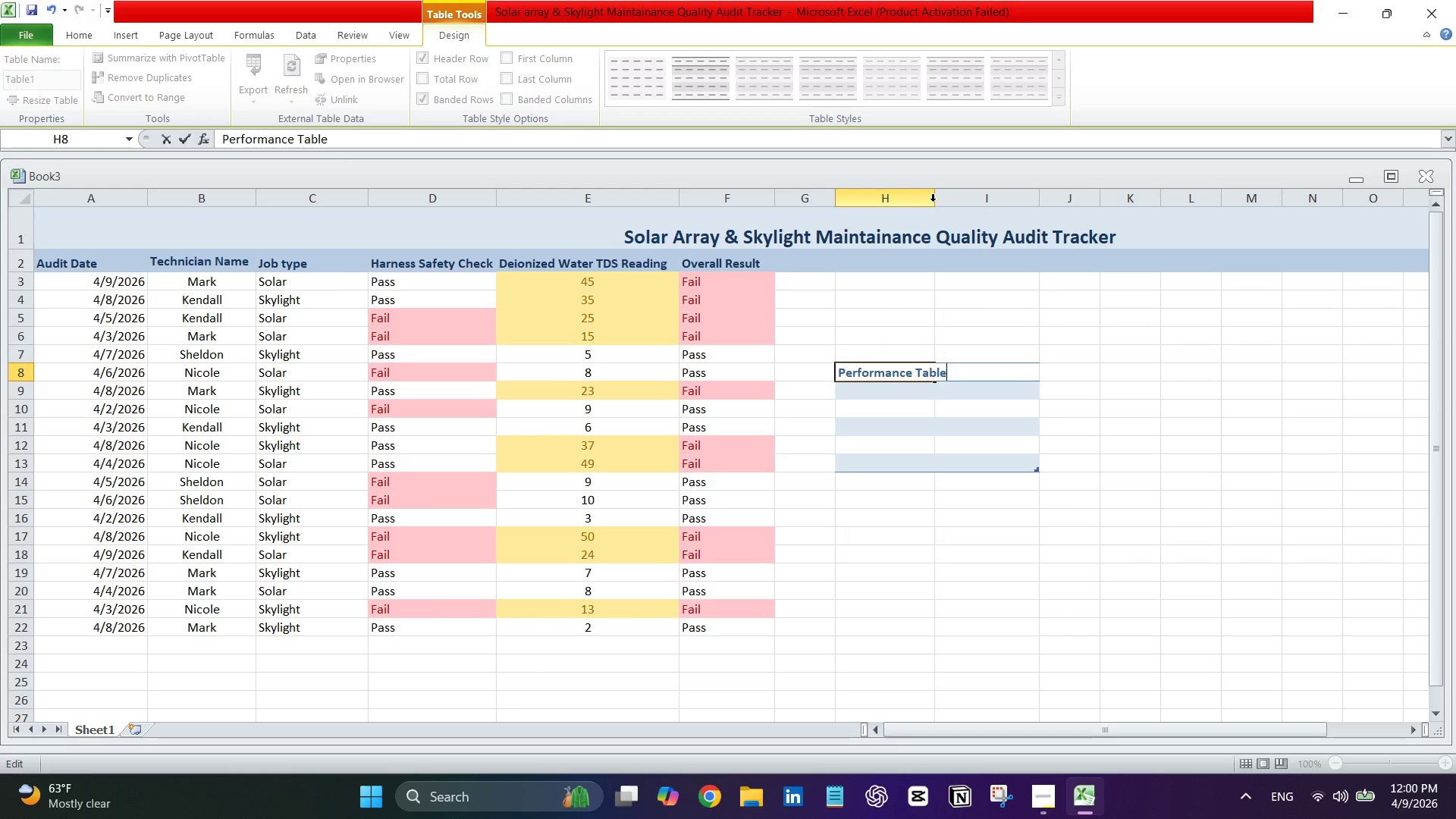 
left_click([933, 206])
 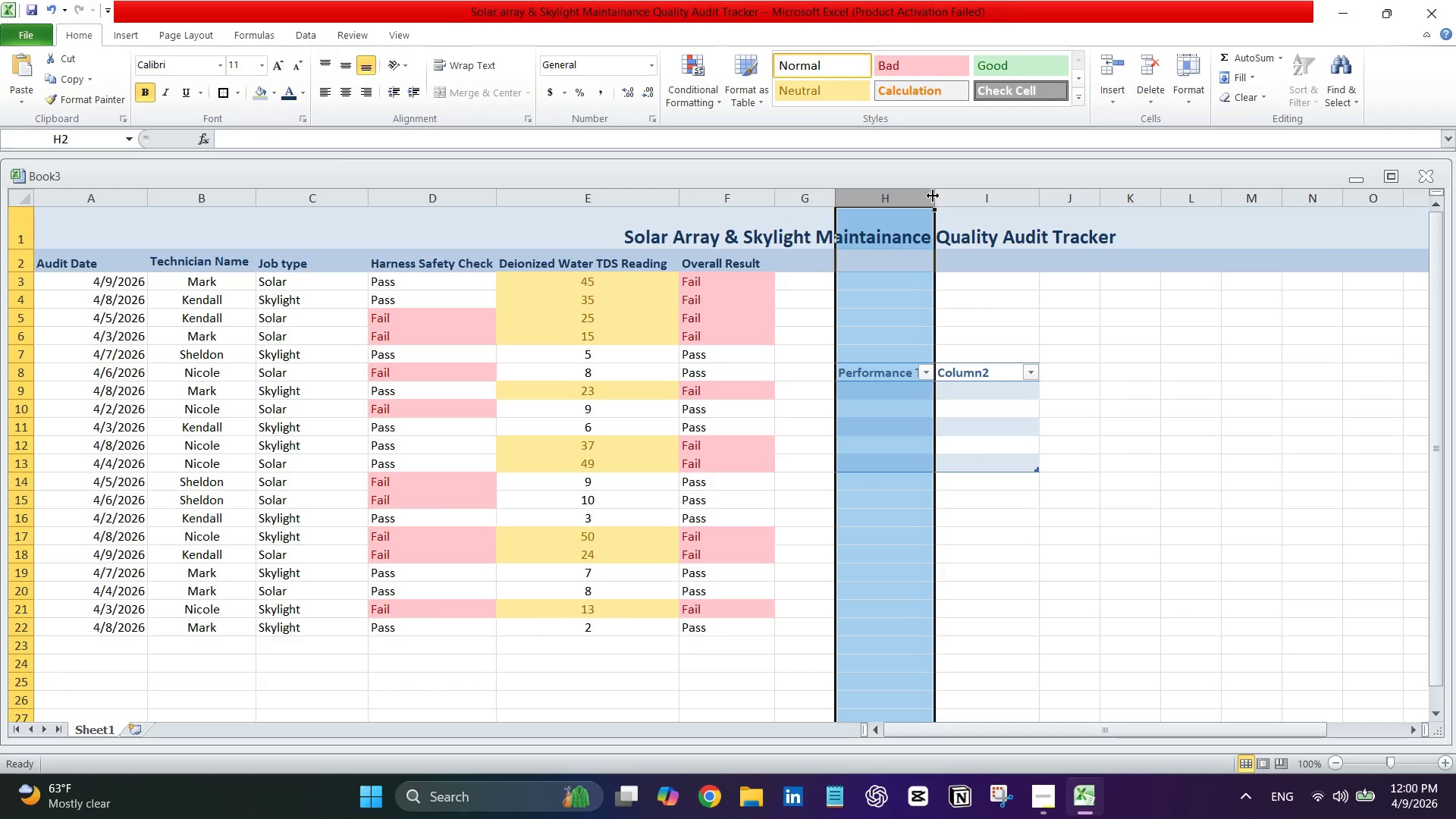 
left_click_drag(start_coordinate=[933, 196], to_coordinate=[949, 195])
 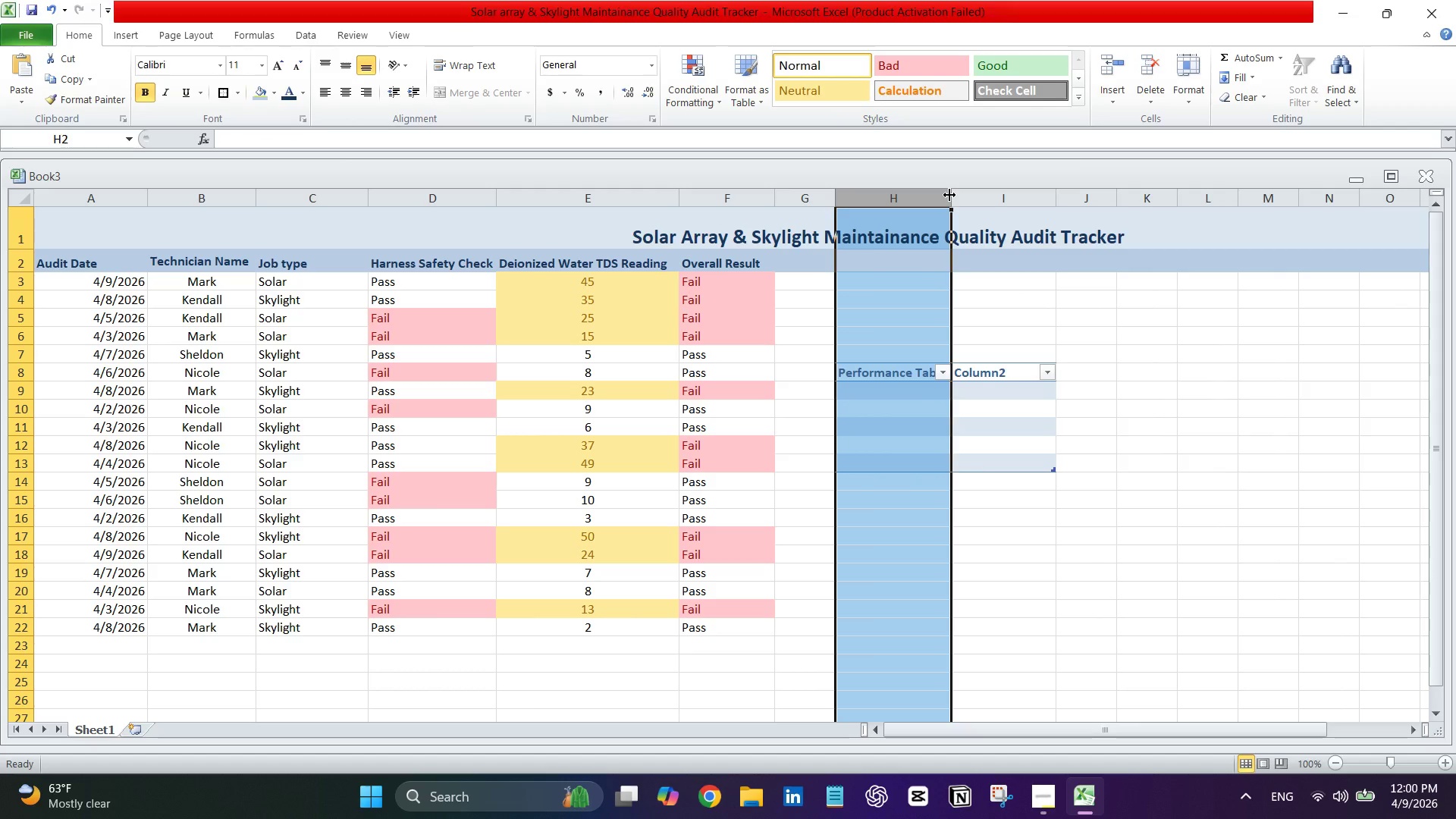 
left_click_drag(start_coordinate=[949, 195], to_coordinate=[963, 195])
 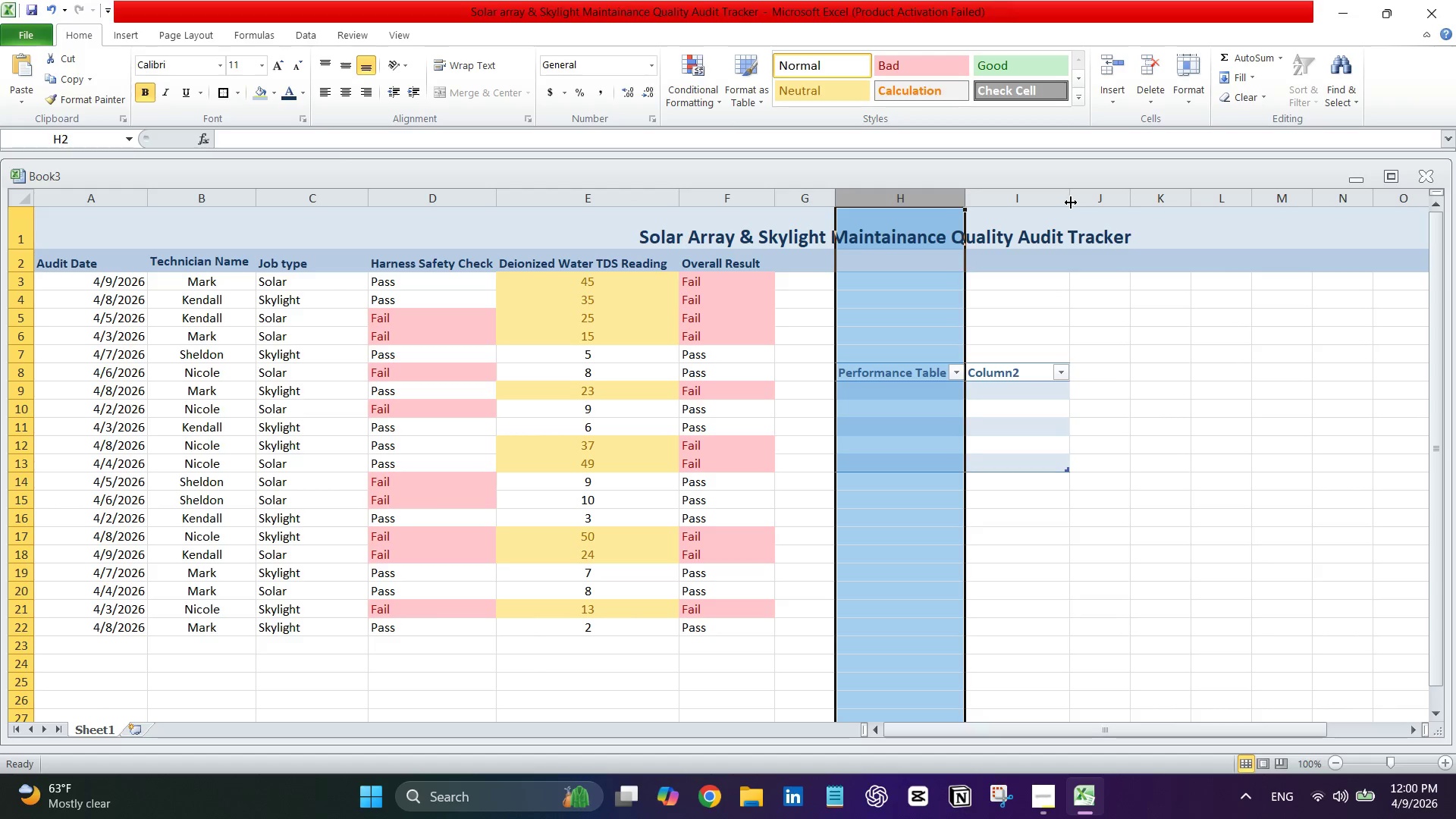 
left_click_drag(start_coordinate=[1068, 201], to_coordinate=[1088, 199])
 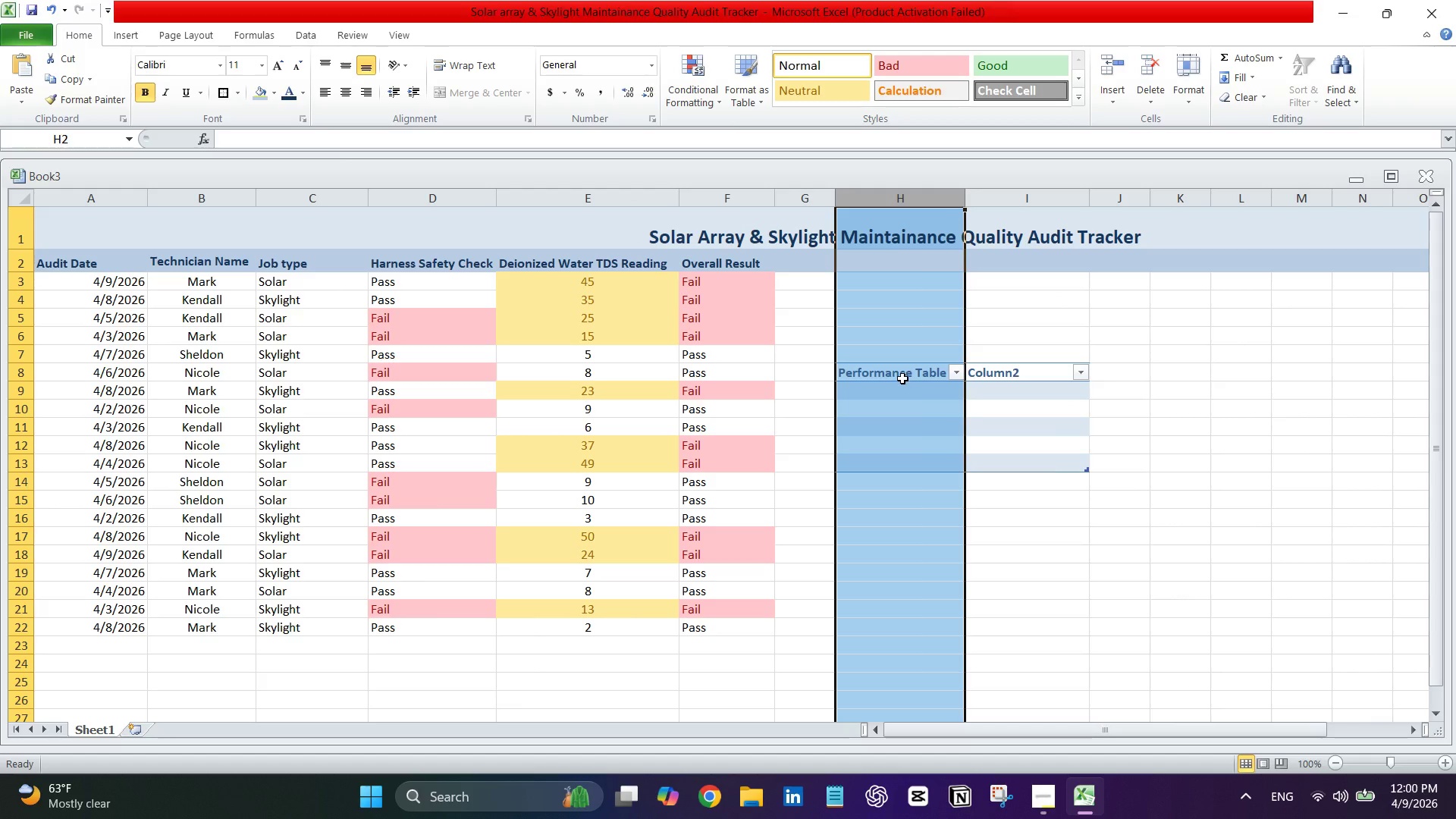 
left_click([902, 378])
 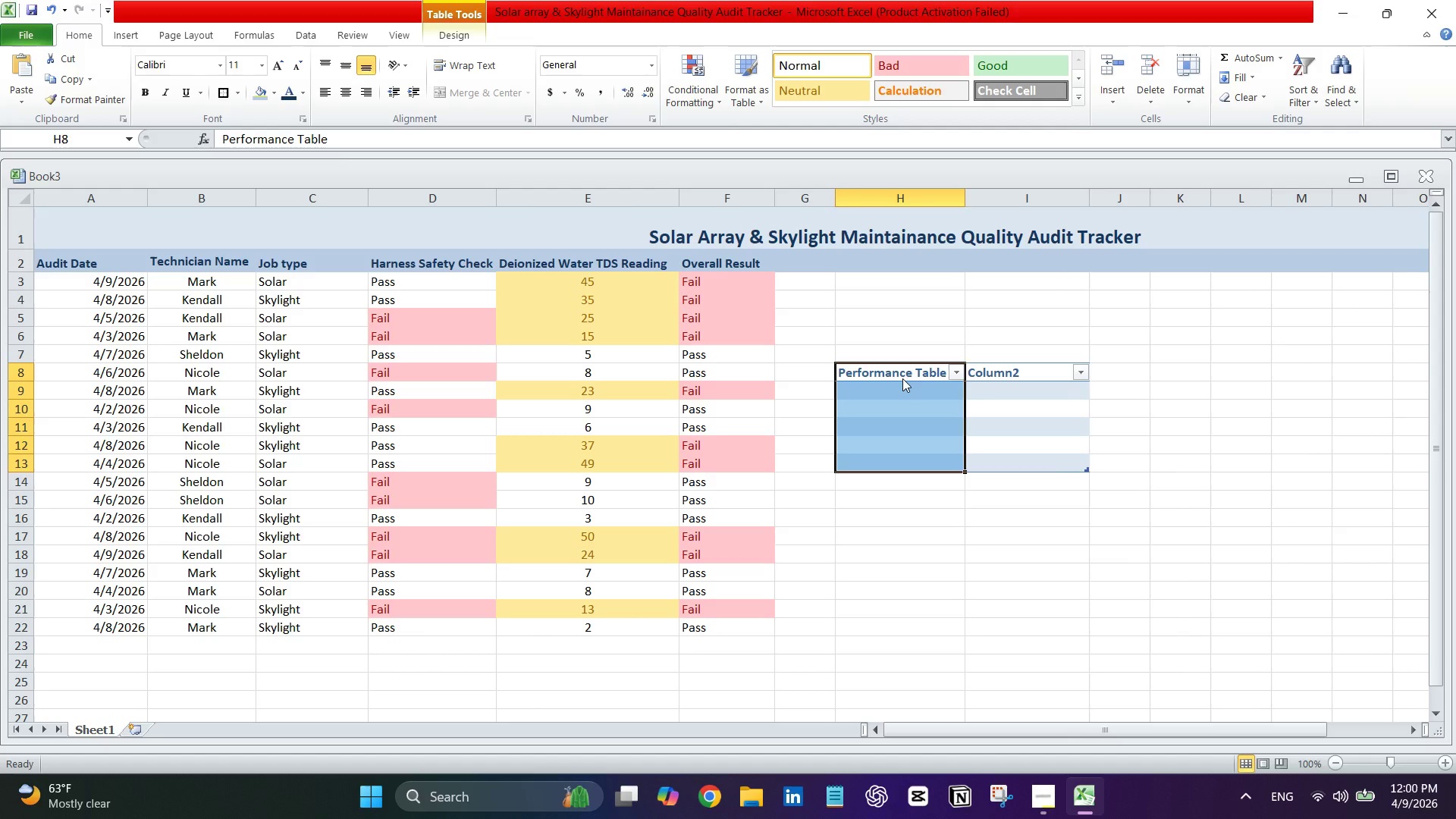 
double_click([902, 378])
 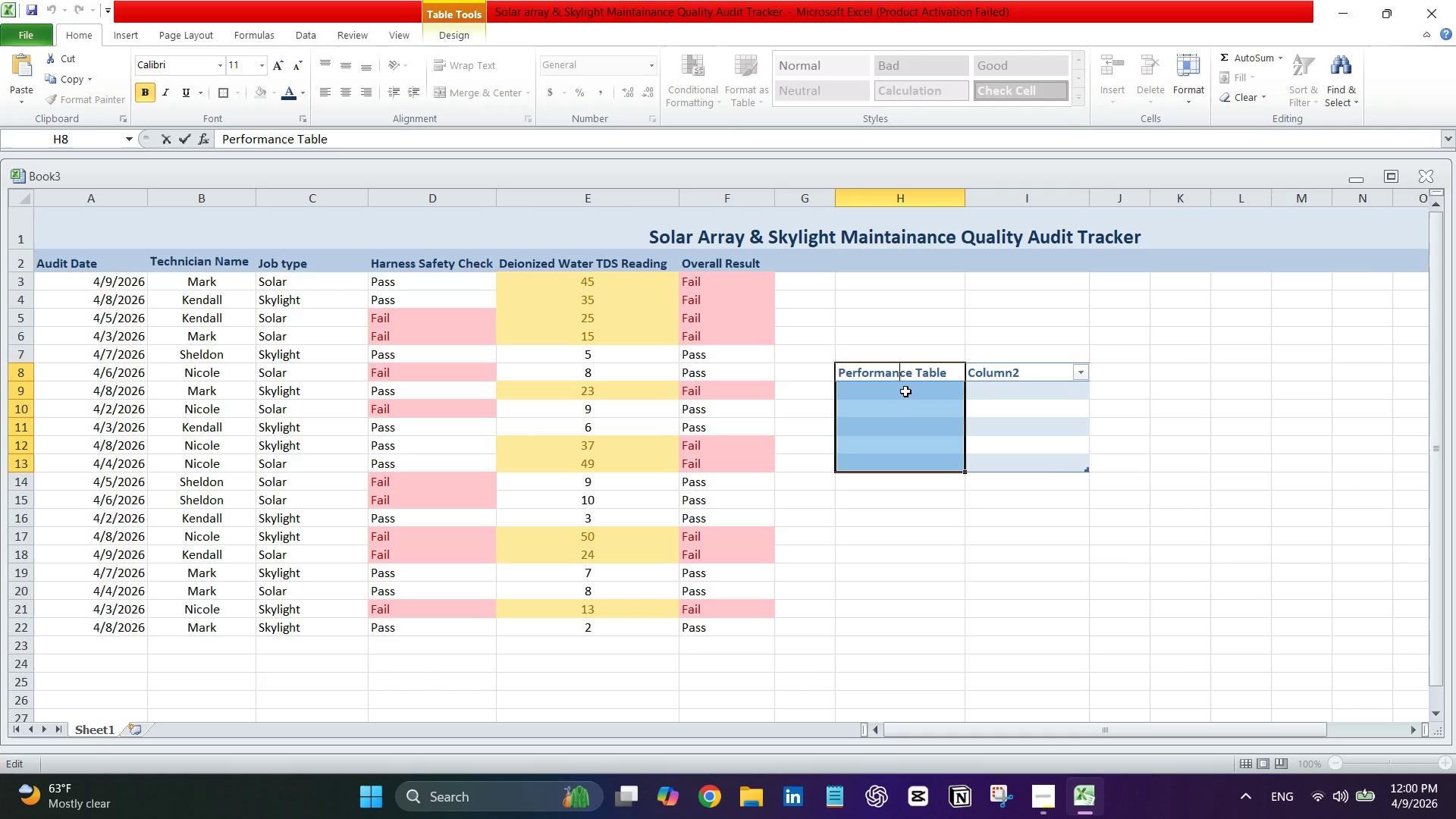 
left_click([905, 391])
 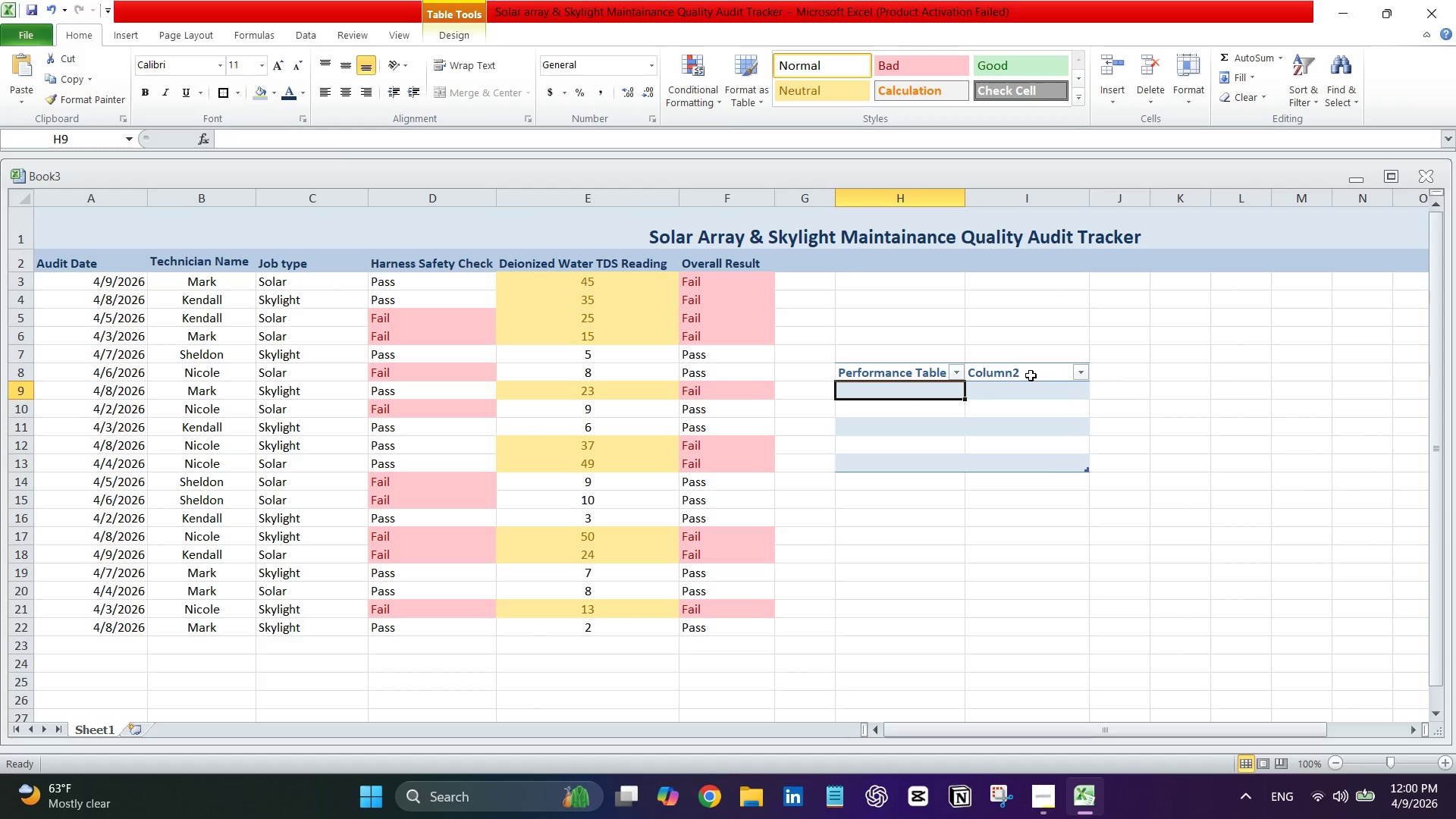 
double_click([1030, 375])
 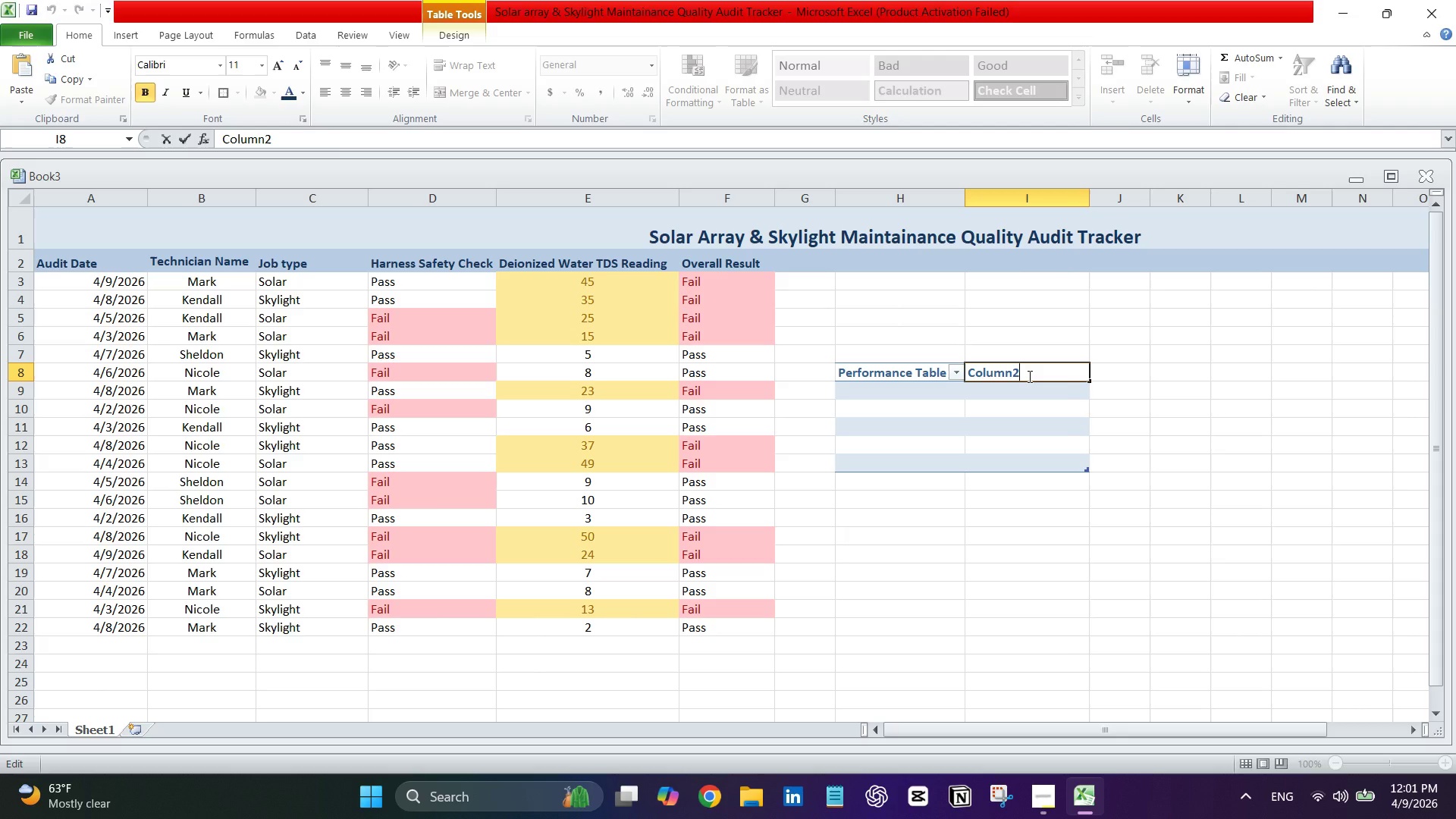 
wait(20.98)
 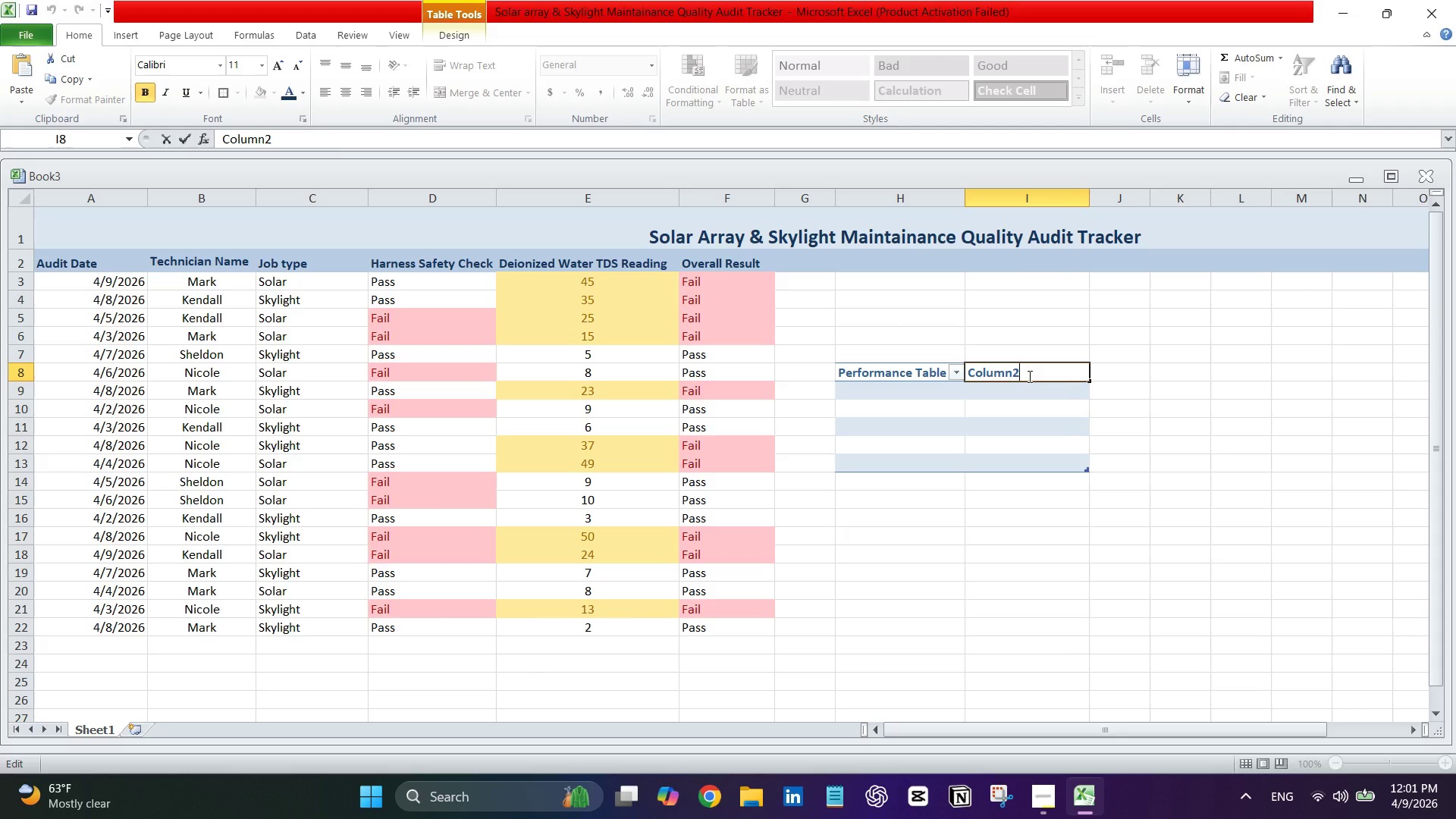 
key(Backspace)
 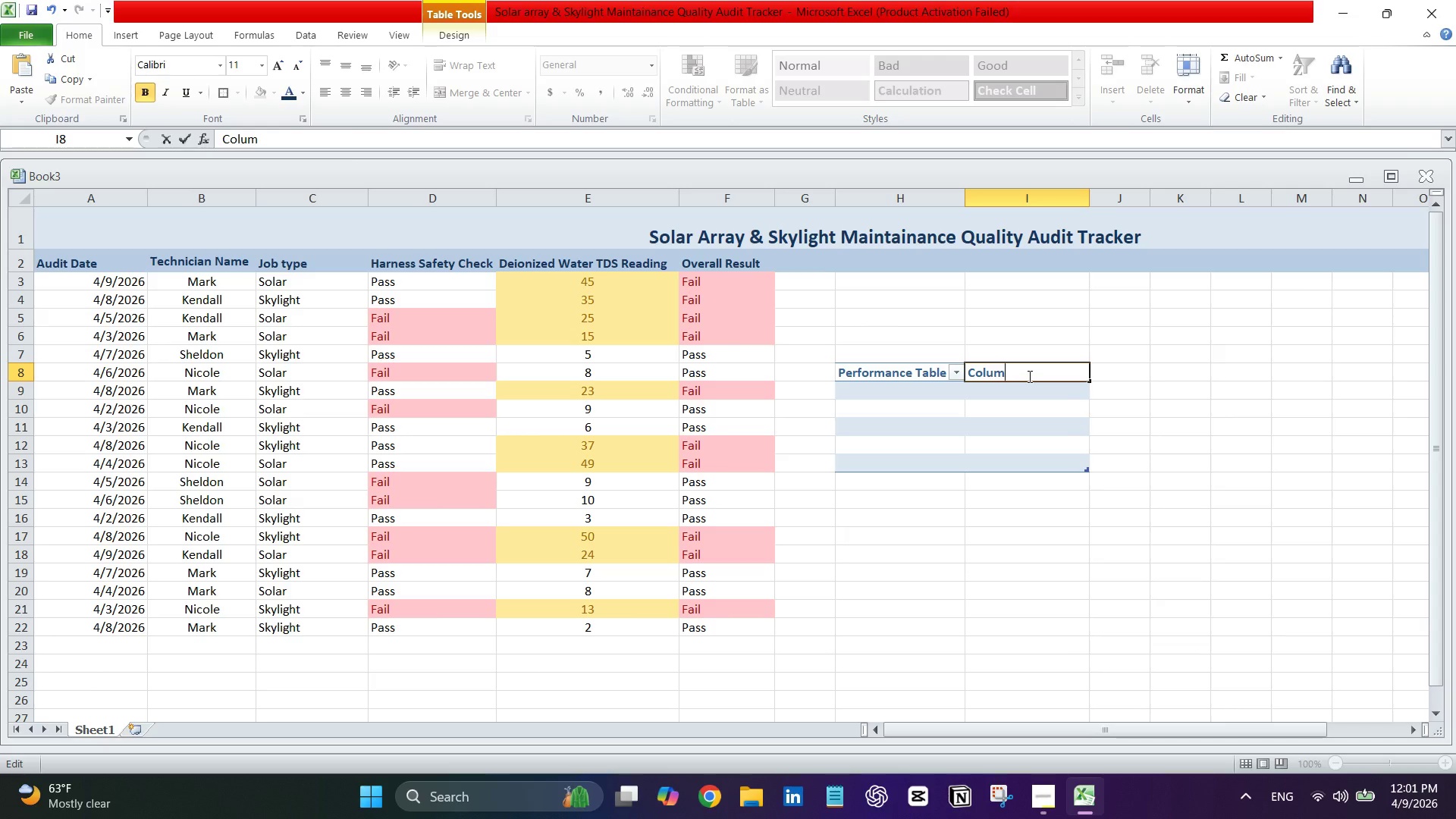 
key(Backspace)
 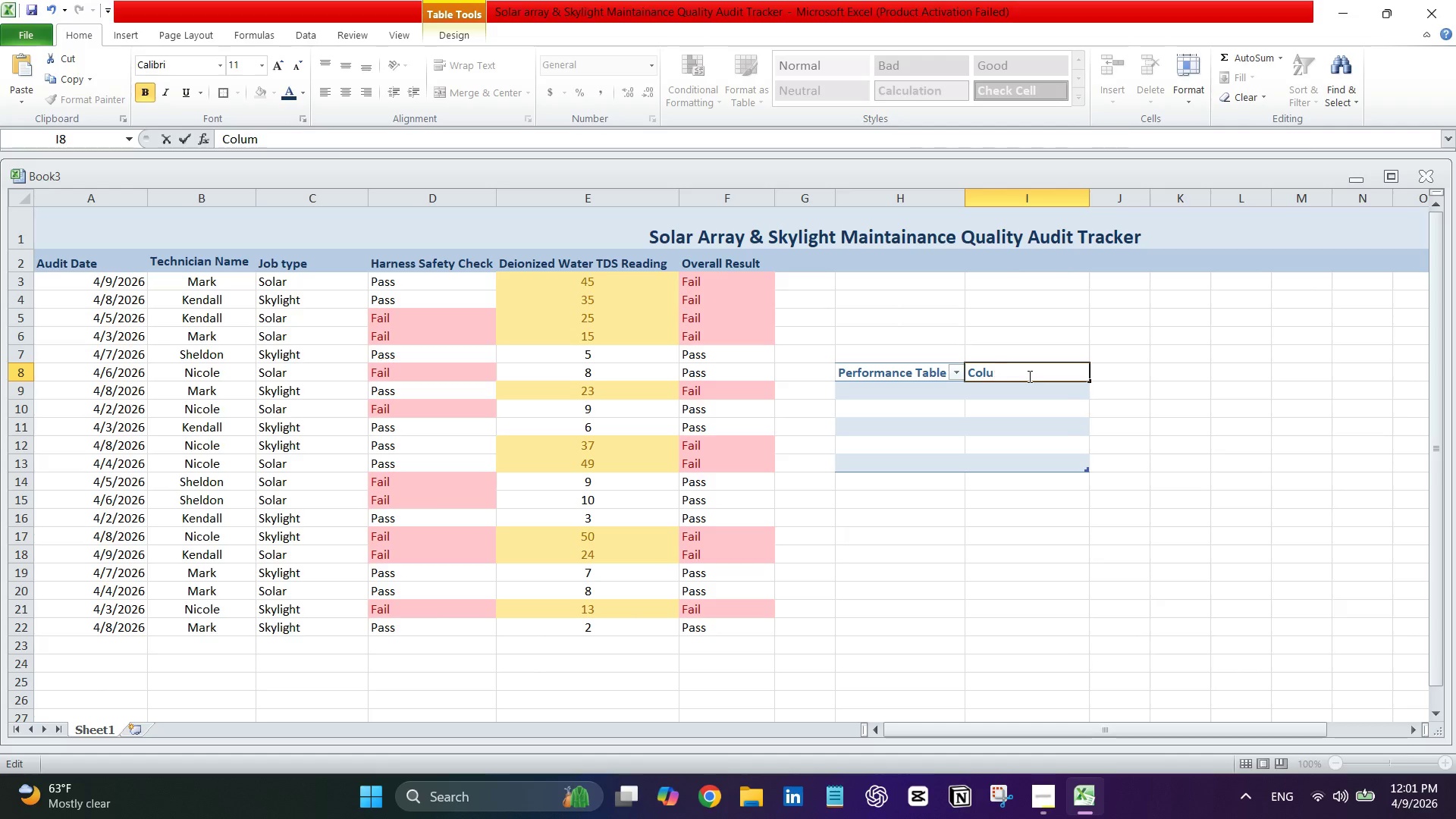 
key(Backspace)
 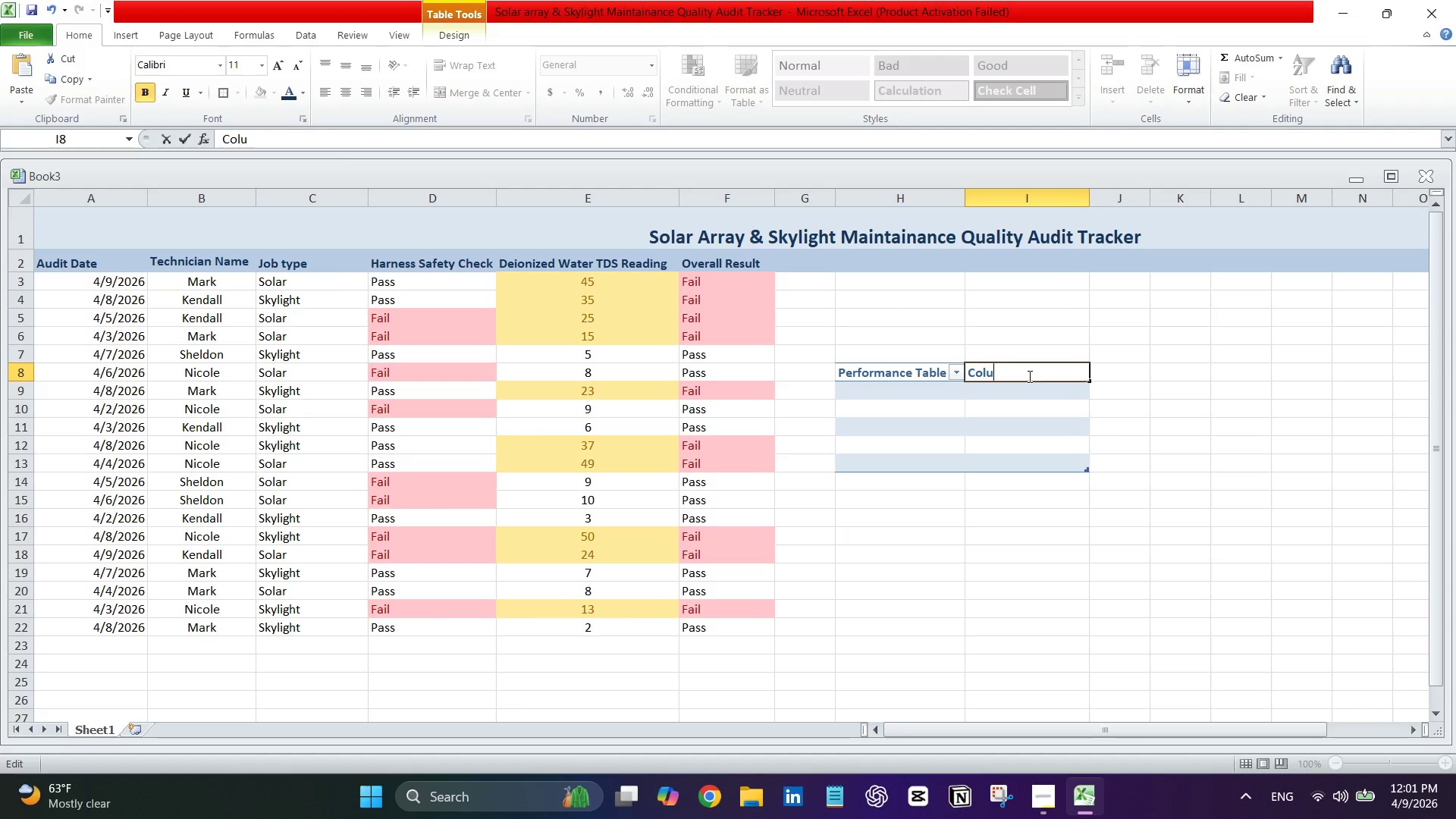 
key(Backspace)
 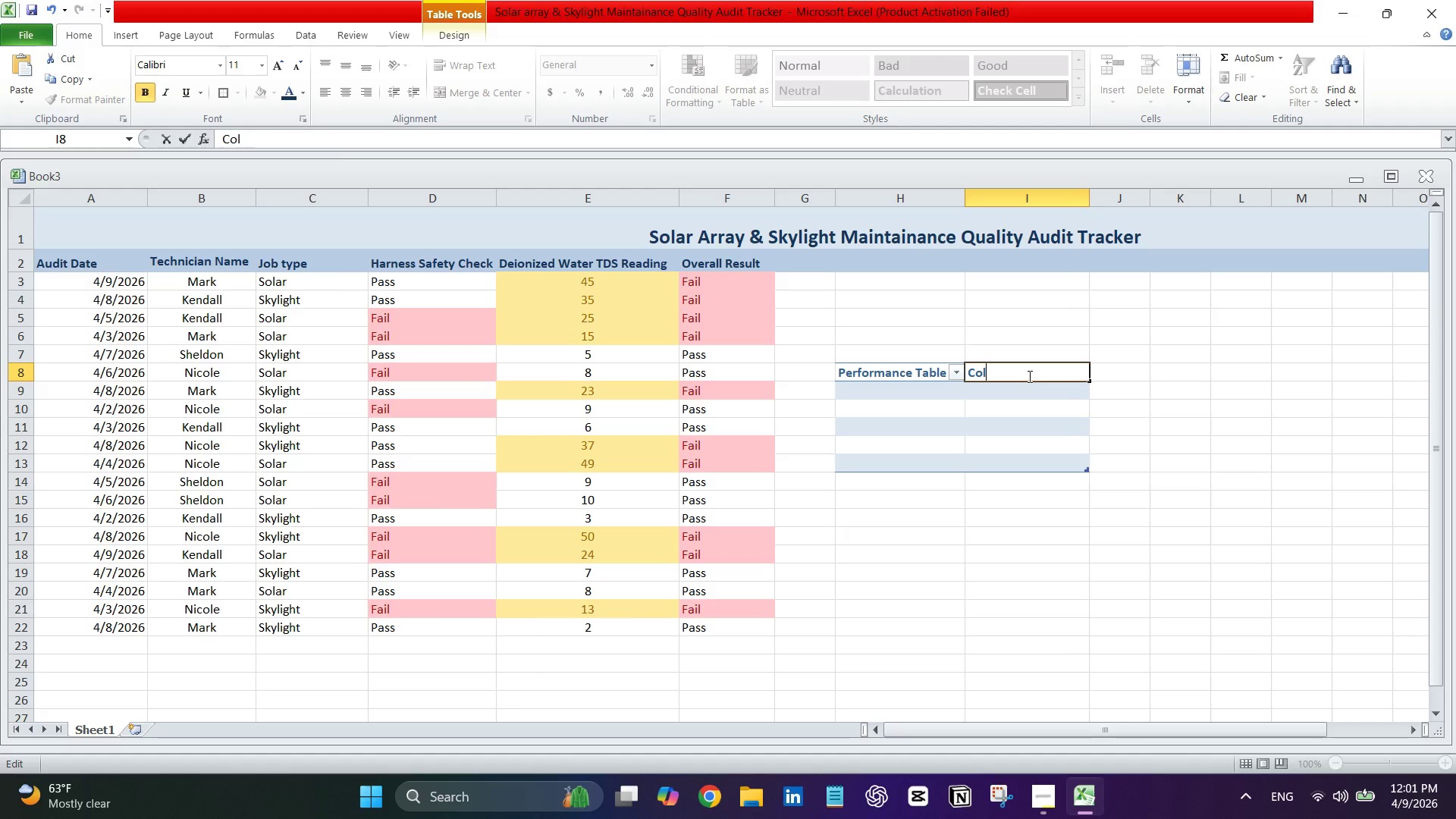 
key(Backspace)
 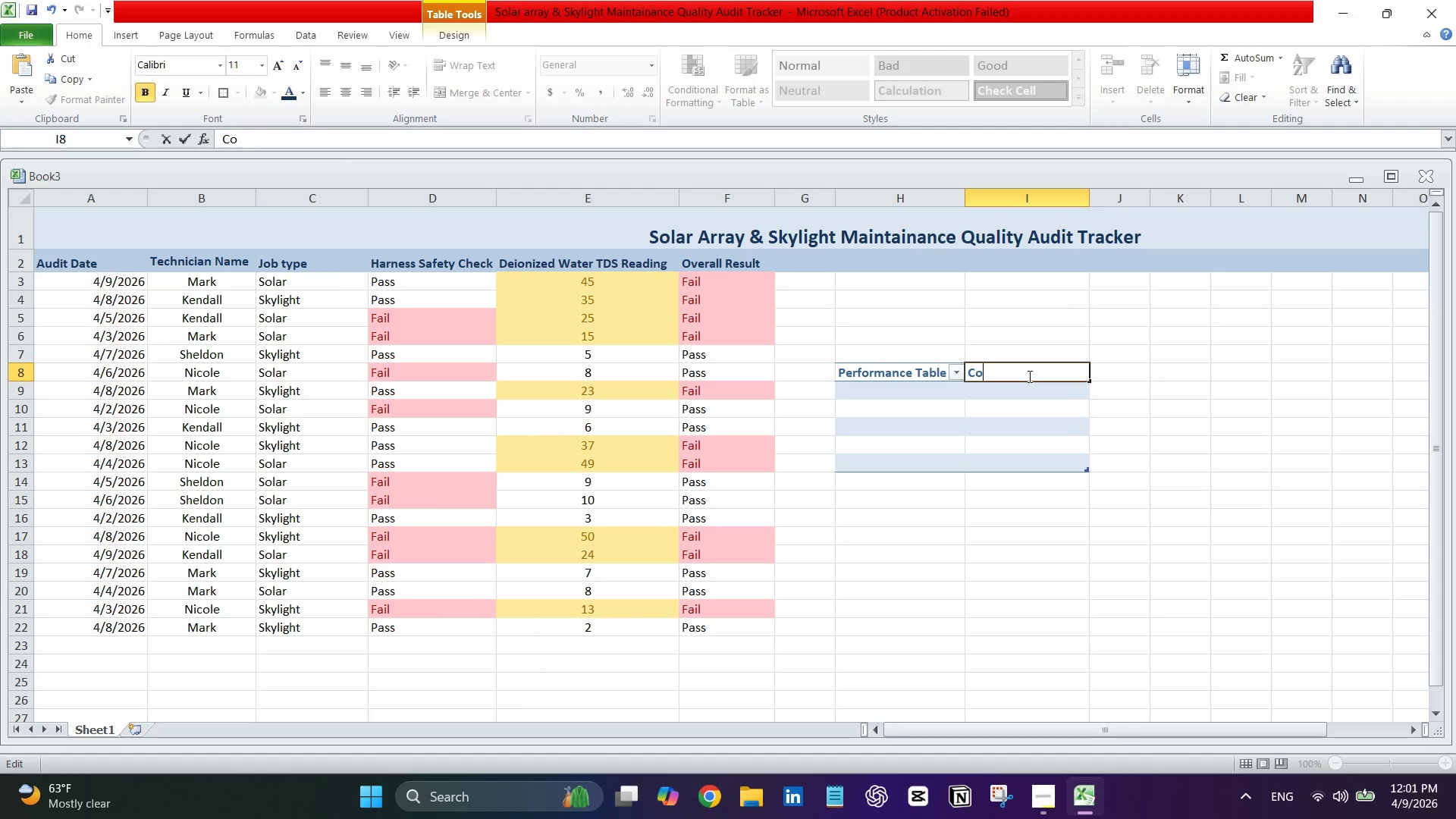 
key(Backspace)
 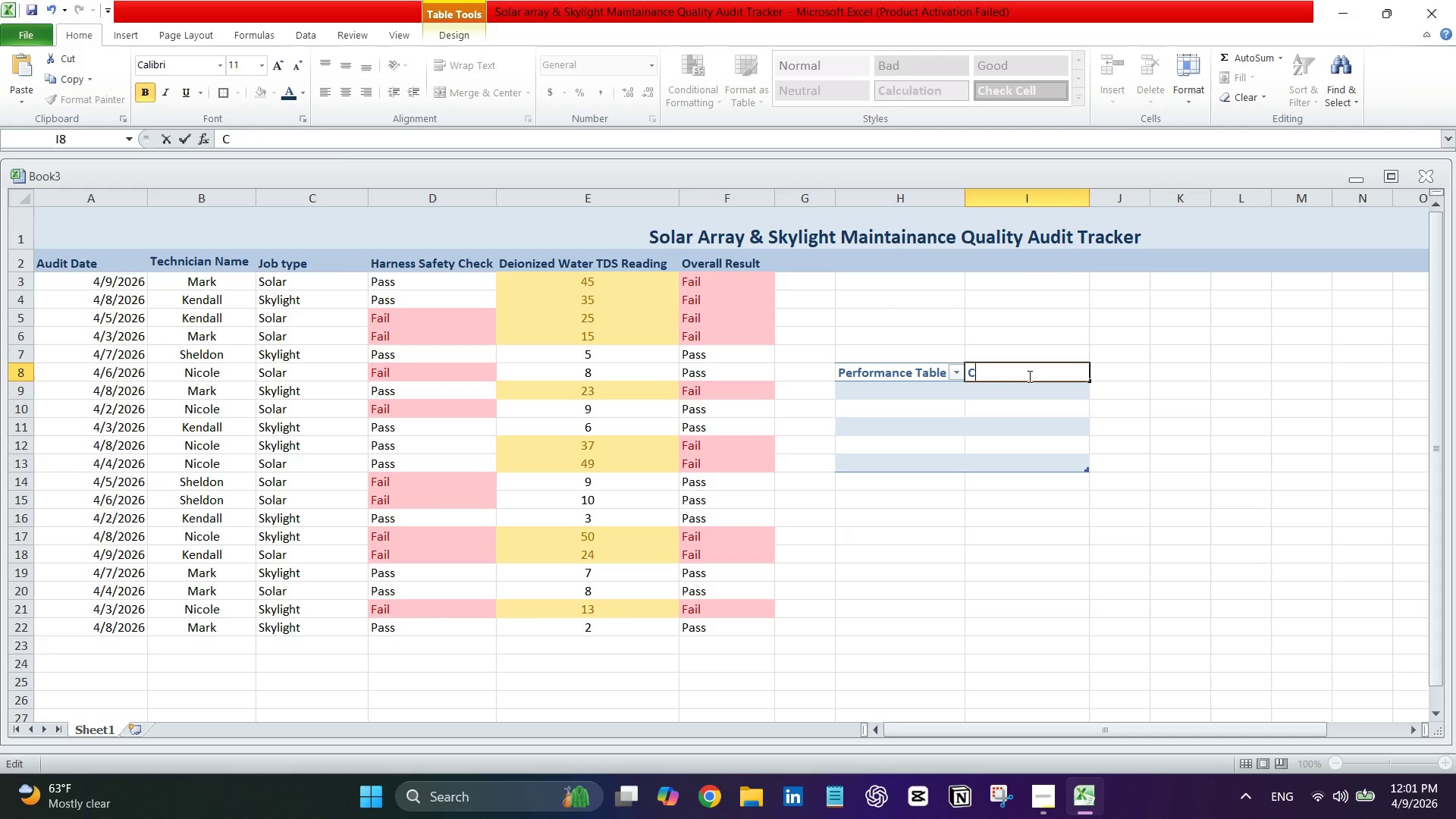 
key(Backspace)
 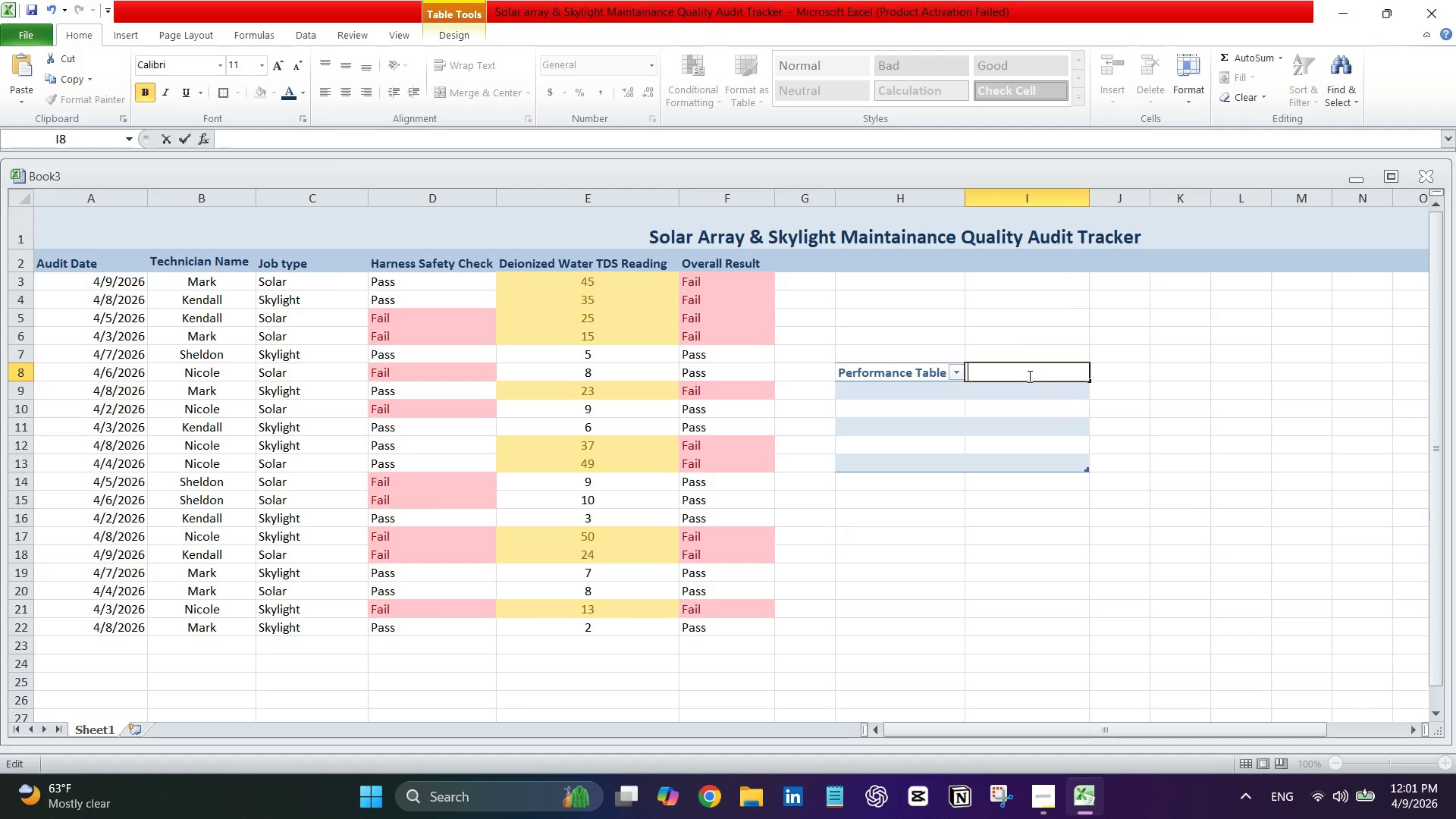 
type(T)
key(Backspace)
type(result )
 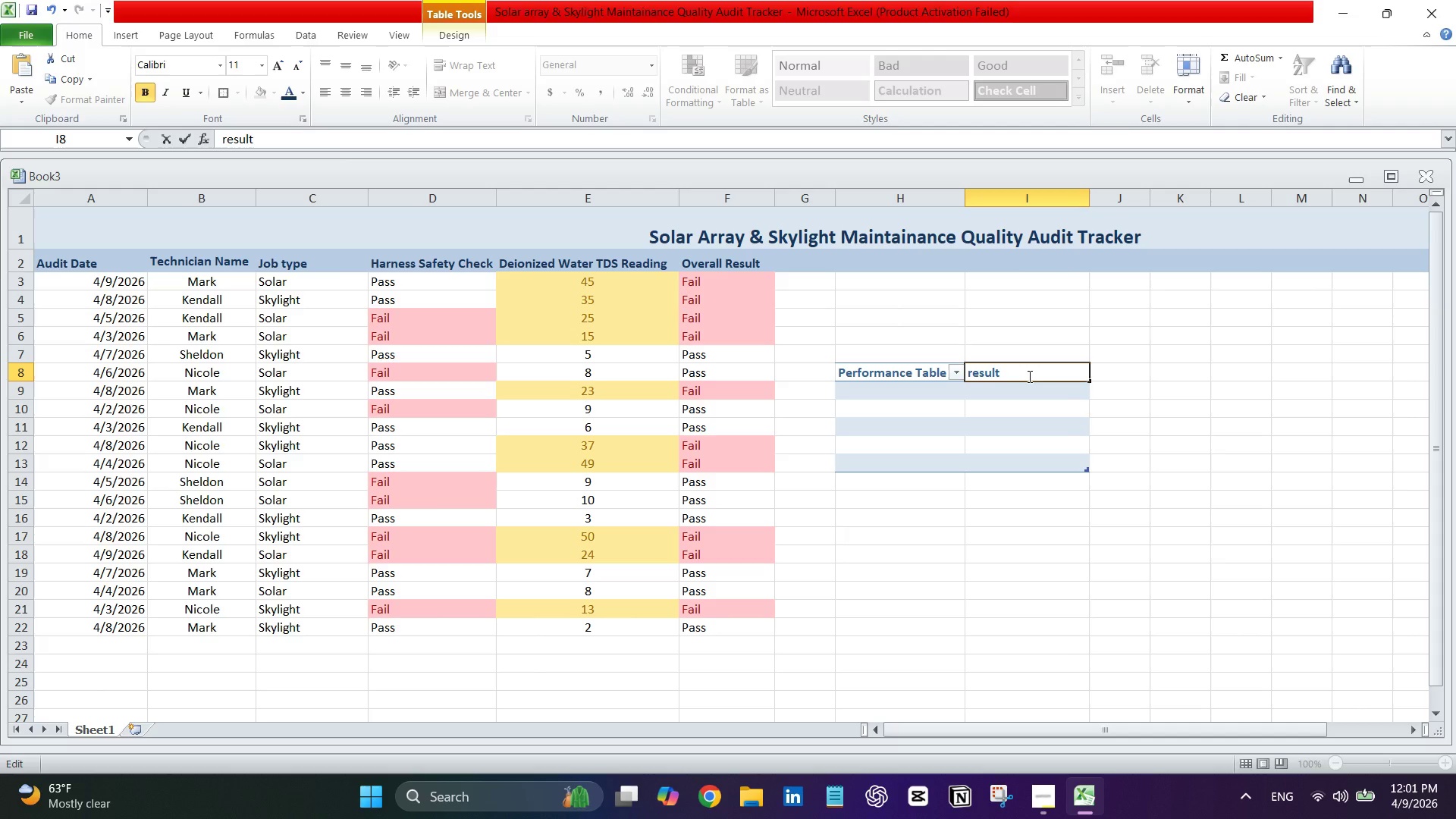 
key(ArrowLeft)
 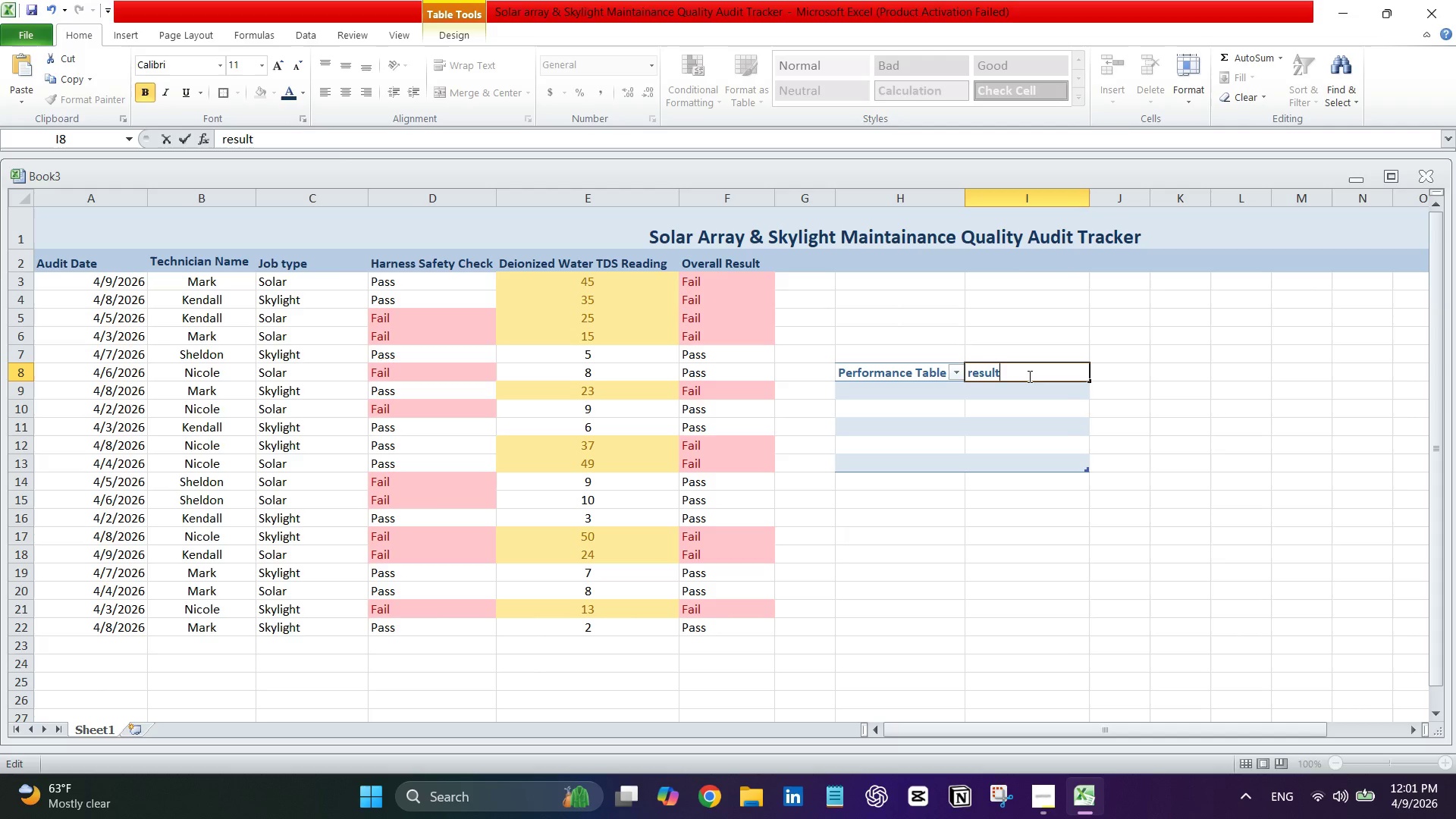 
key(ArrowLeft)
 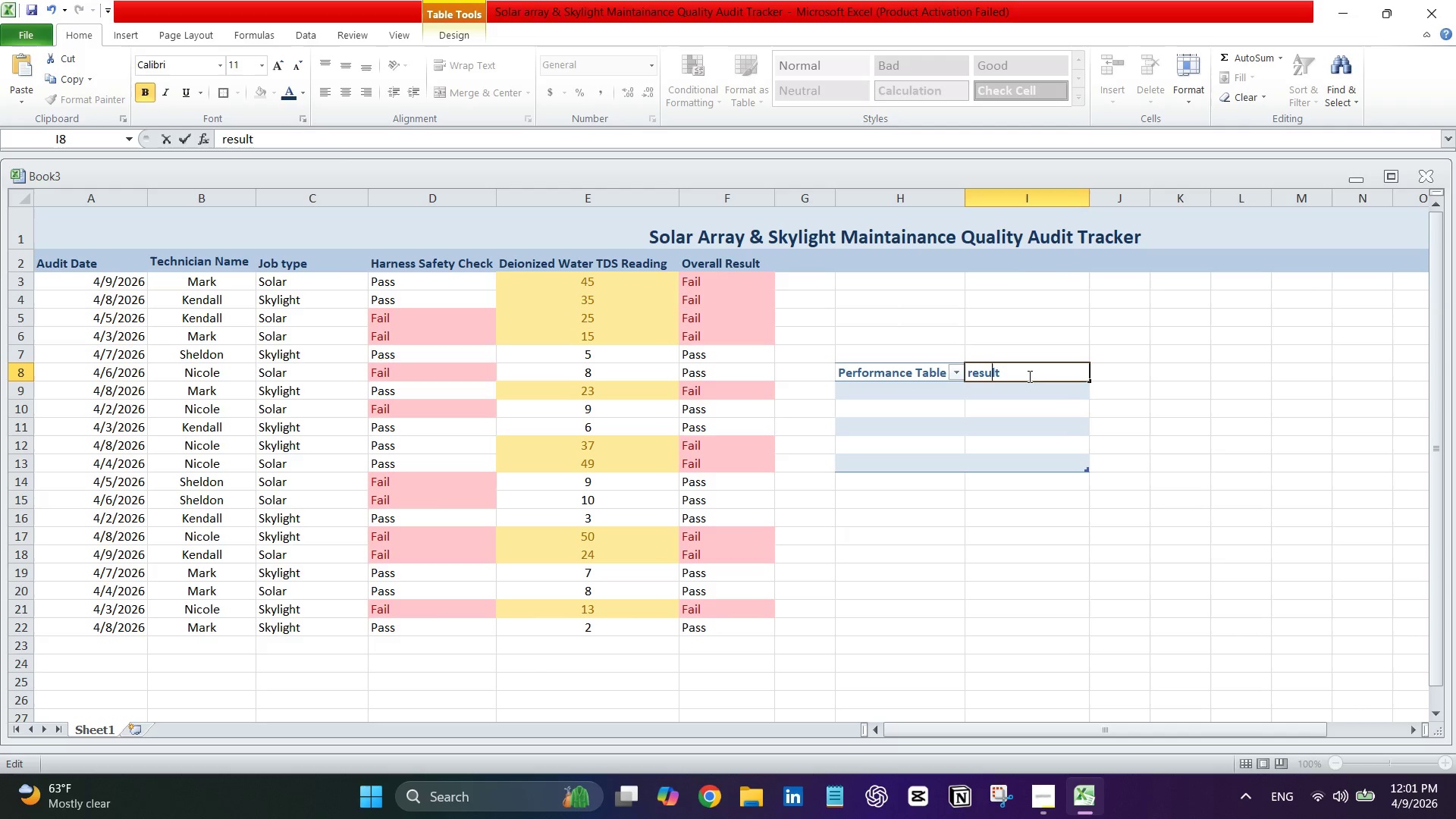 
key(ArrowLeft)
 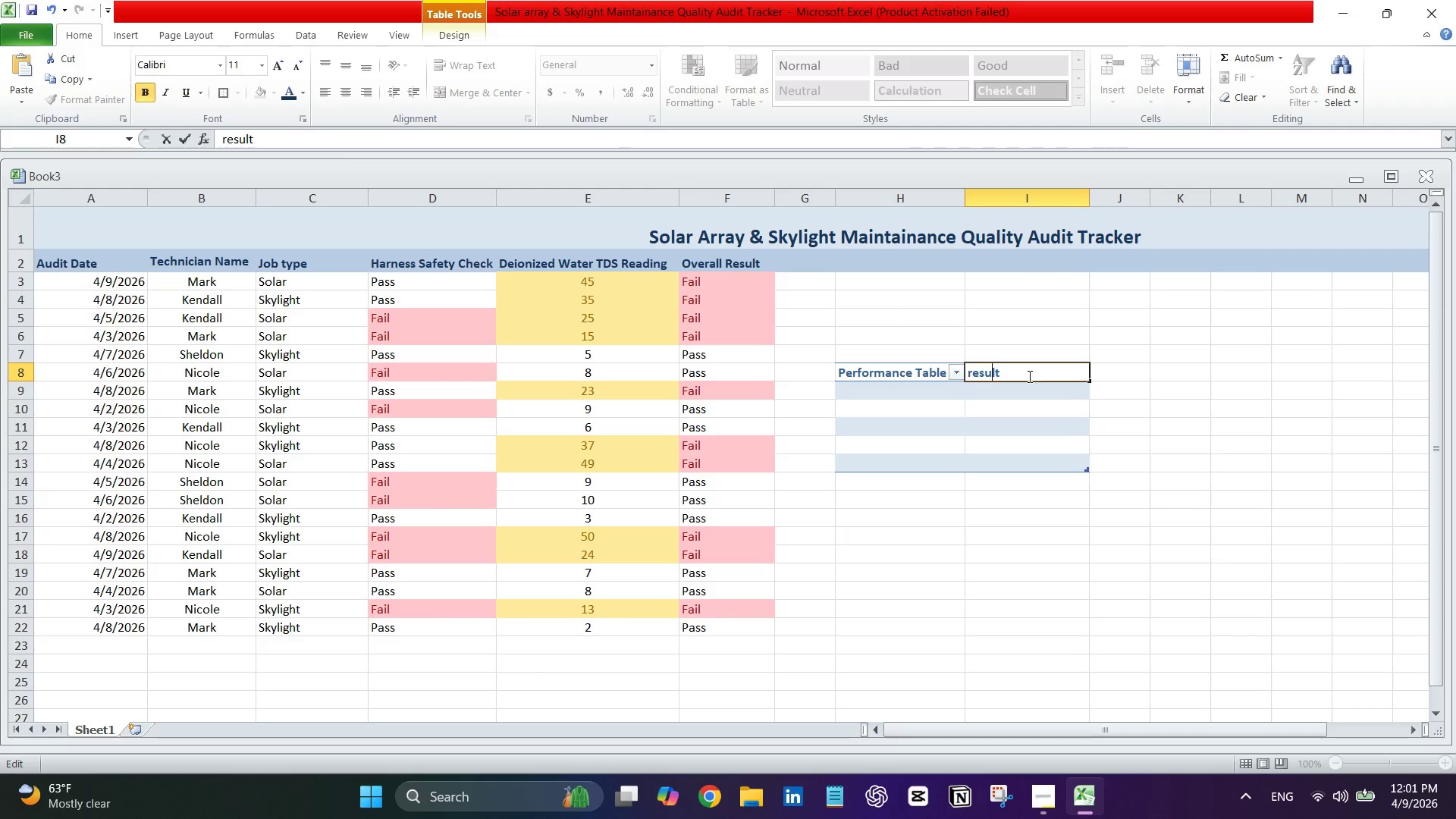 
key(ArrowLeft)
 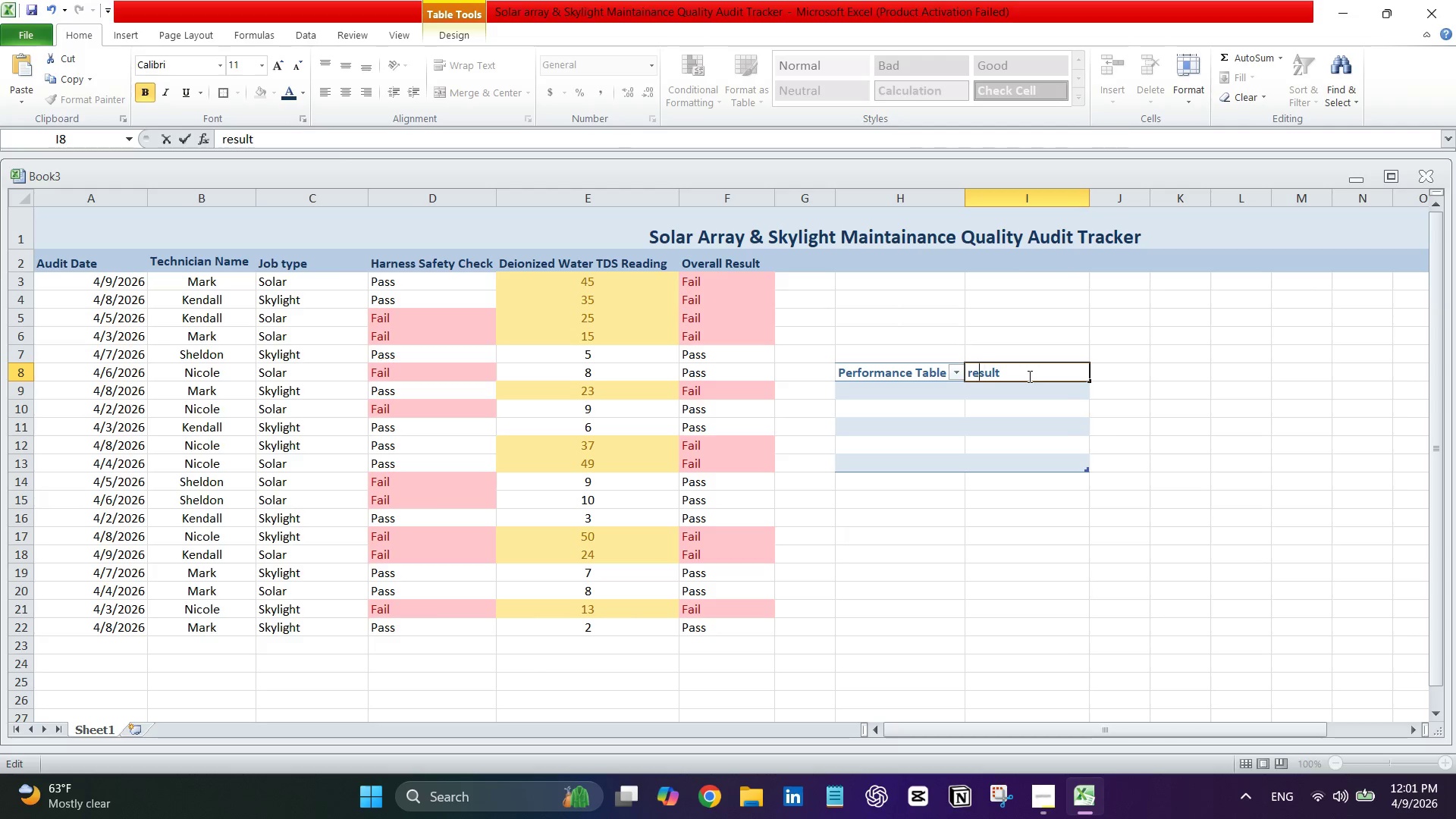 
key(ArrowLeft)
 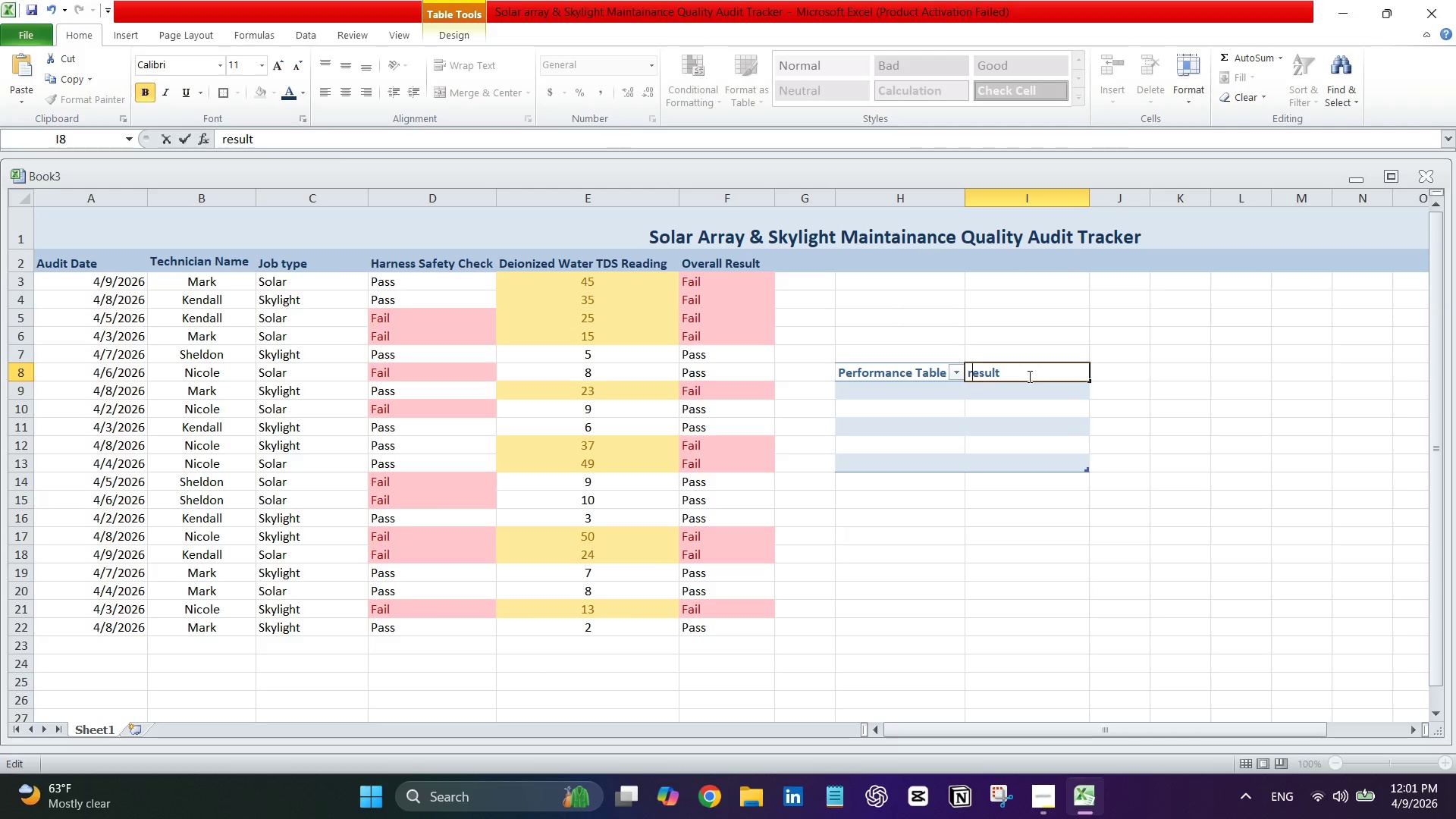 
key(ArrowLeft)
 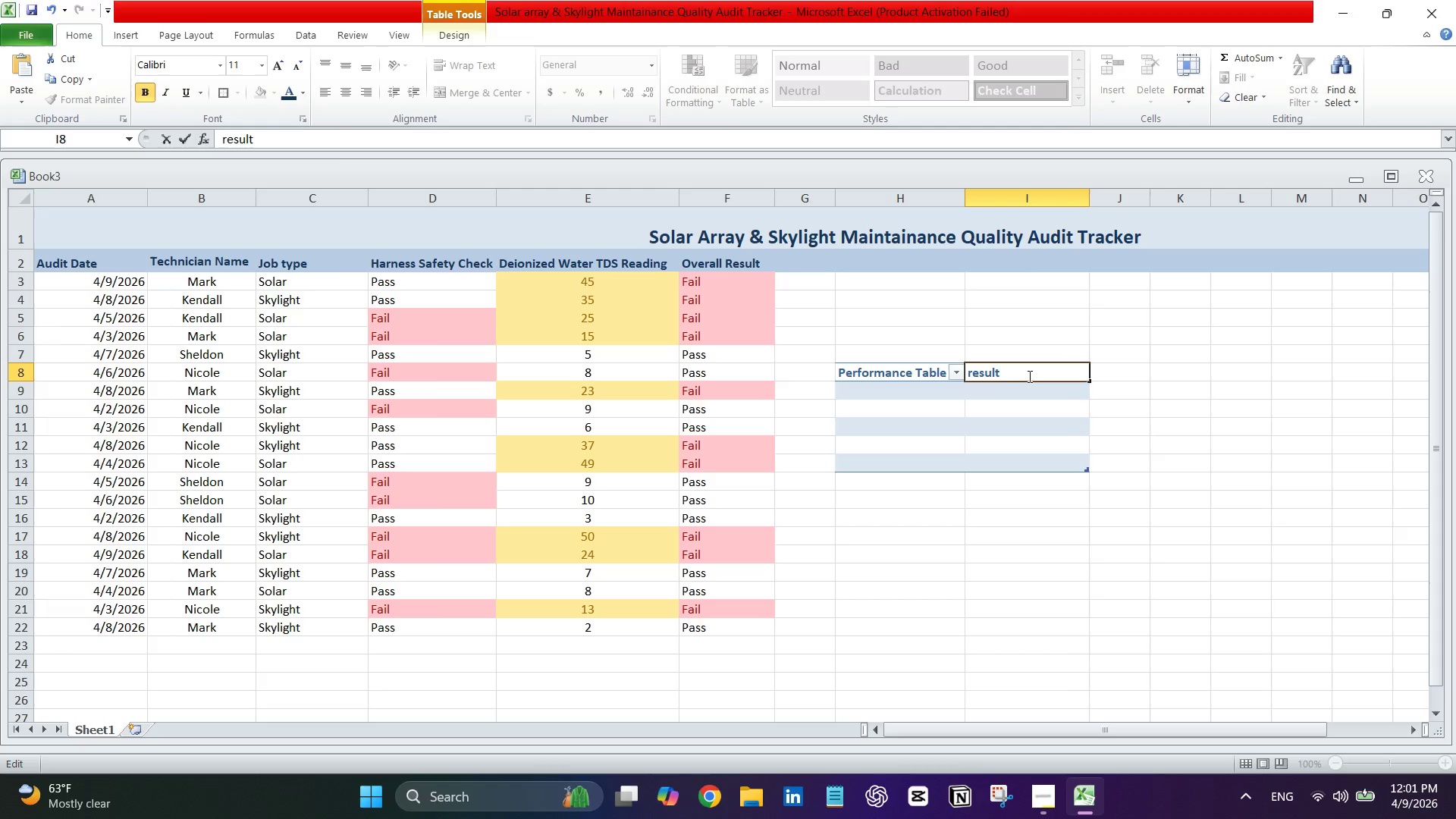 
key(Backspace)
 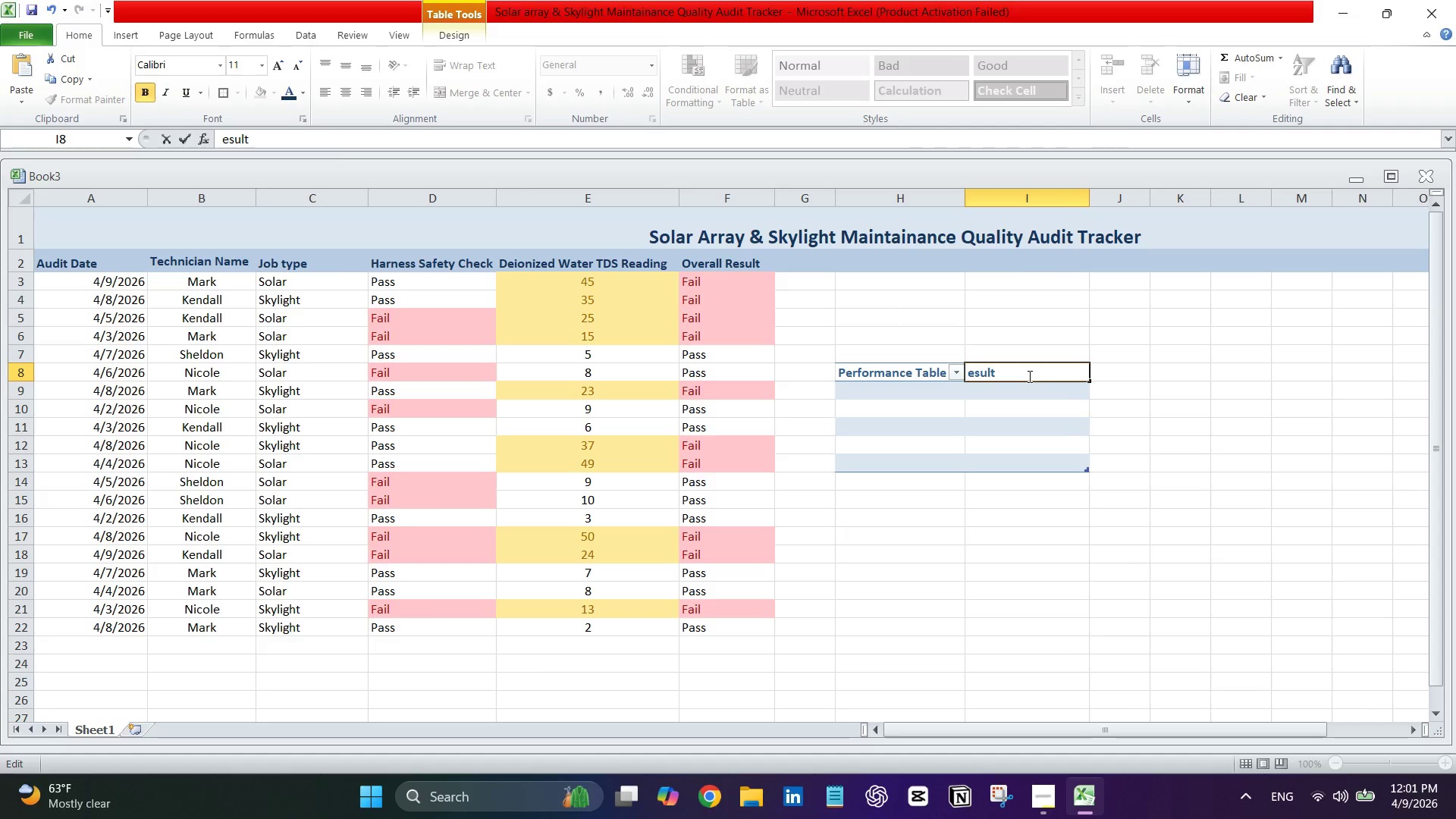 
key(Shift+ShiftRight)
 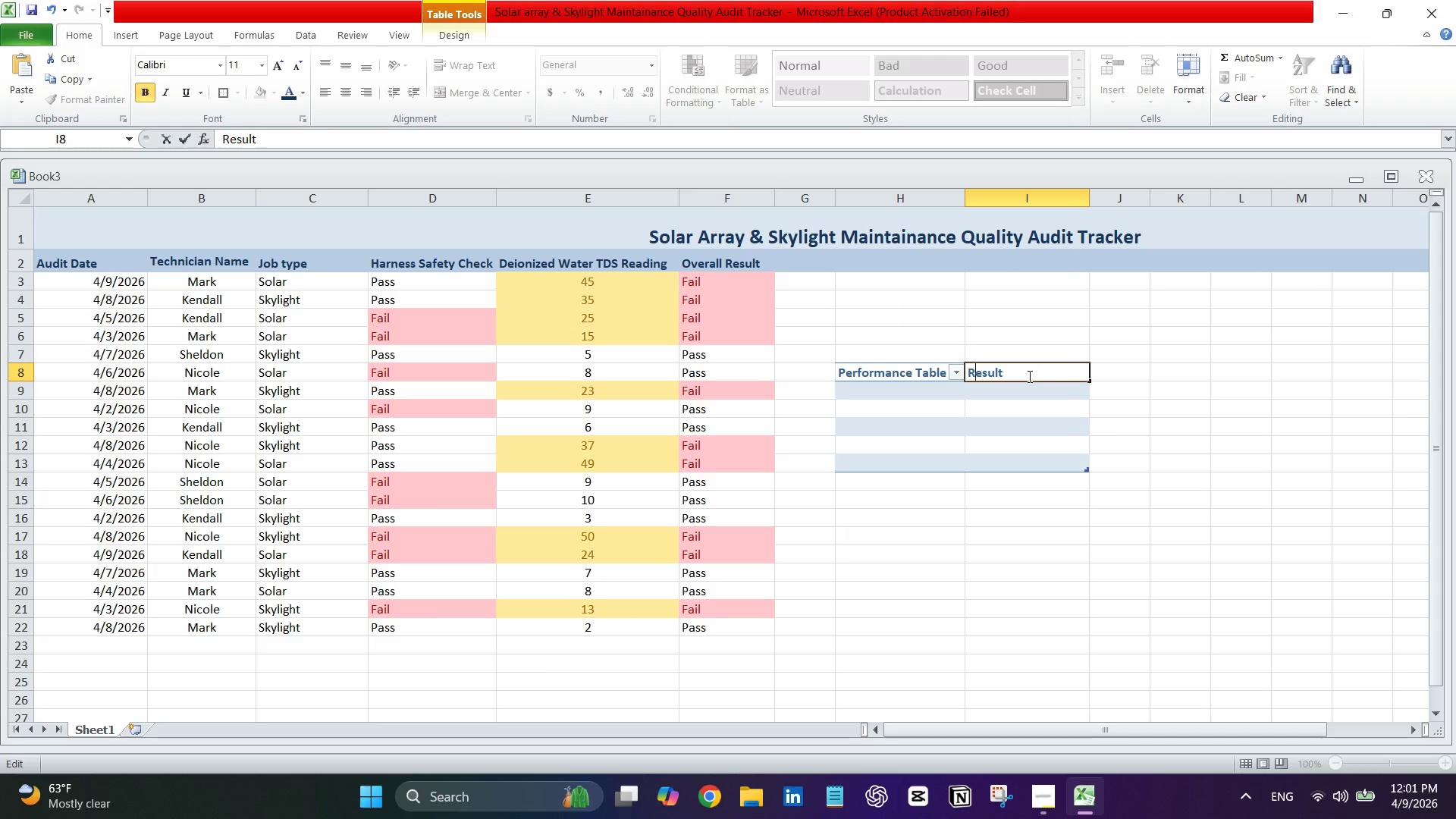 
key(Shift+R)
 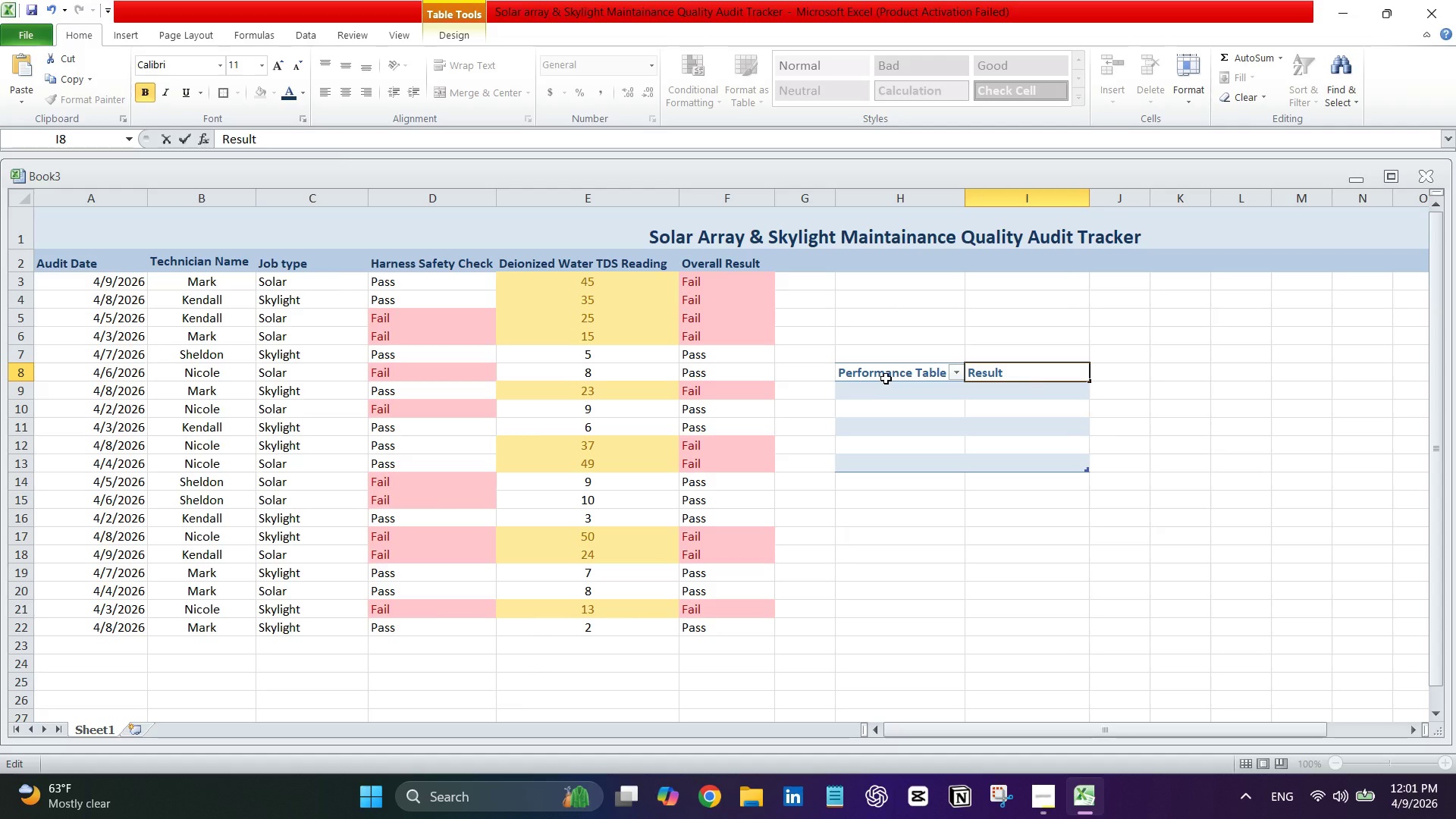 
left_click([888, 376])
 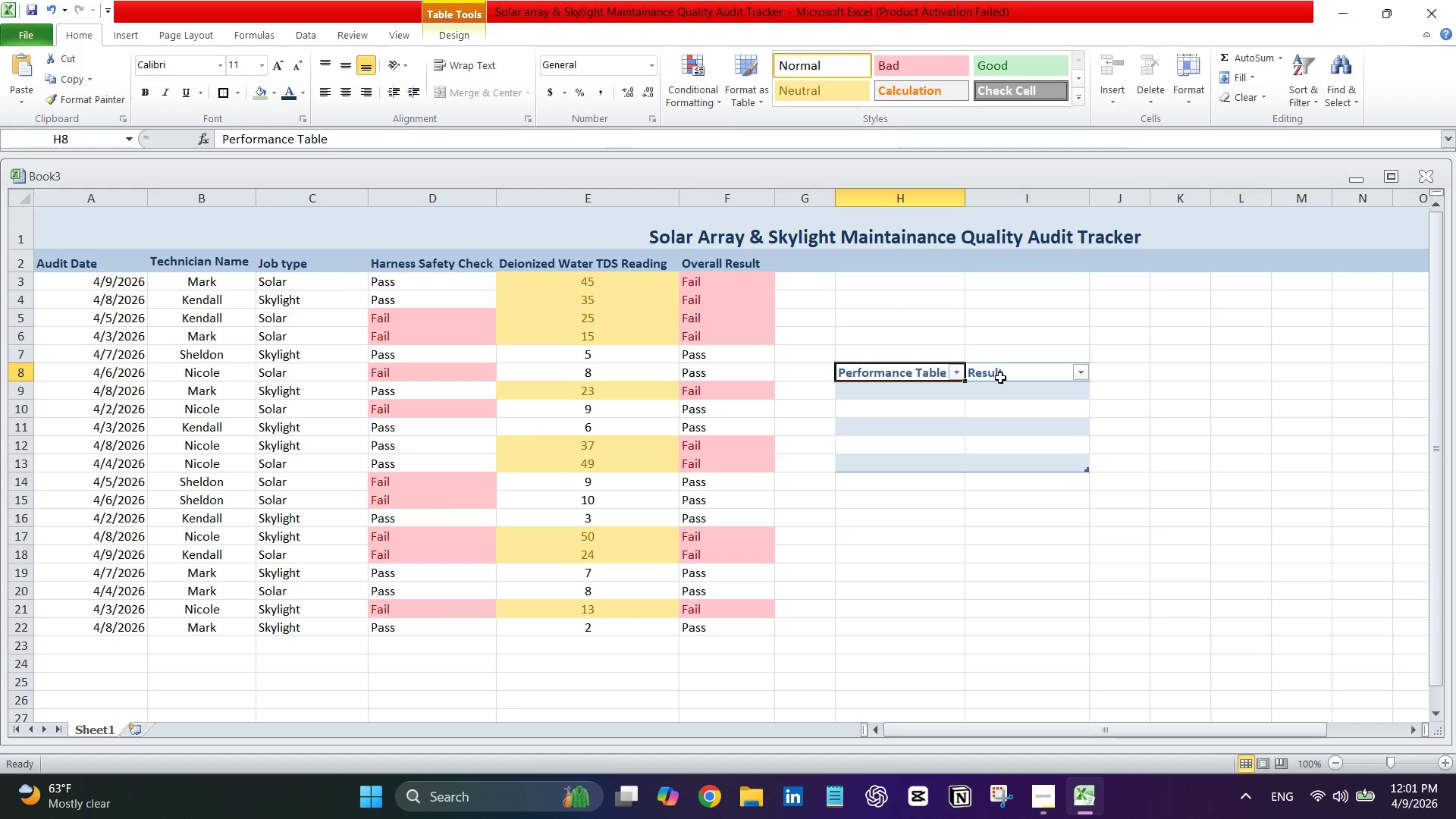 
left_click([1000, 378])
 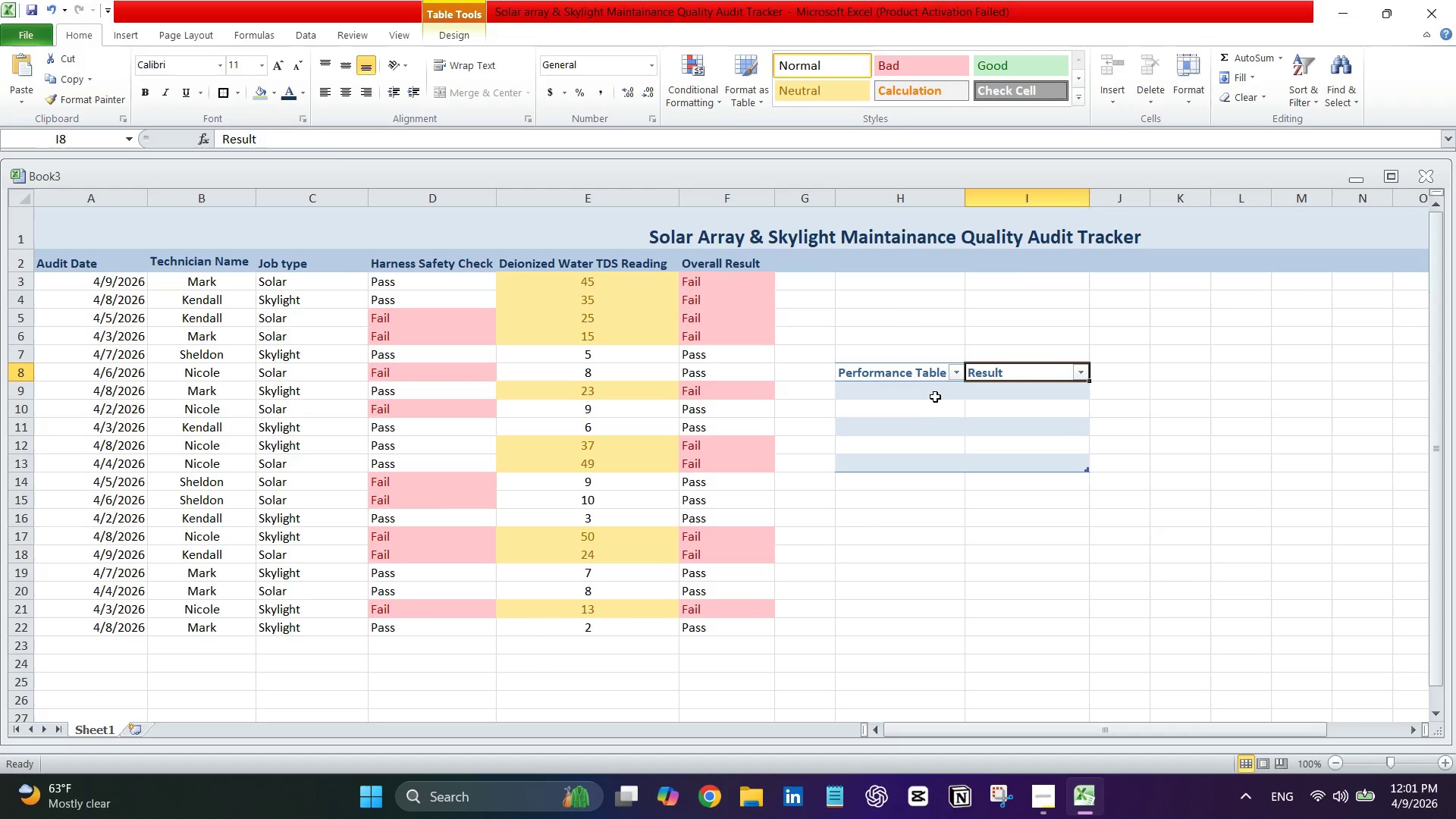 
left_click([933, 395])
 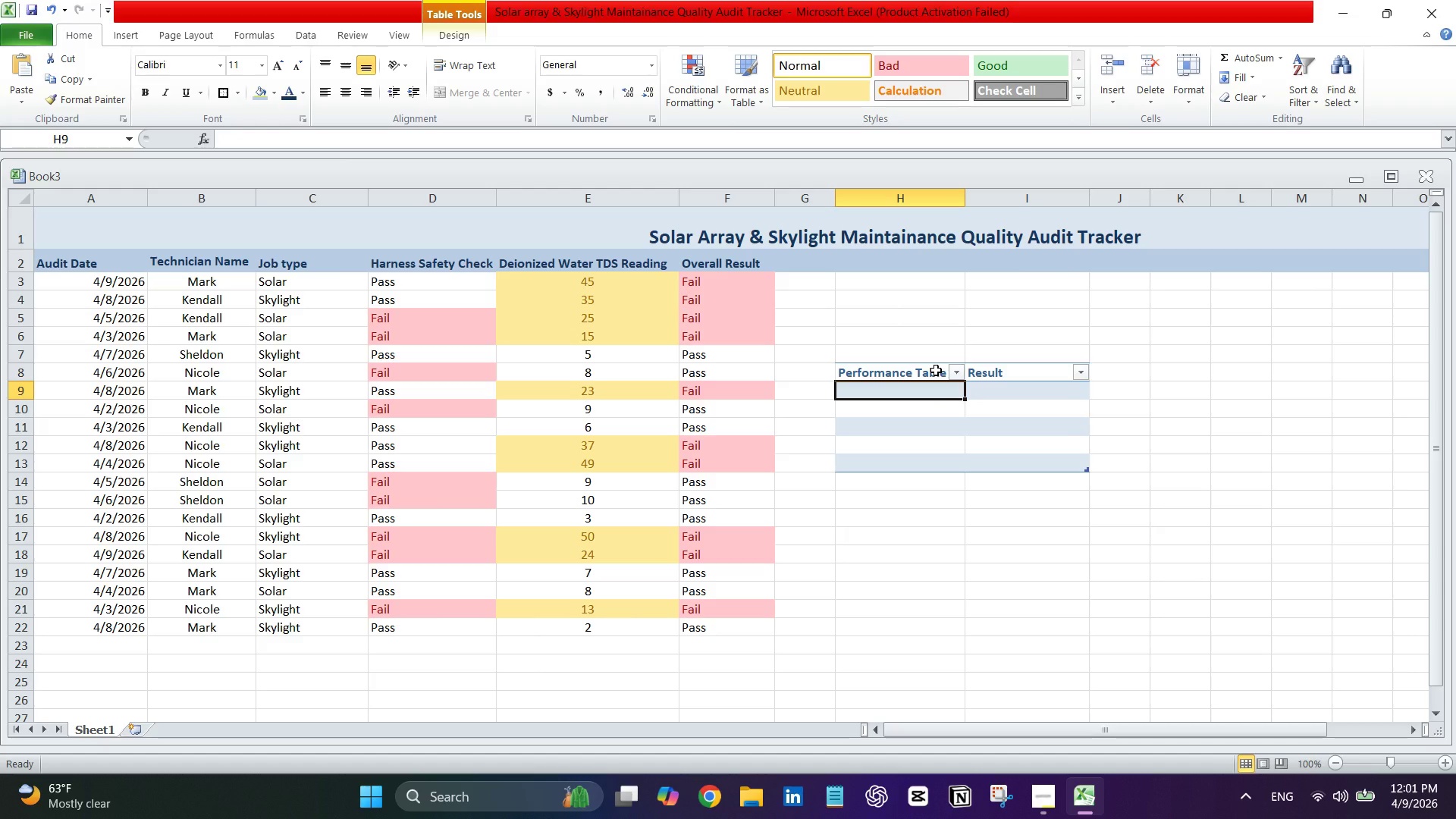 
left_click([936, 370])
 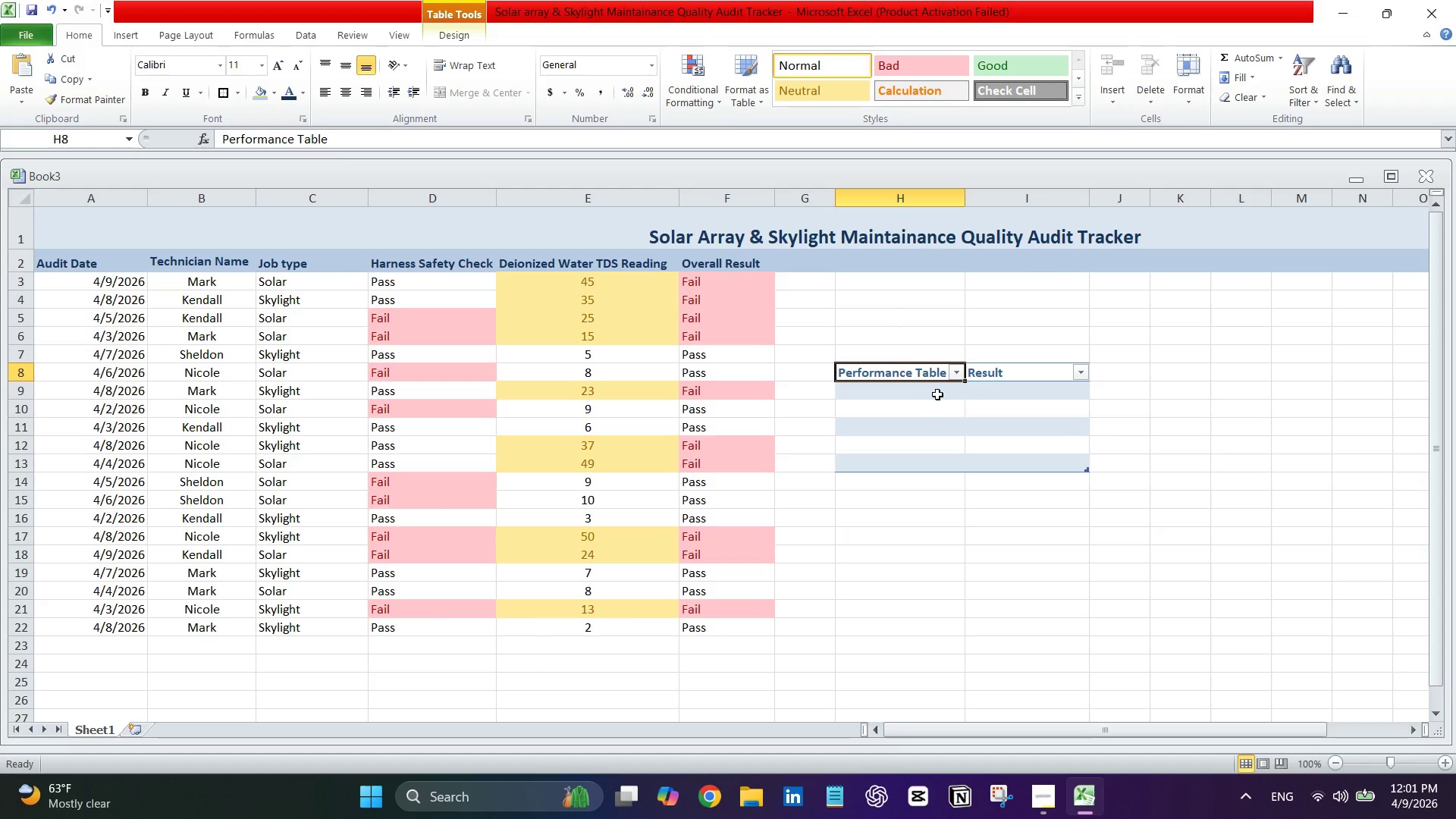 
double_click([937, 392])
 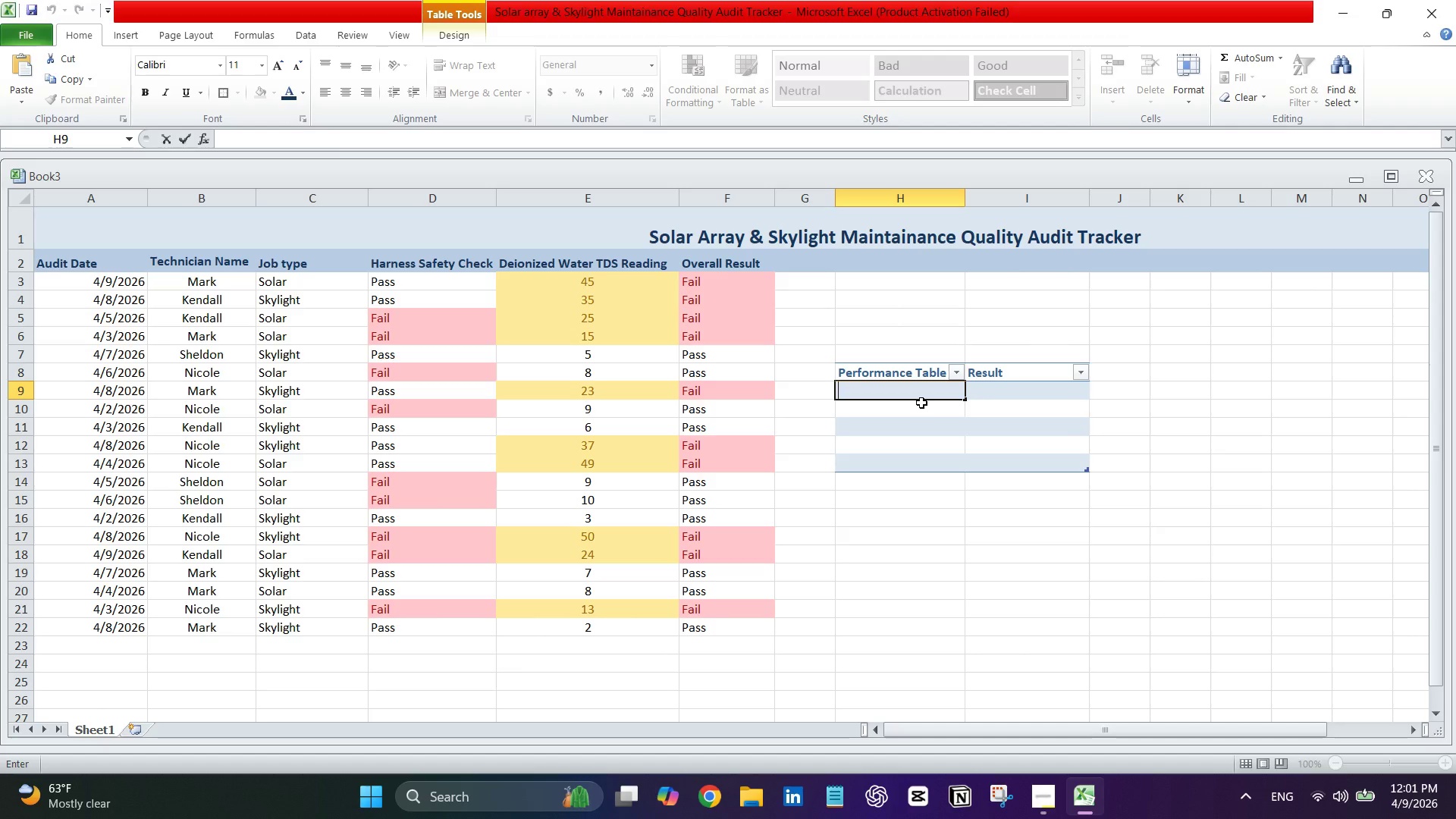 
wait(6.17)
 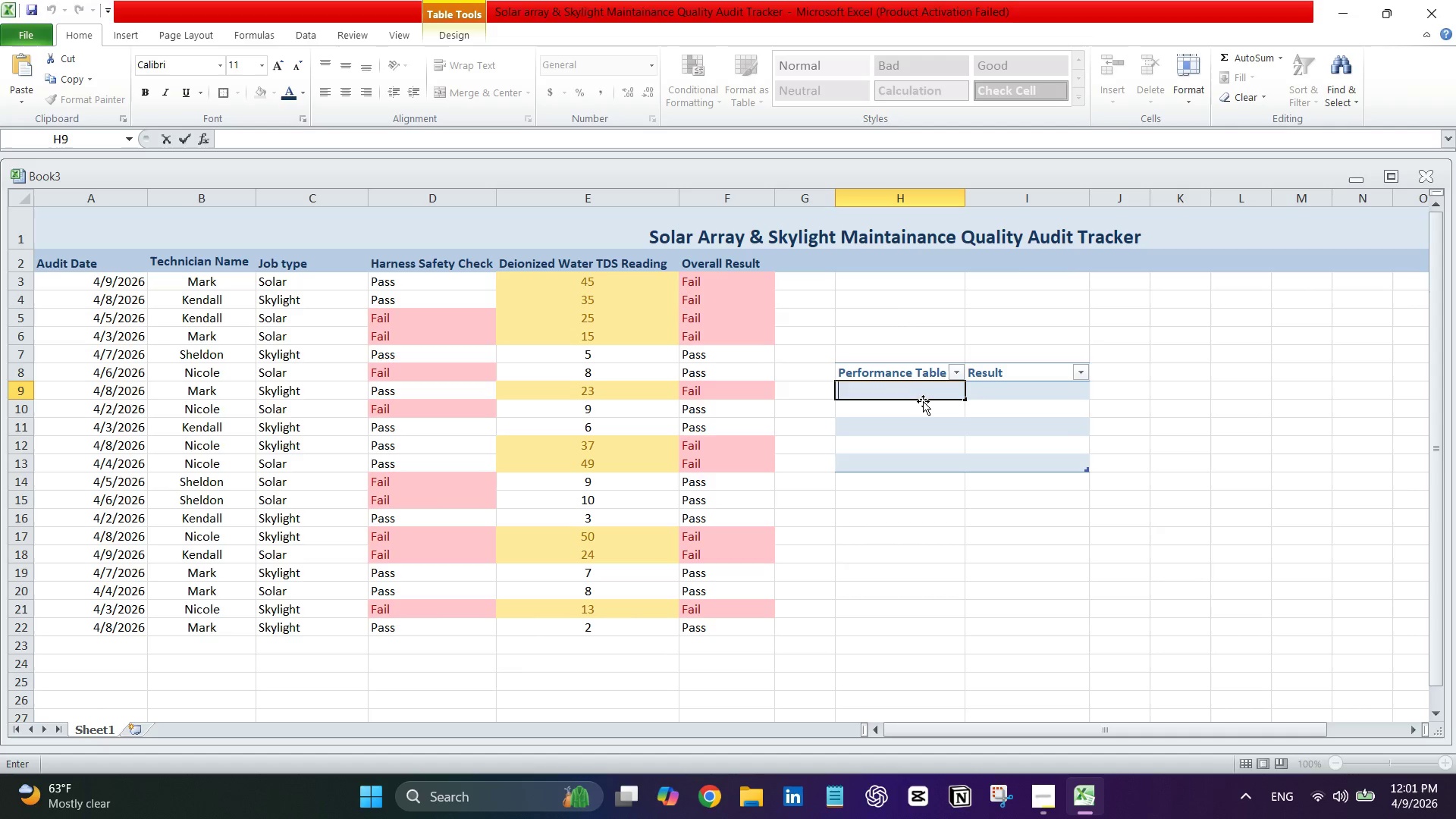 
type(Total Audits complete)
 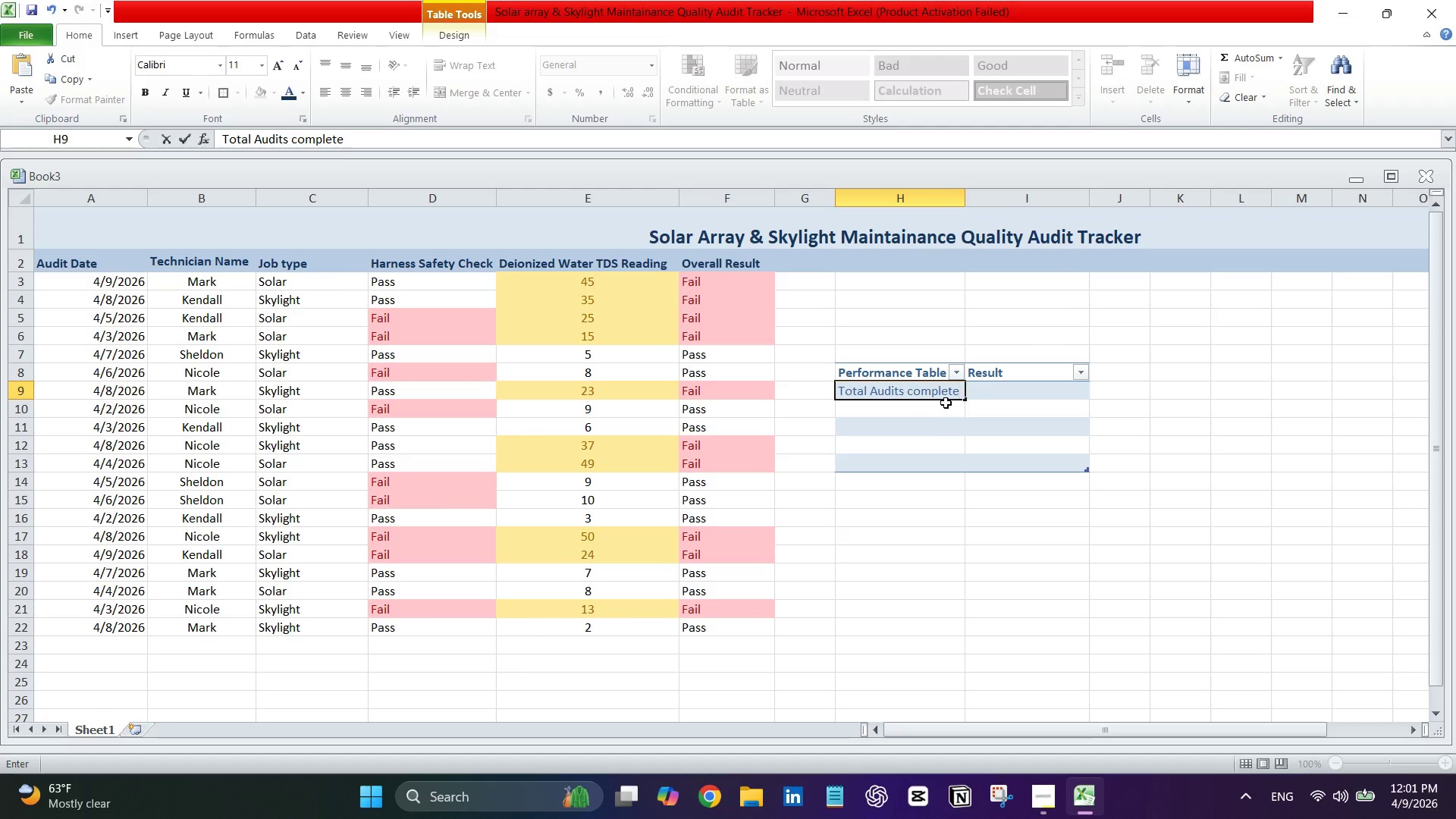 
left_click([924, 410])
 